 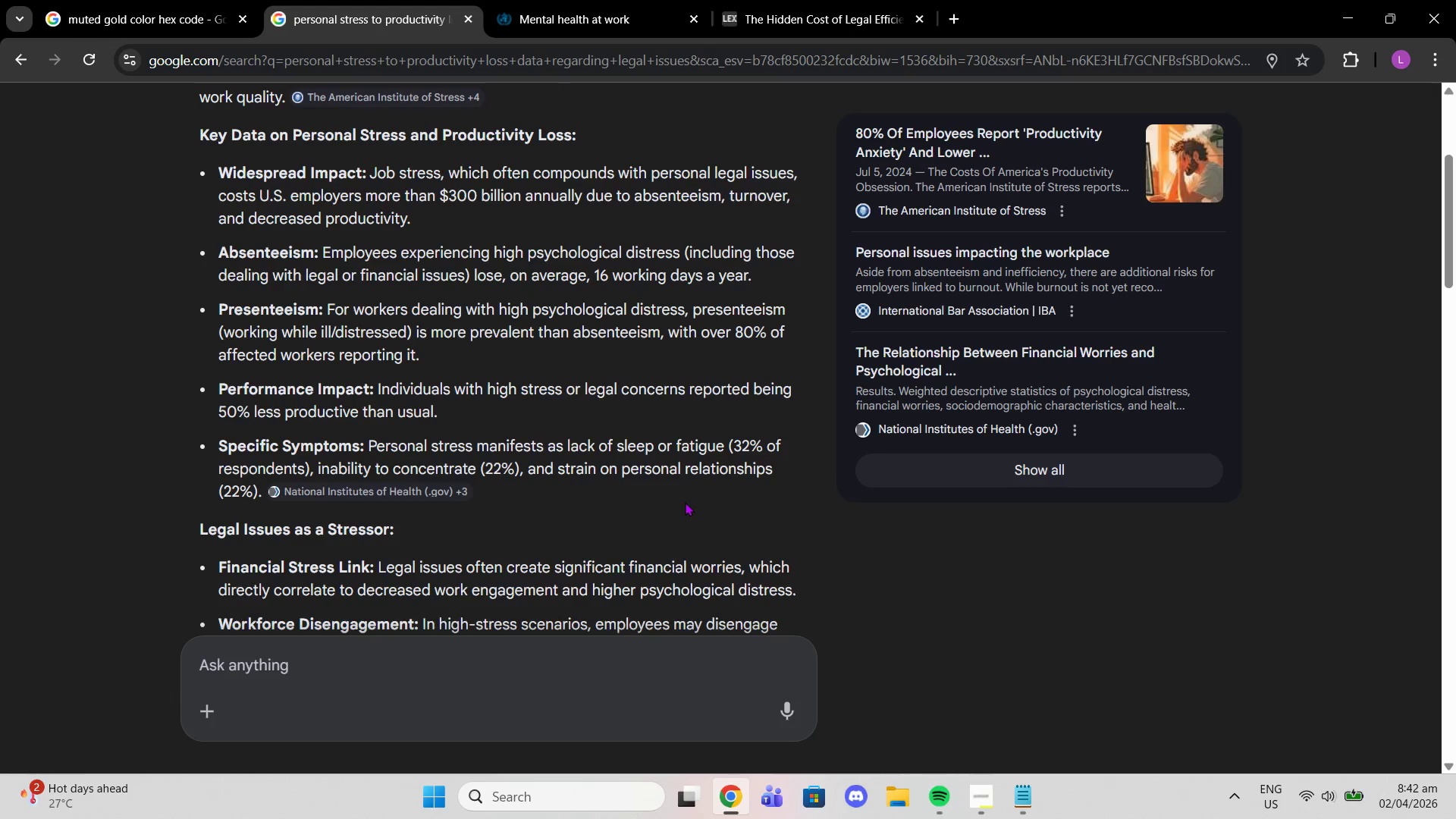 
scroll: coordinate [659, 470], scroll_direction: down, amount: 1.0
 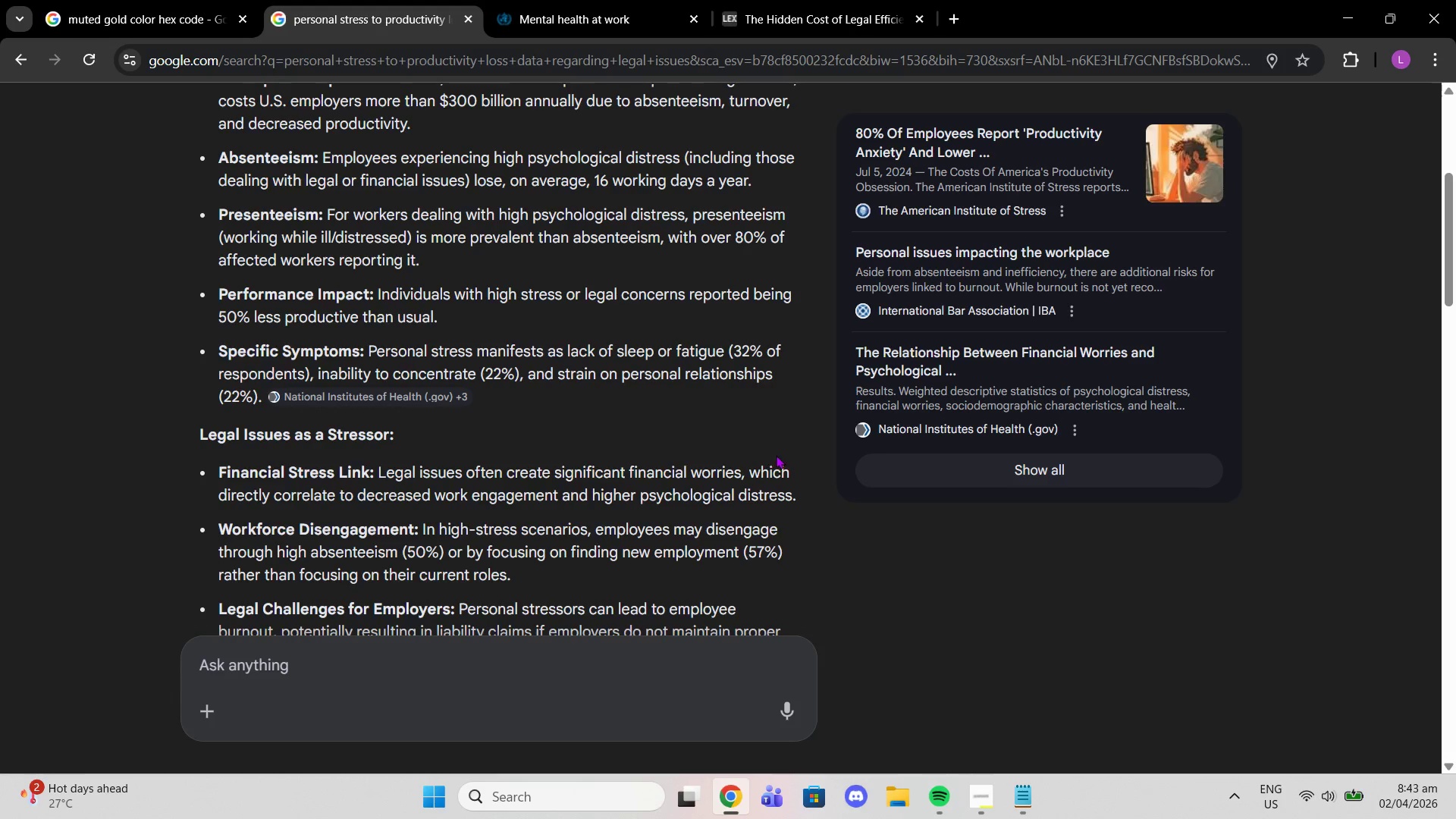 
wait(19.02)
 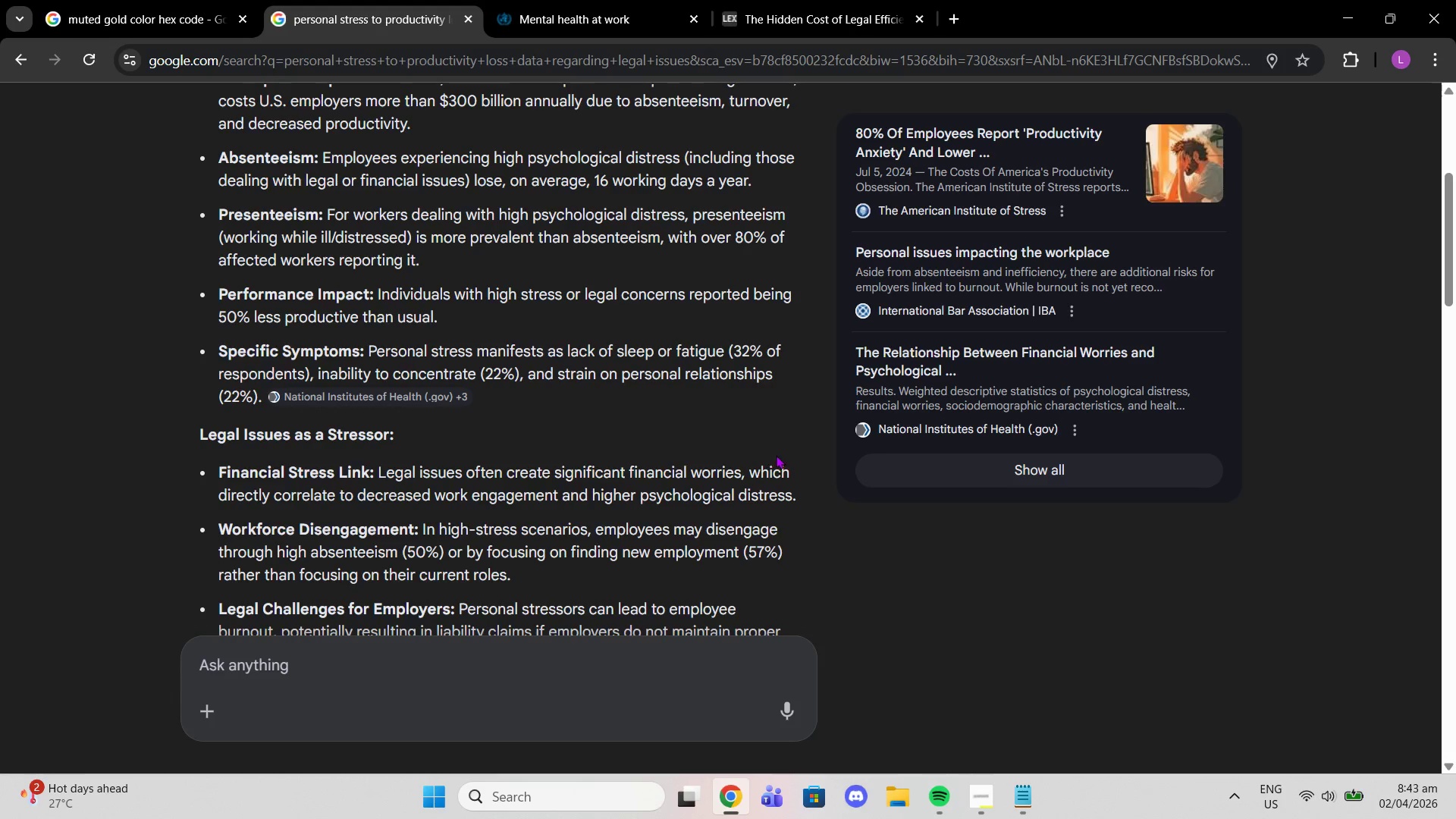 
scroll: coordinate [606, 362], scroll_direction: down, amount: 4.0
 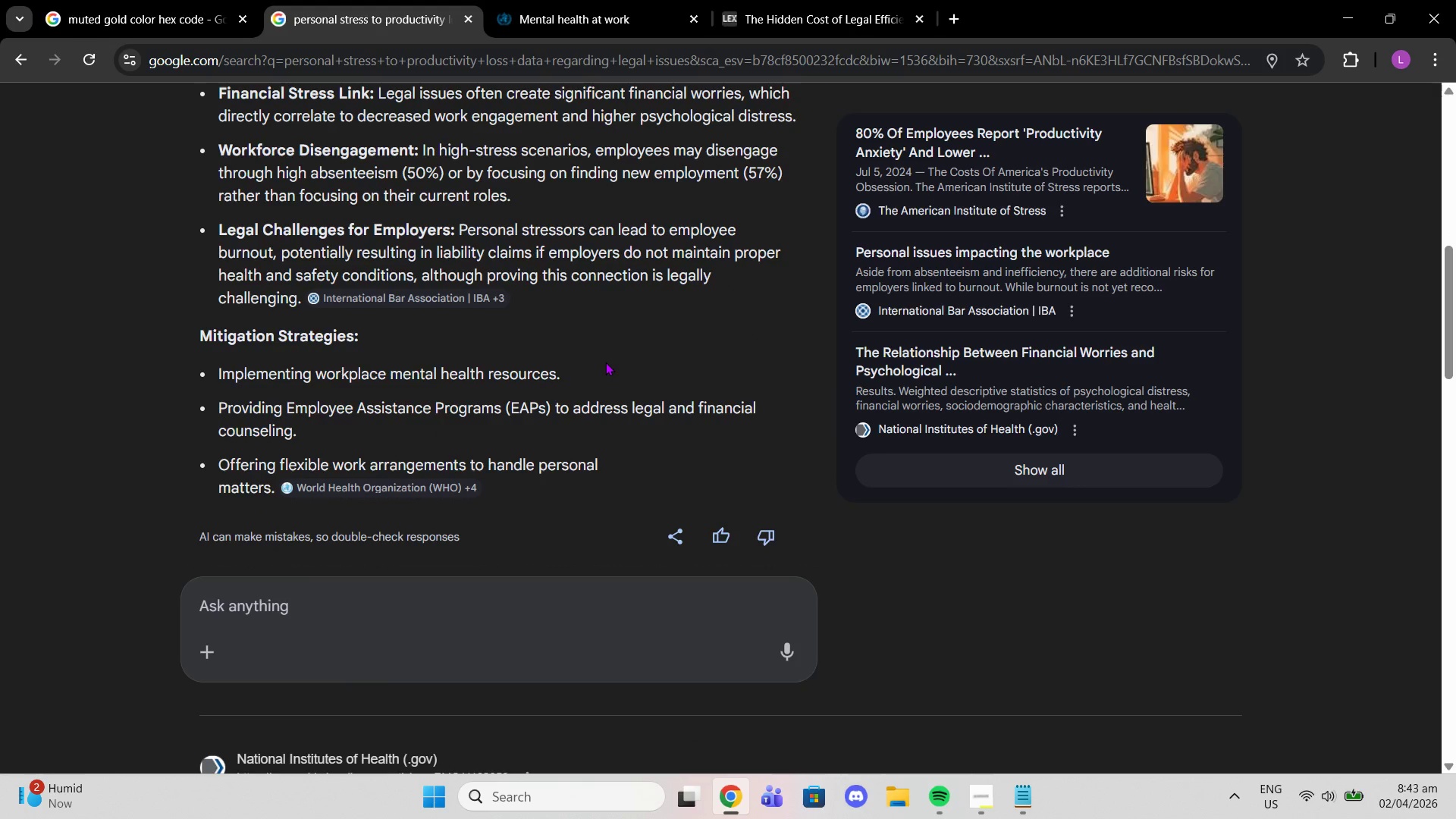 
scroll: coordinate [607, 362], scroll_direction: up, amount: 1.0
 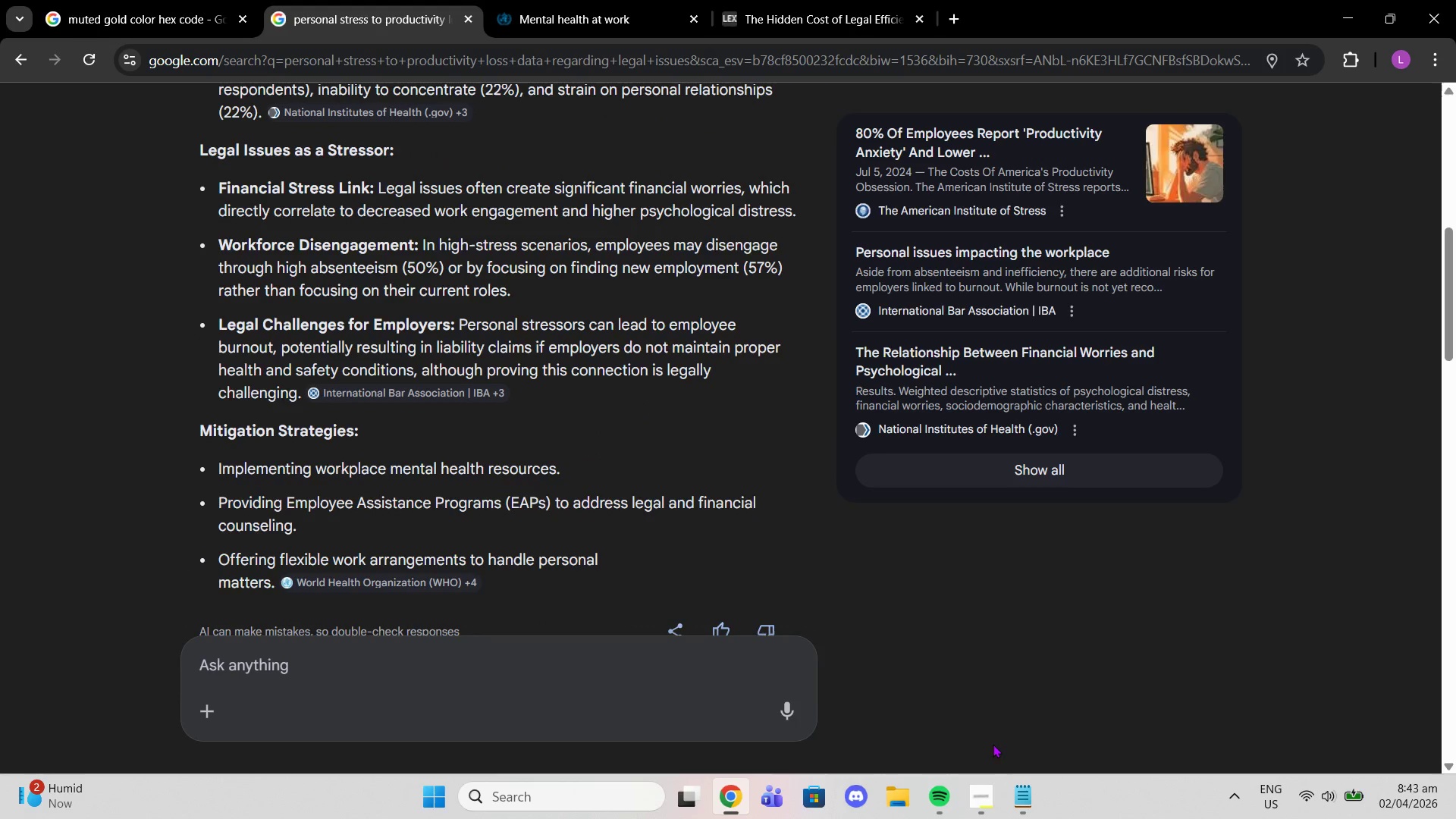 
left_click_drag(start_coordinate=[1029, 814], to_coordinate=[1034, 813])
 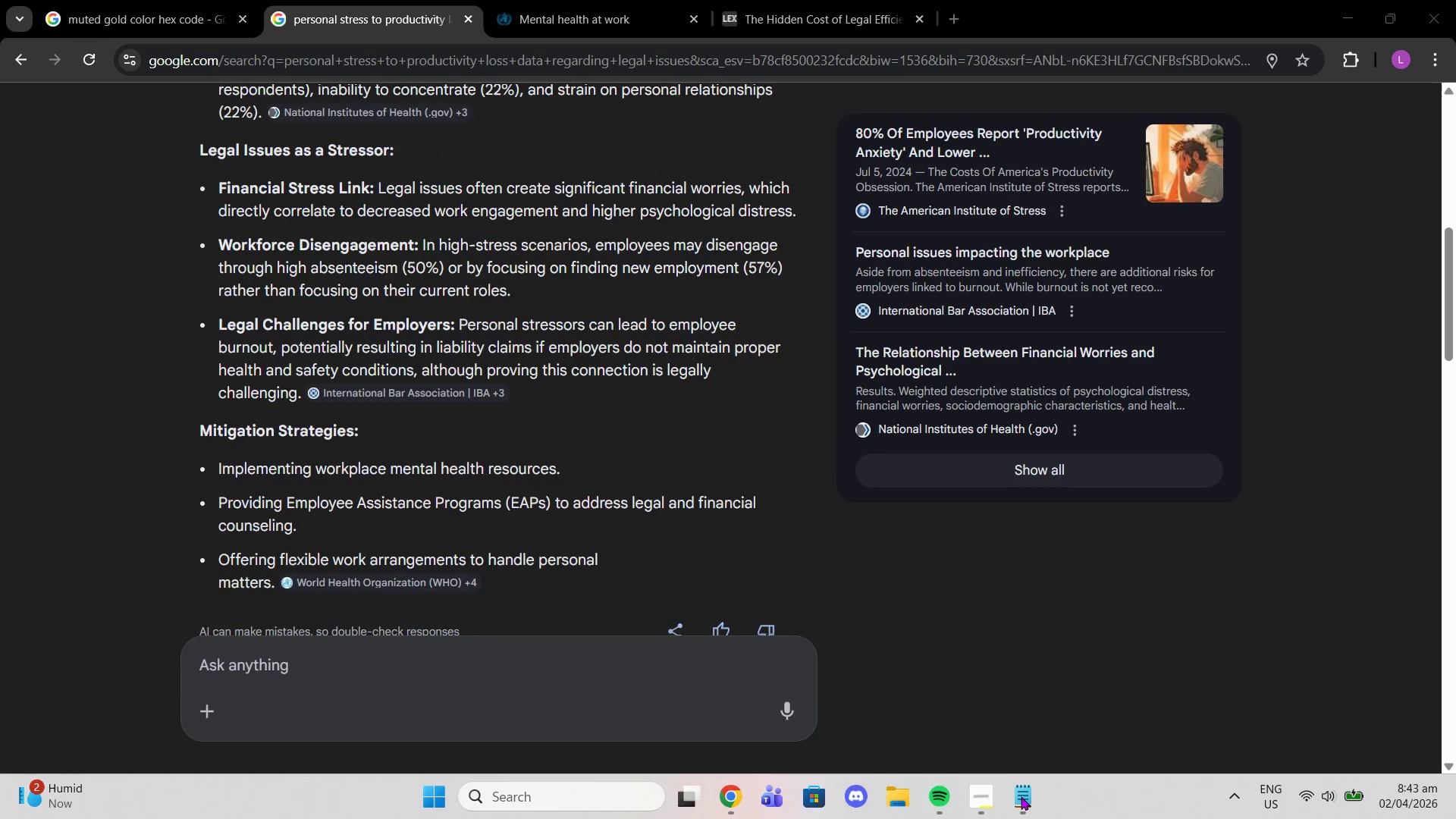 
left_click([1021, 796])
 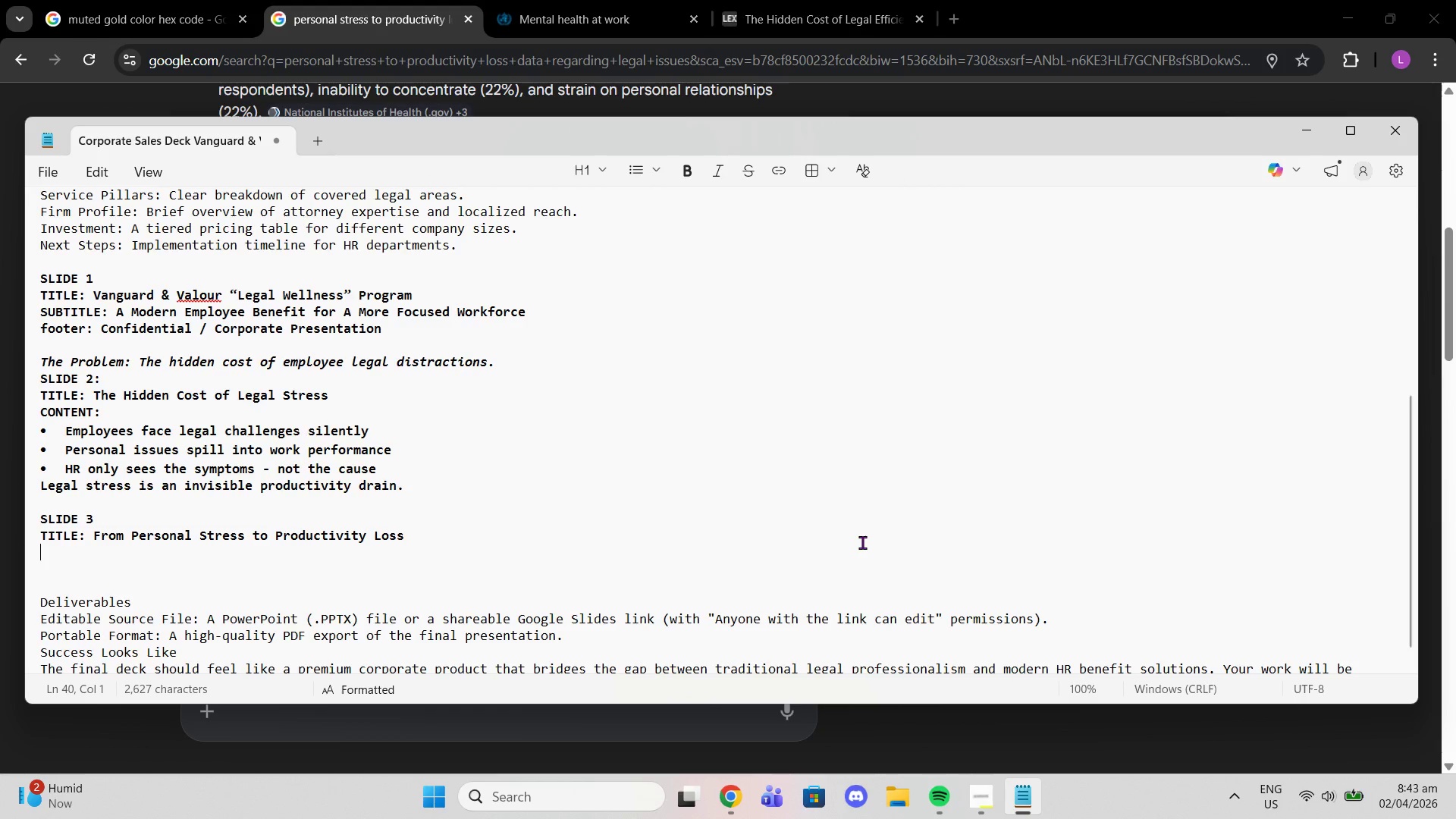 
wait(13.62)
 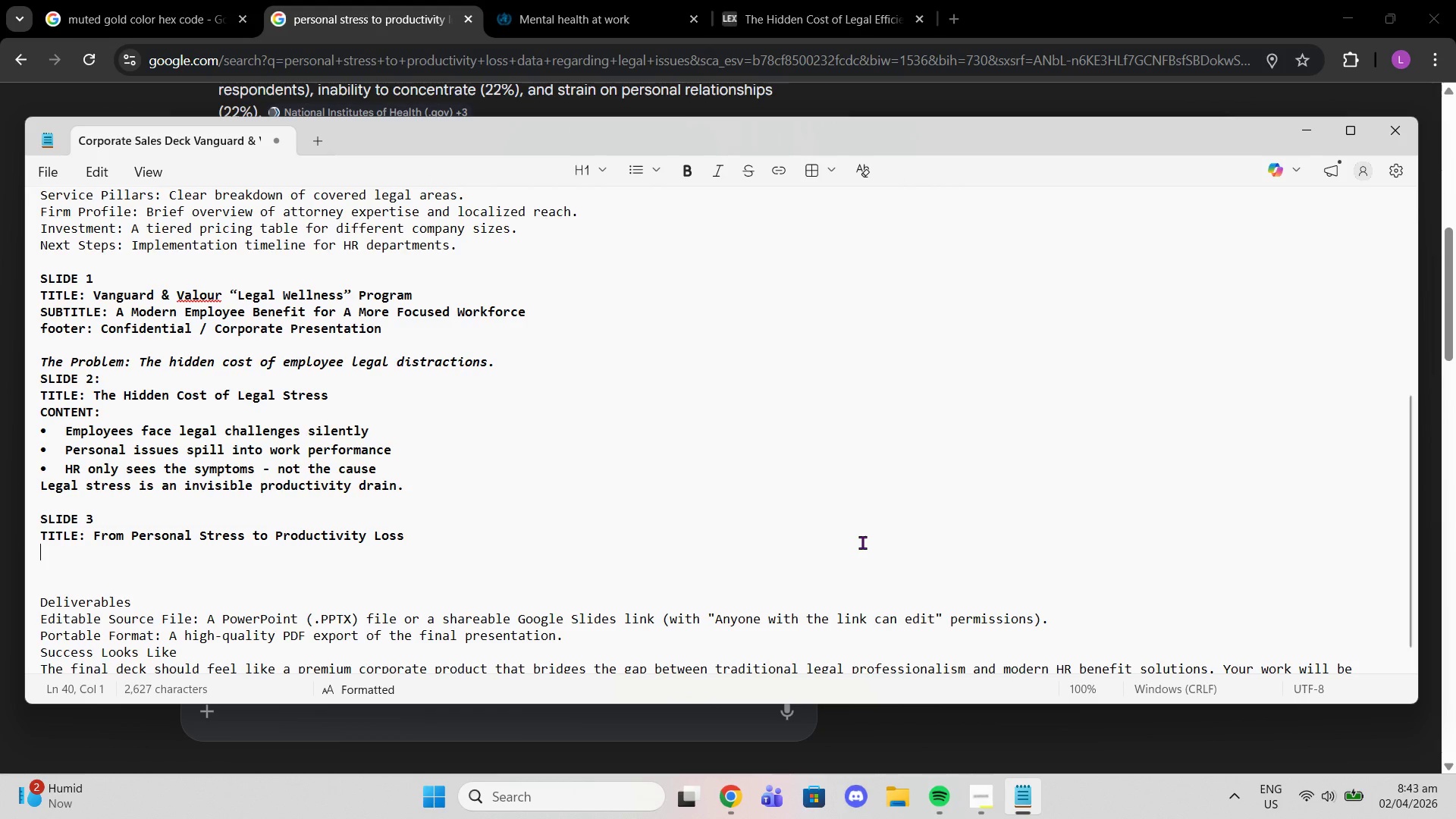 
scroll: coordinate [725, 670], scroll_direction: down, amount: 2.0
 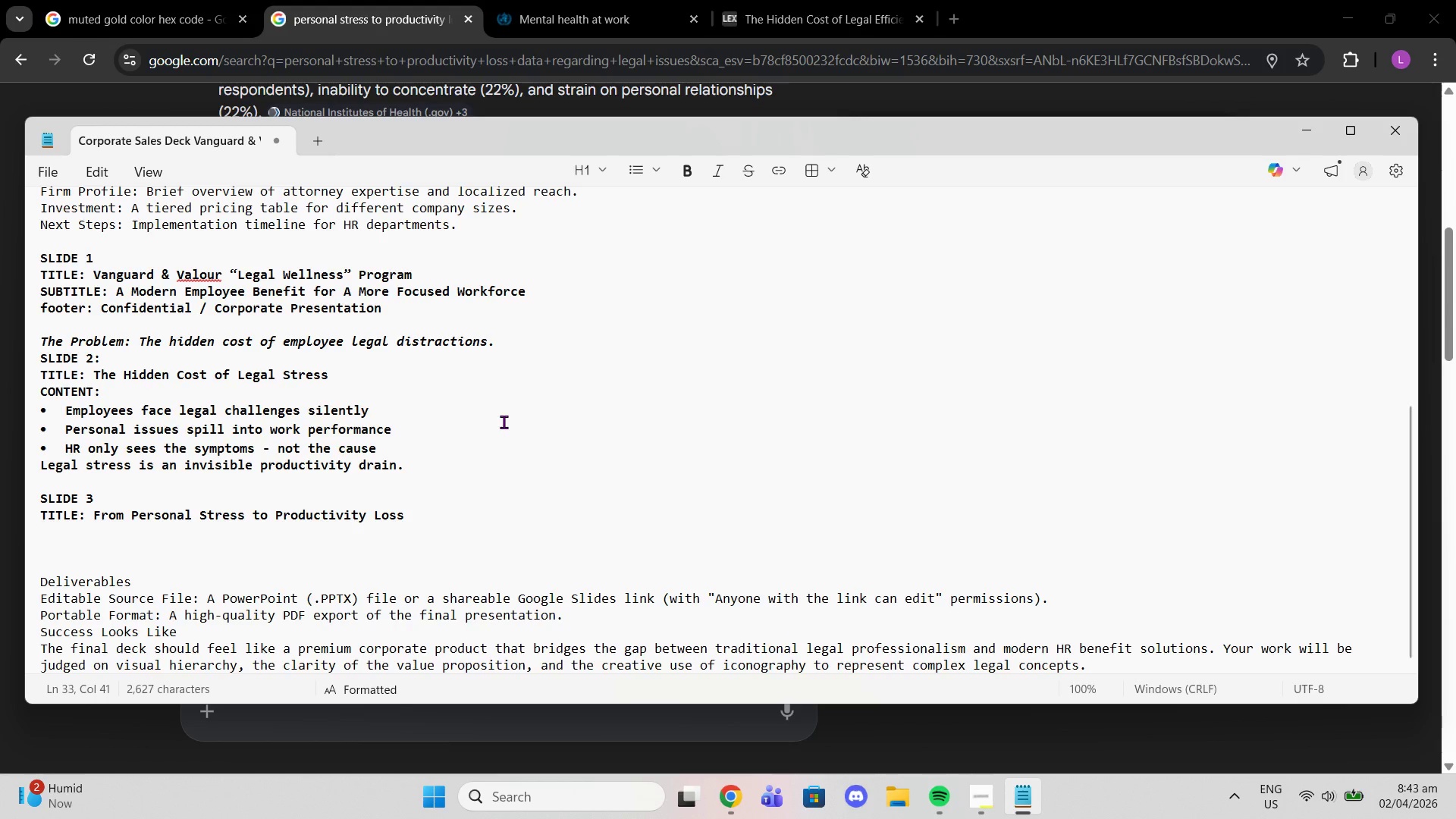 
wait(17.39)
 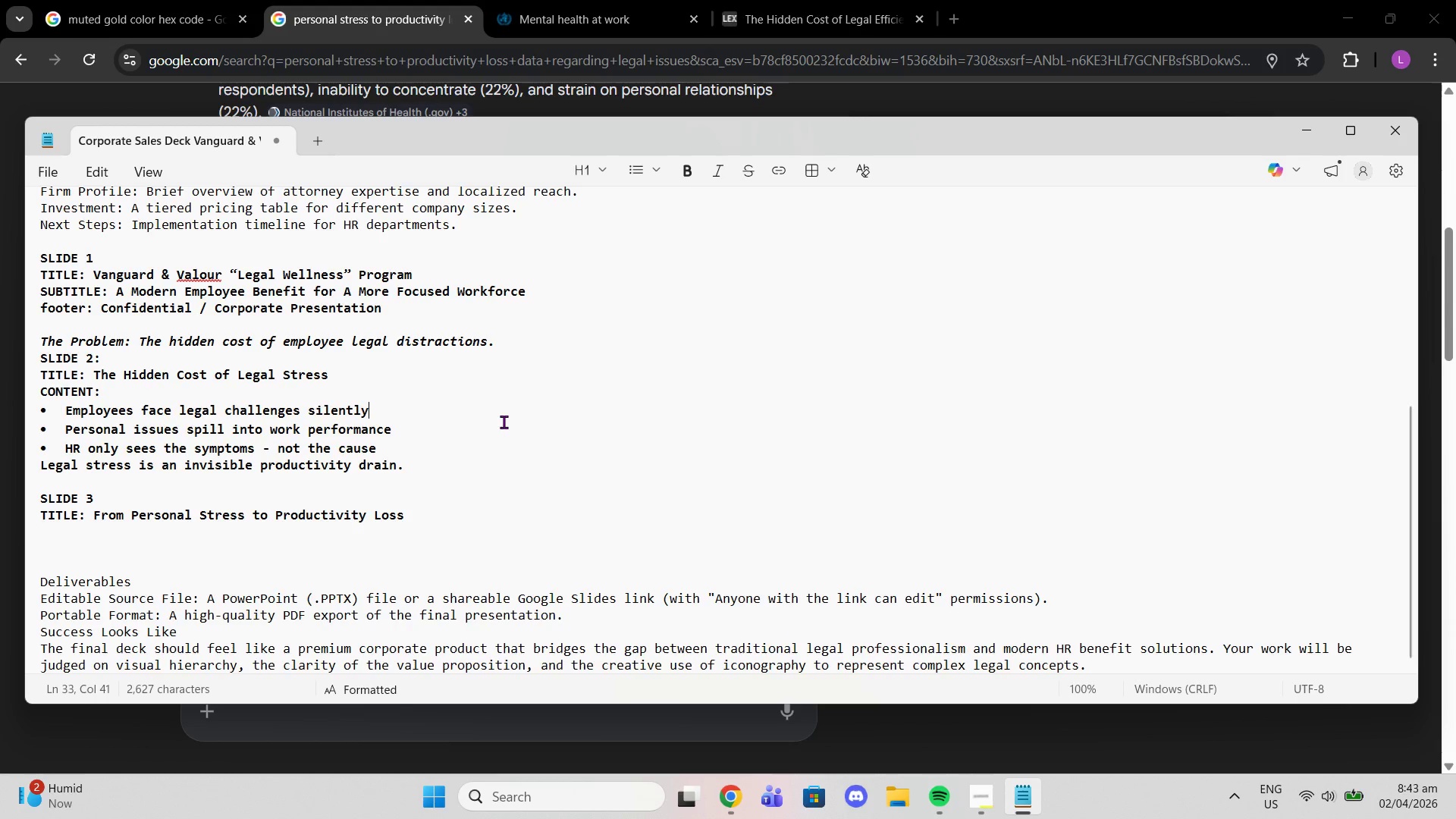 
type(CON)
key(Backspace)
key(Backspace)
key(Backspace)
key(Backspace)
 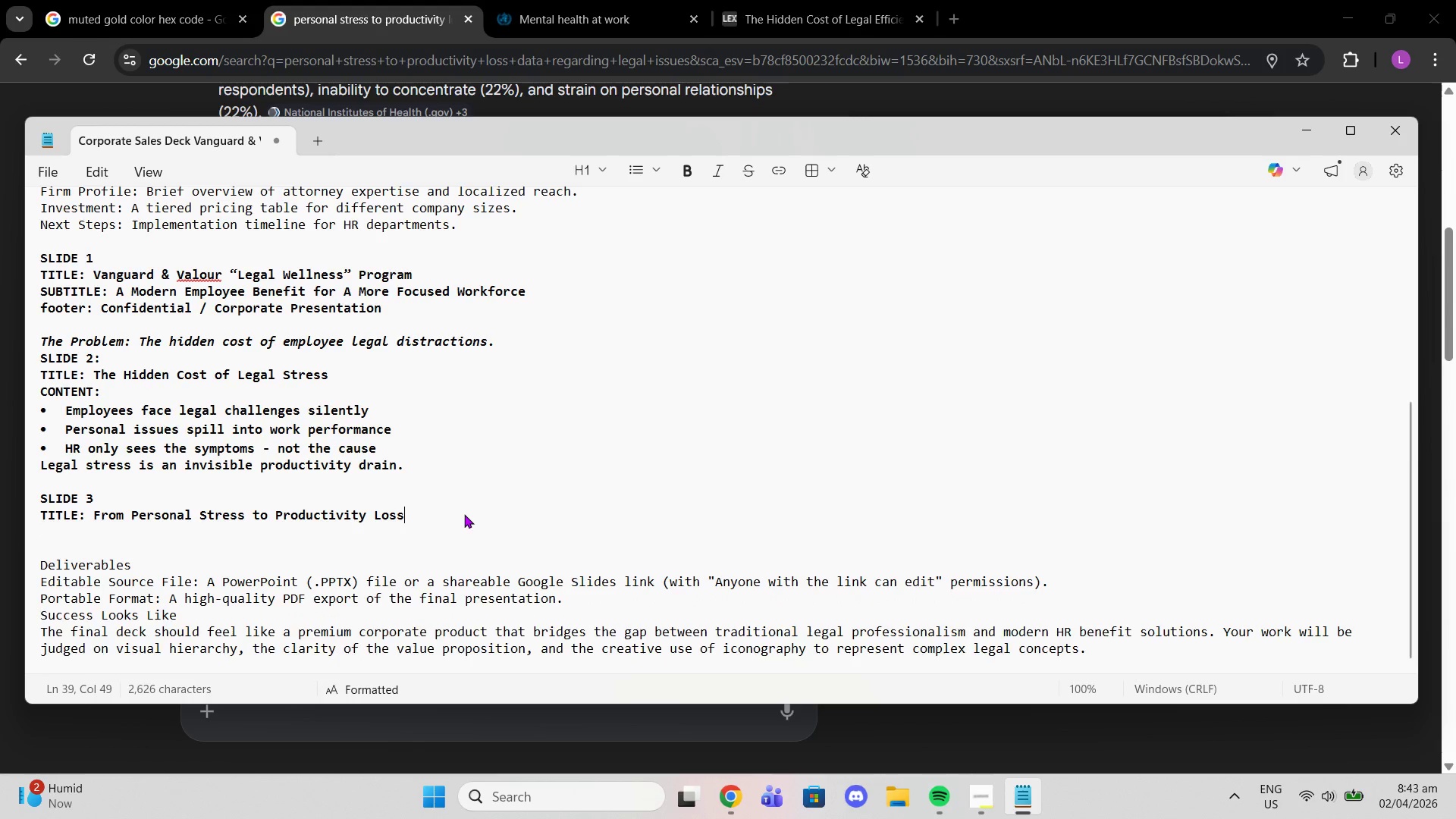 
key(Enter)
 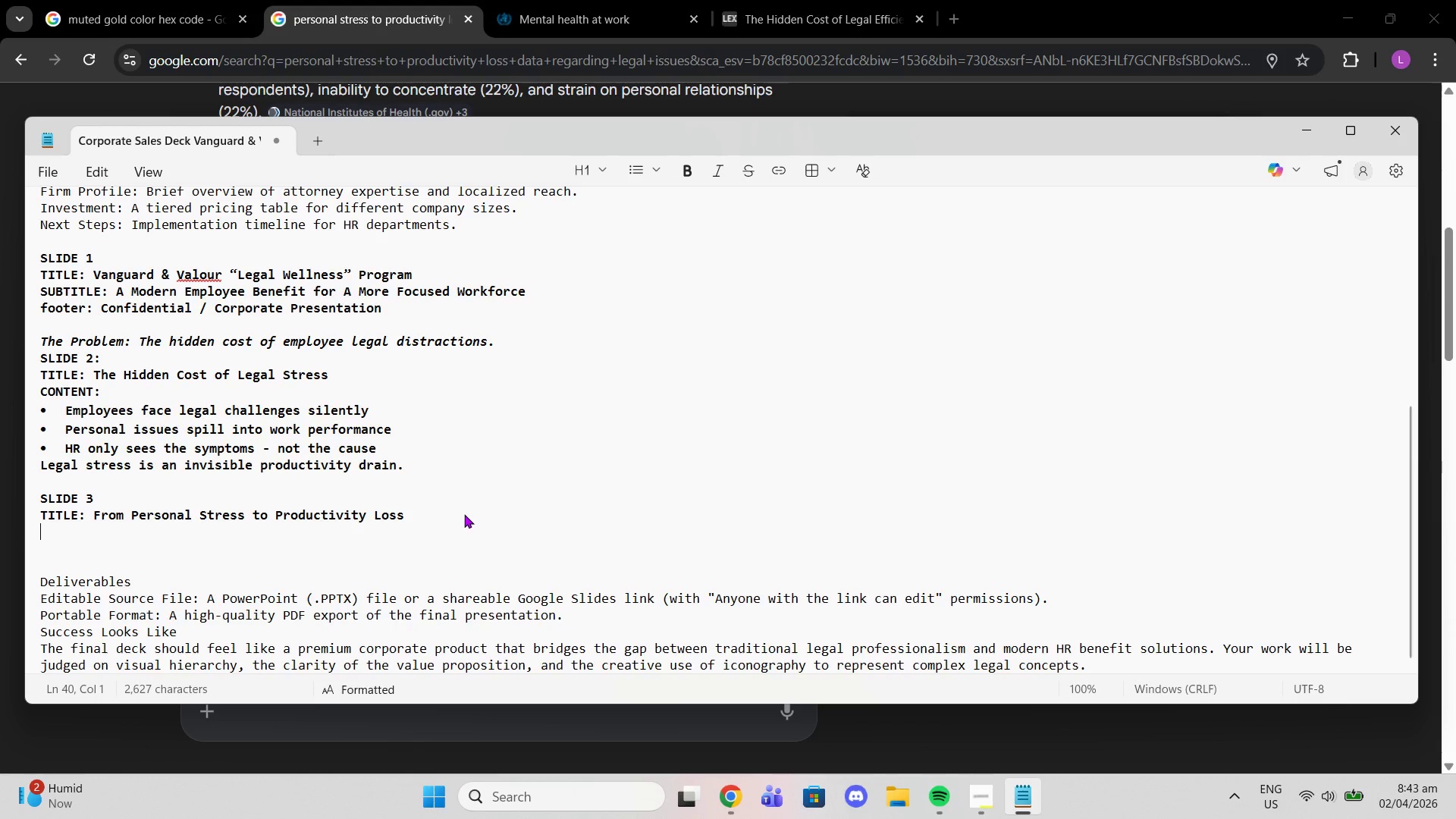 
type(COn)
key(Backspace)
type(NTENT: l)
key(Backspace)
type(l)
key(Backspace)
type(Legal issues dot)
key(Backspace)
type(bt)
key(Backspace)
key(Backspace)
type(nt)
key(Backspace)
type('t stay at home - they show up at work.)
 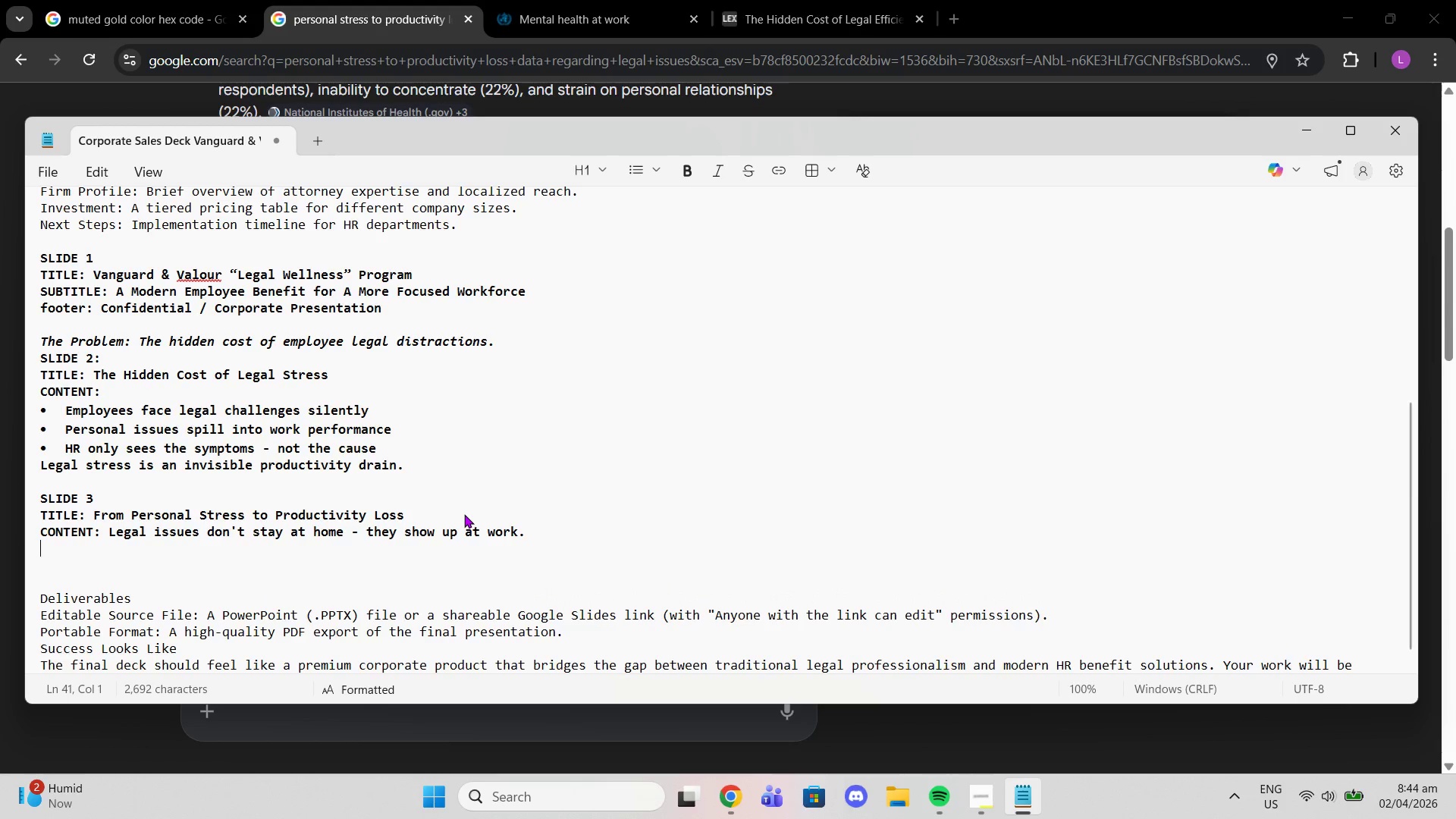 
 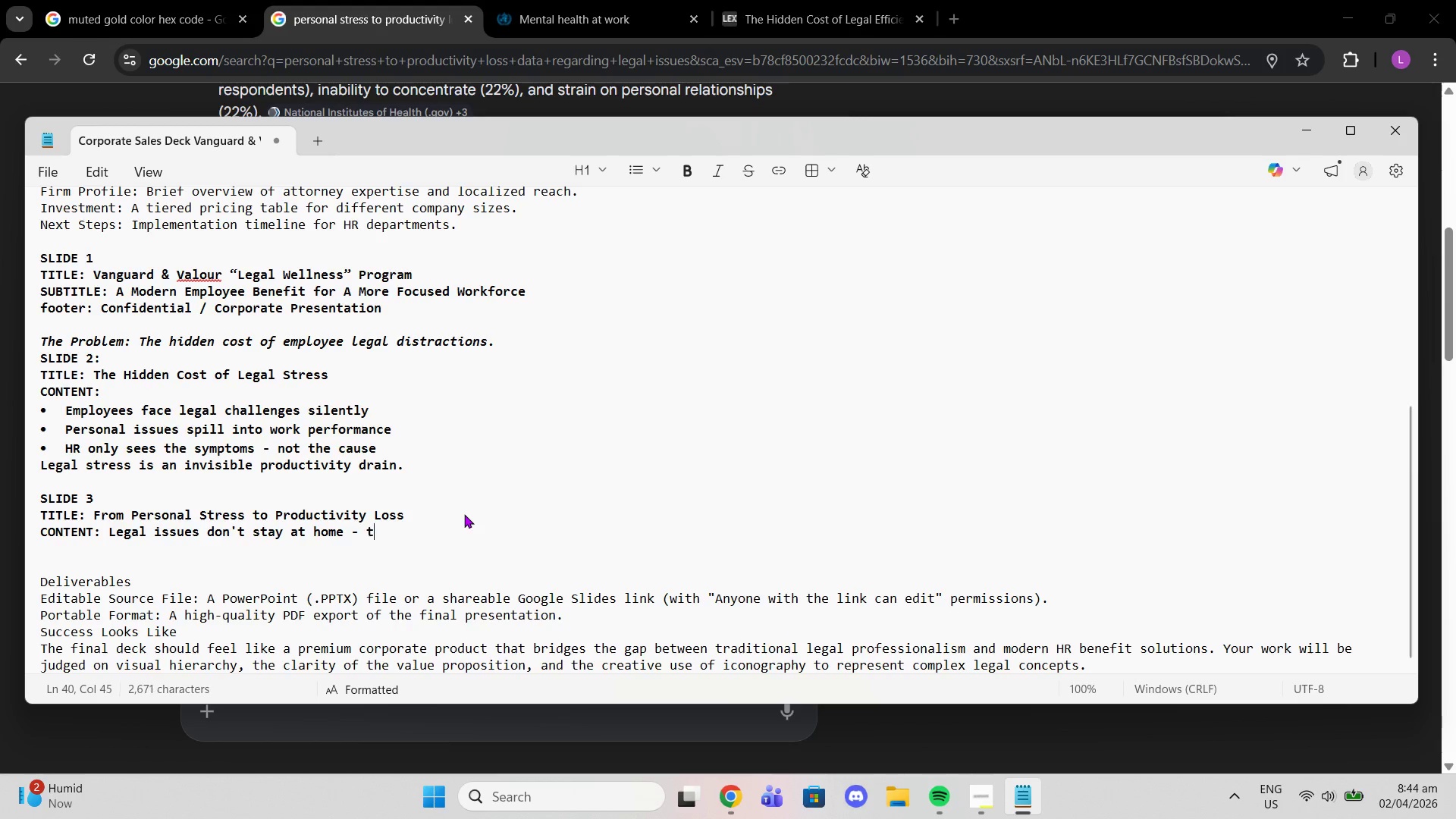 
key(Enter)
 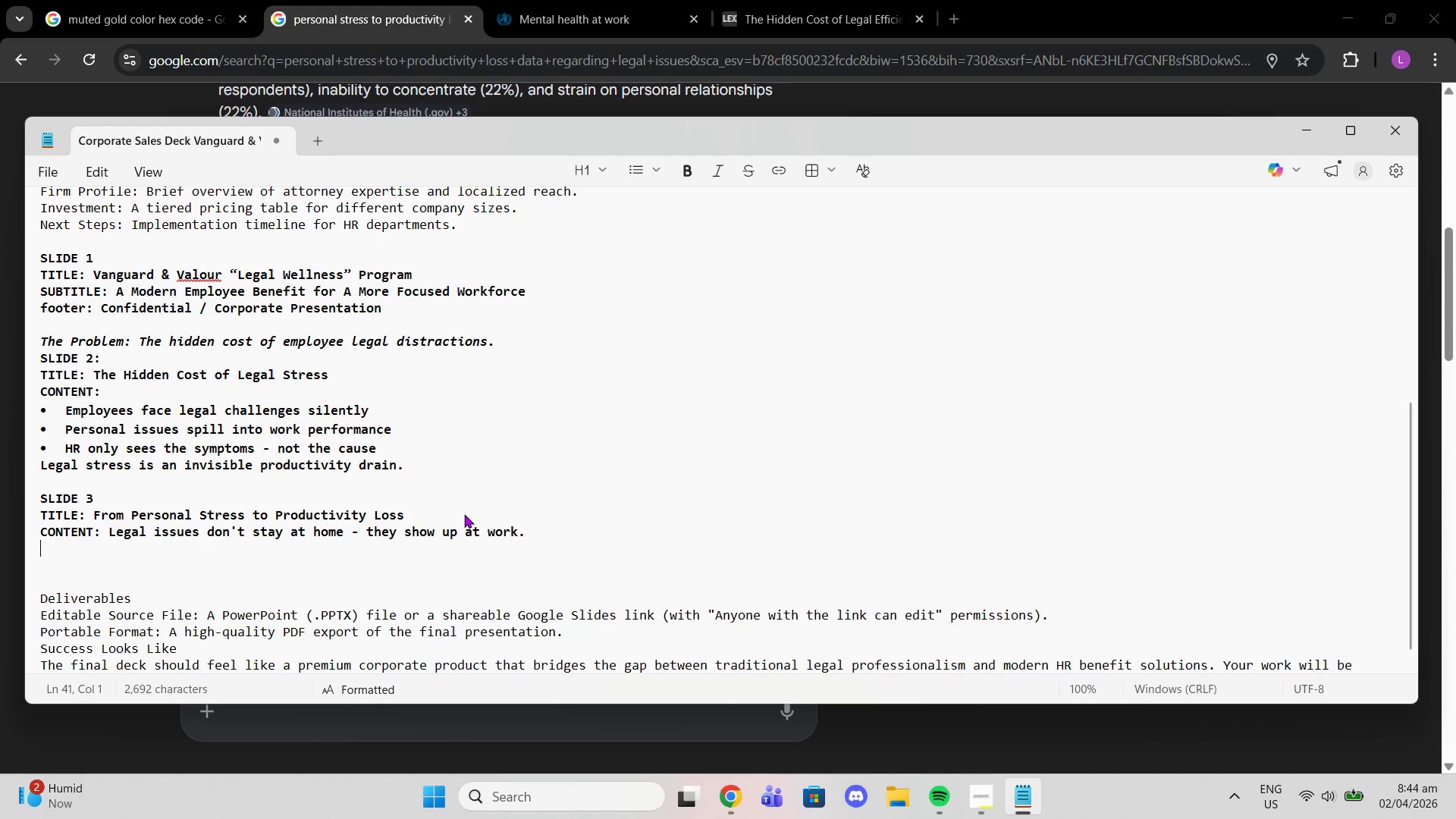 
wait(9.75)
 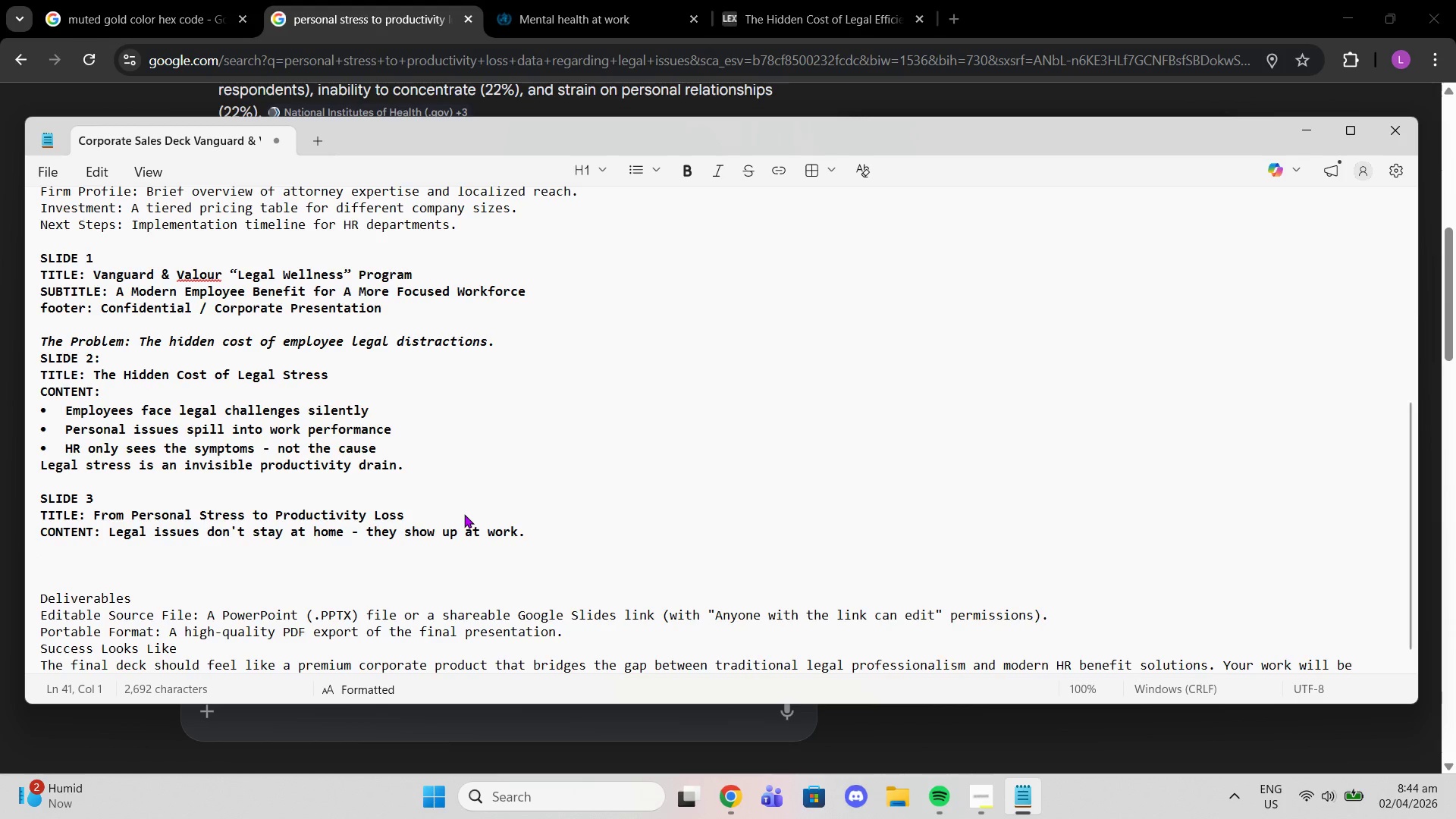 
type(Li)
key(Backspace)
key(Backspace)
type(CHART COMPARING STRESS LEVEL TO PRODUCTIVITY)
 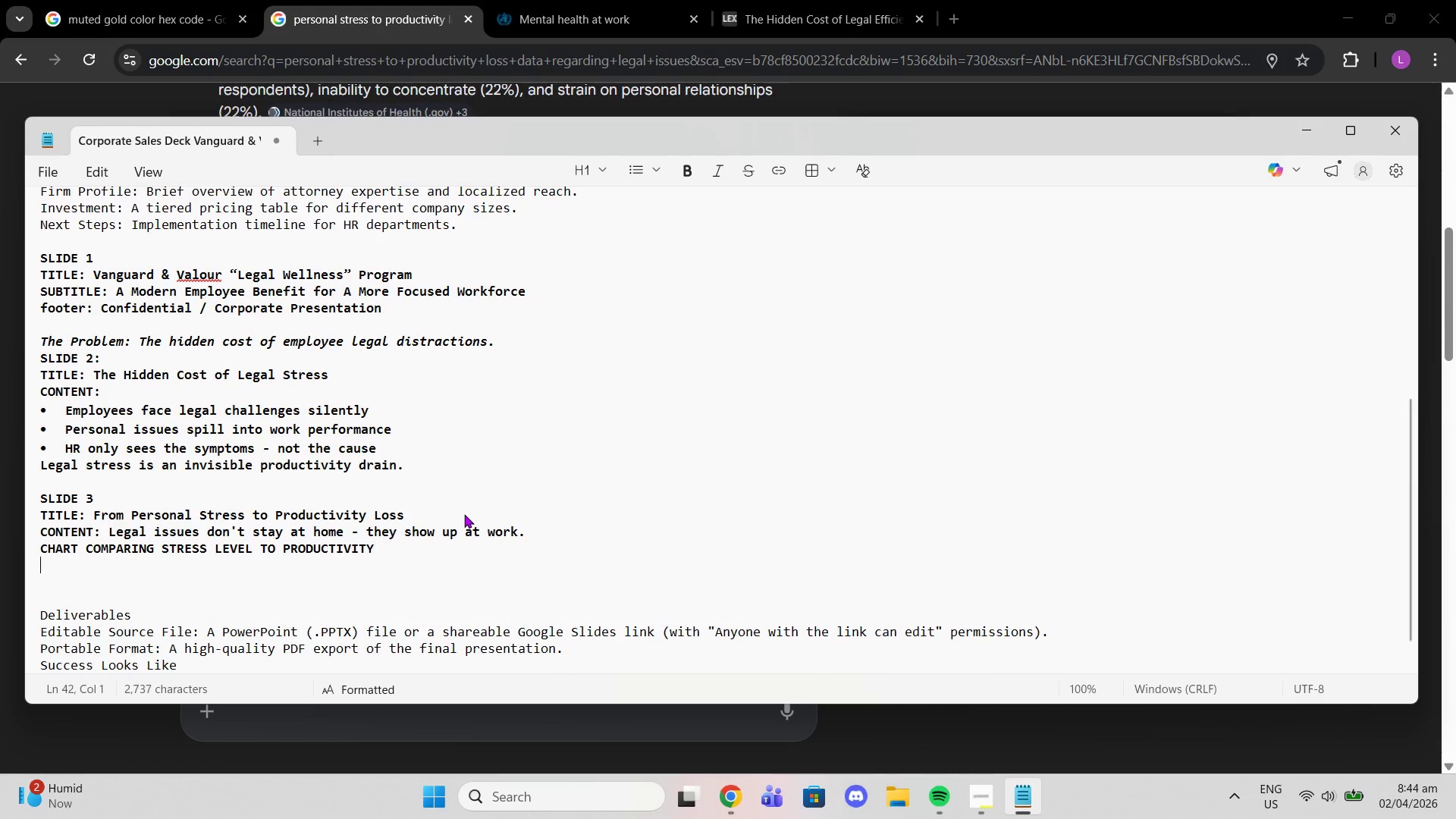 
 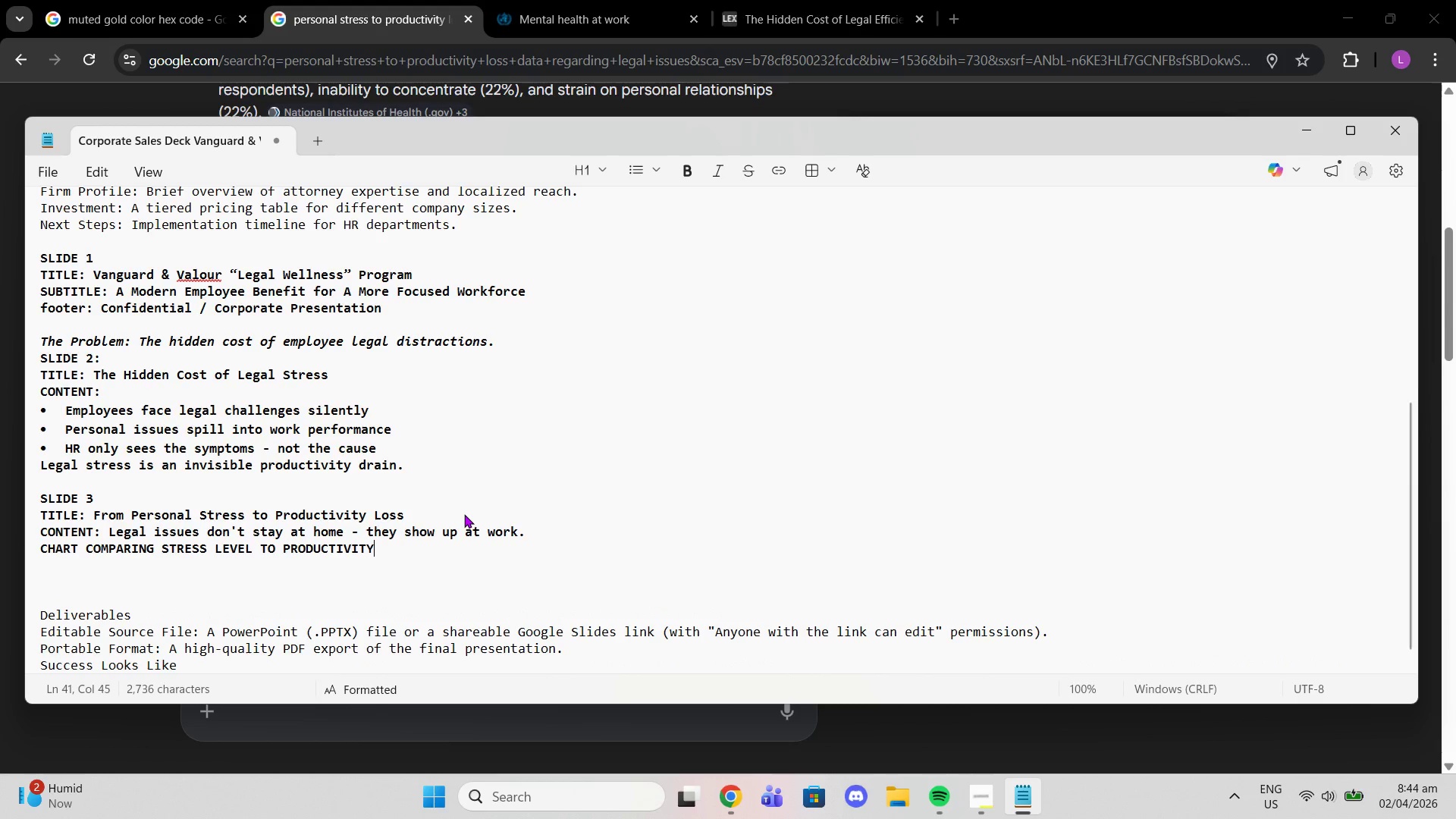 
key(Enter)
 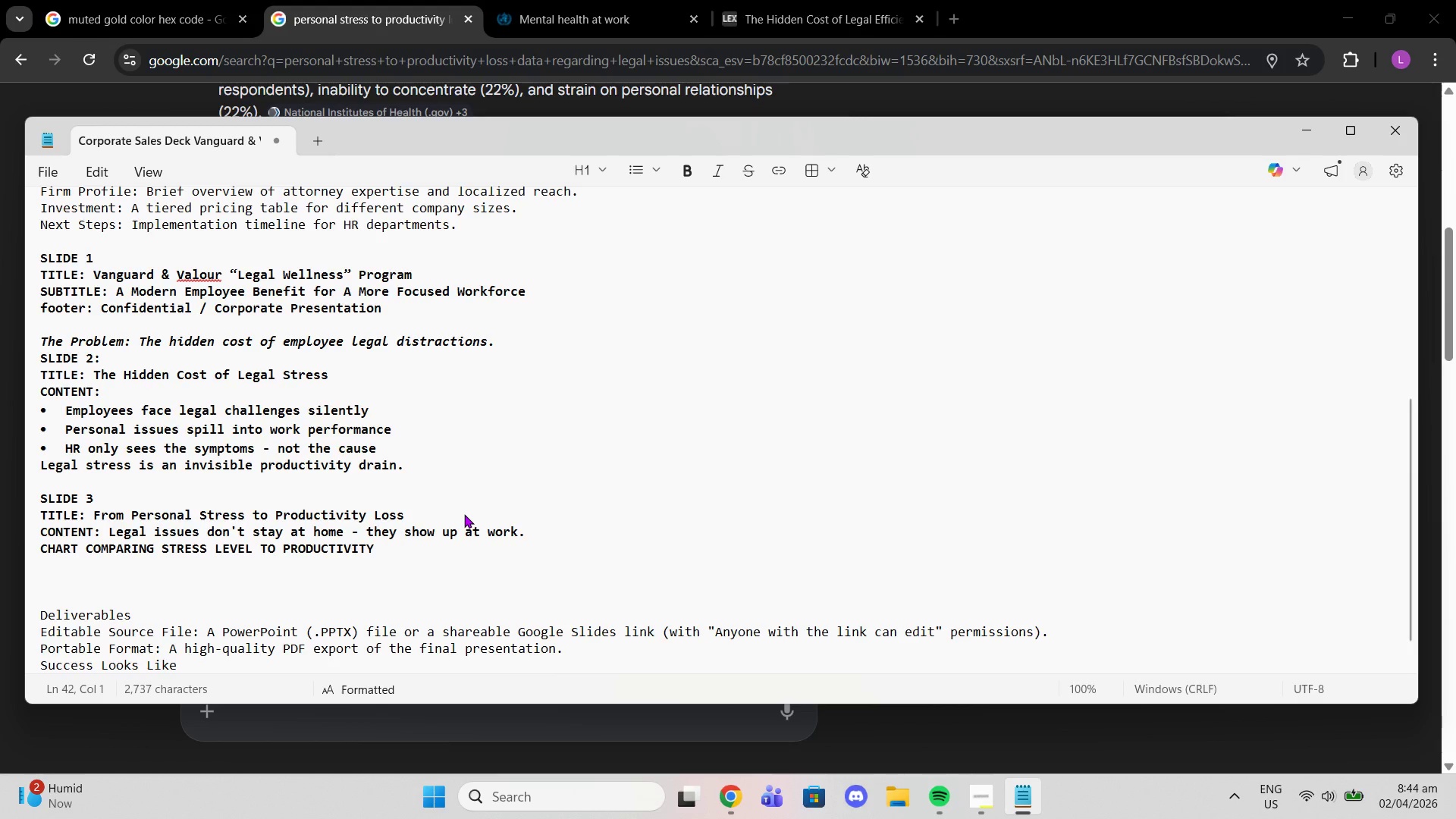 
wait(6.66)
 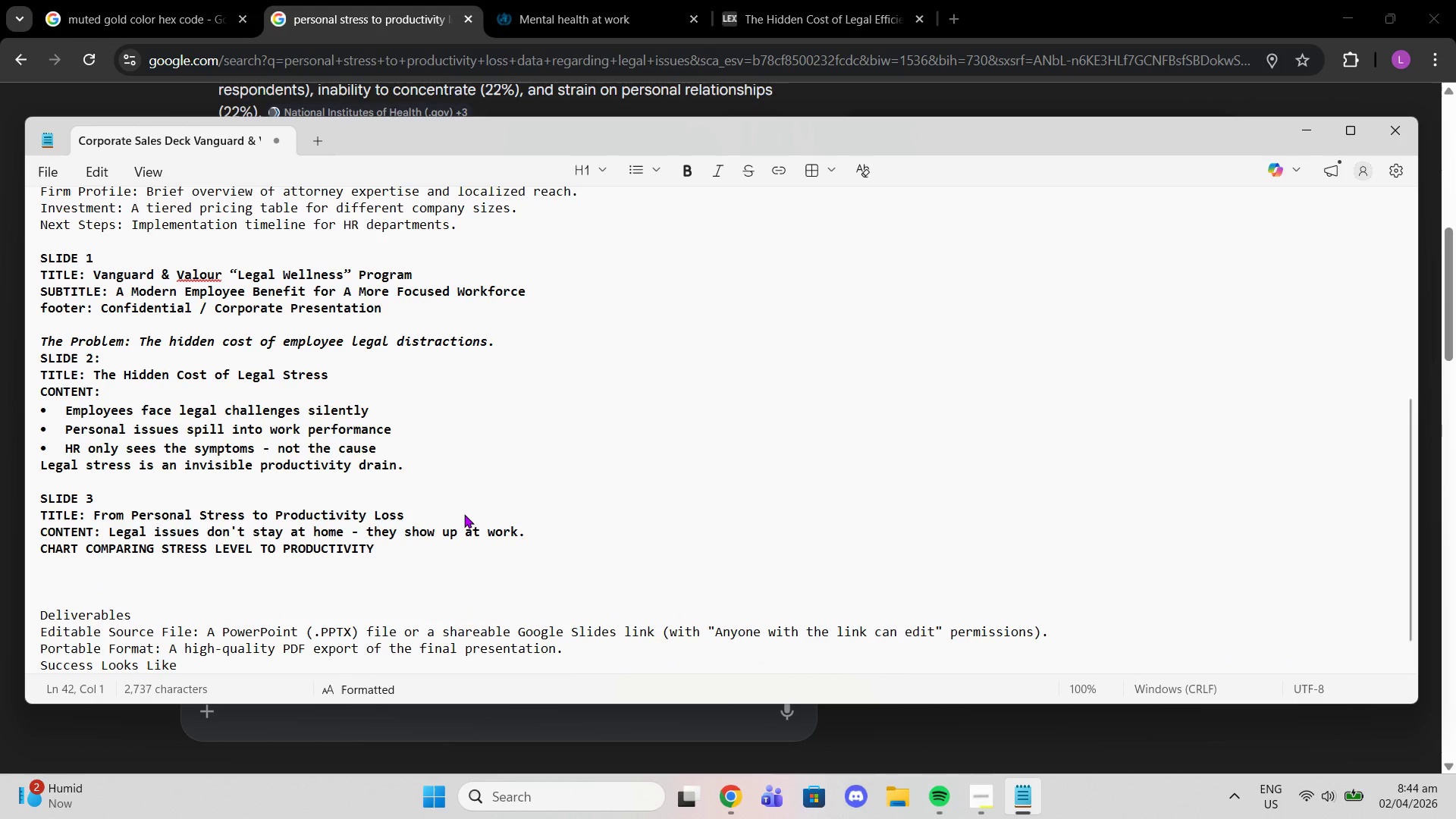 
left_click([624, 167])
 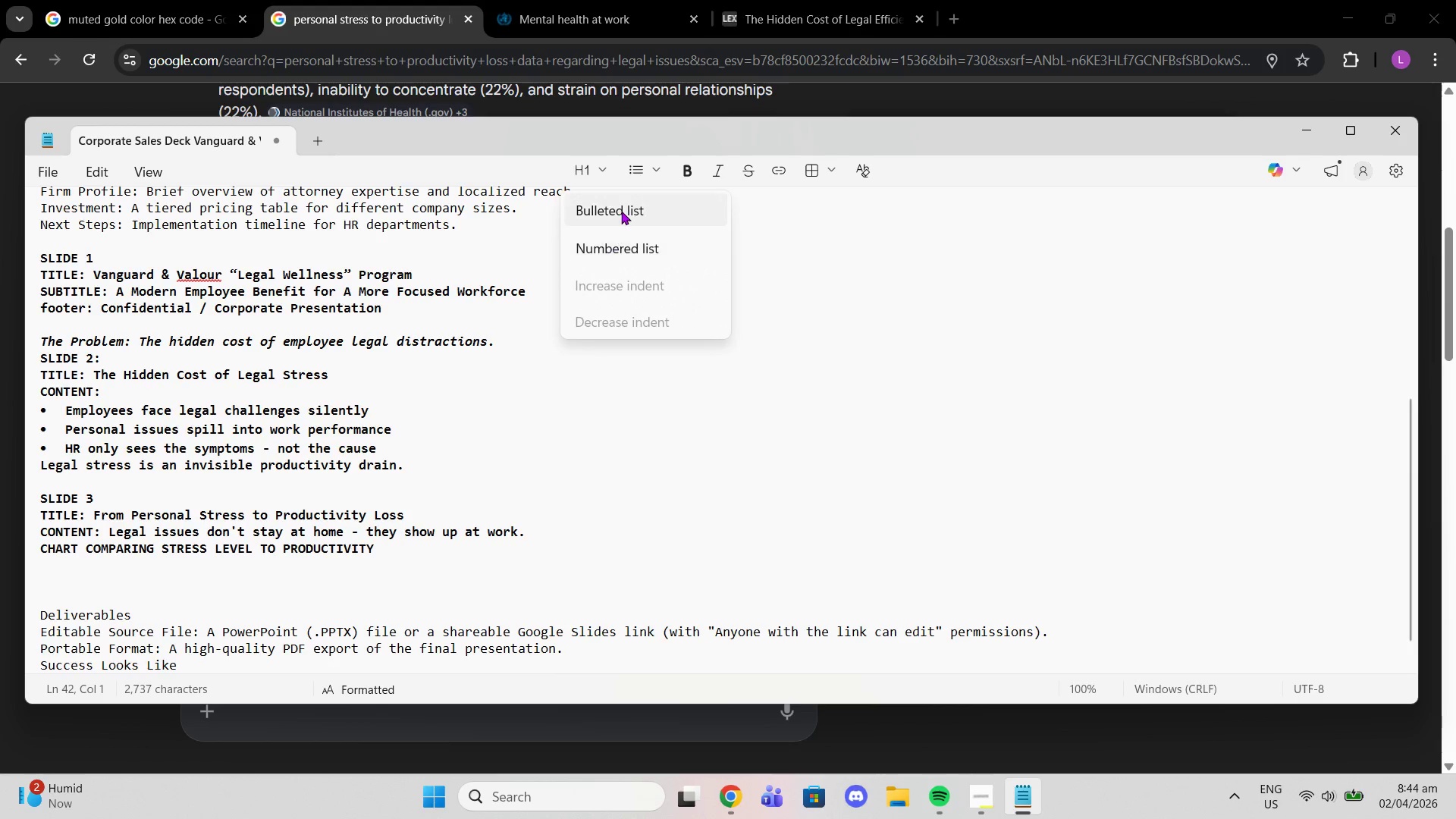 
left_click([622, 210])
 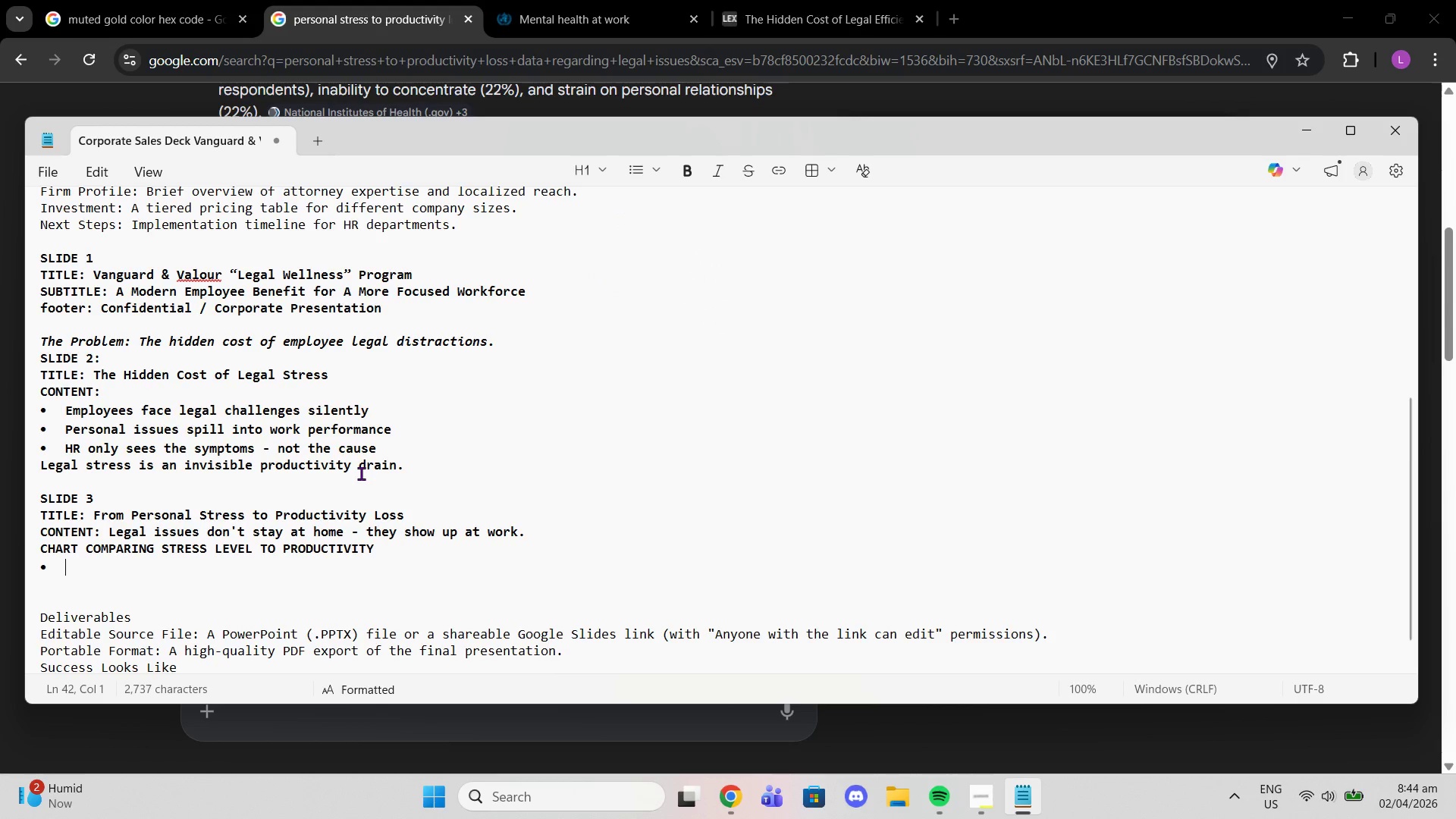 
type(In)
 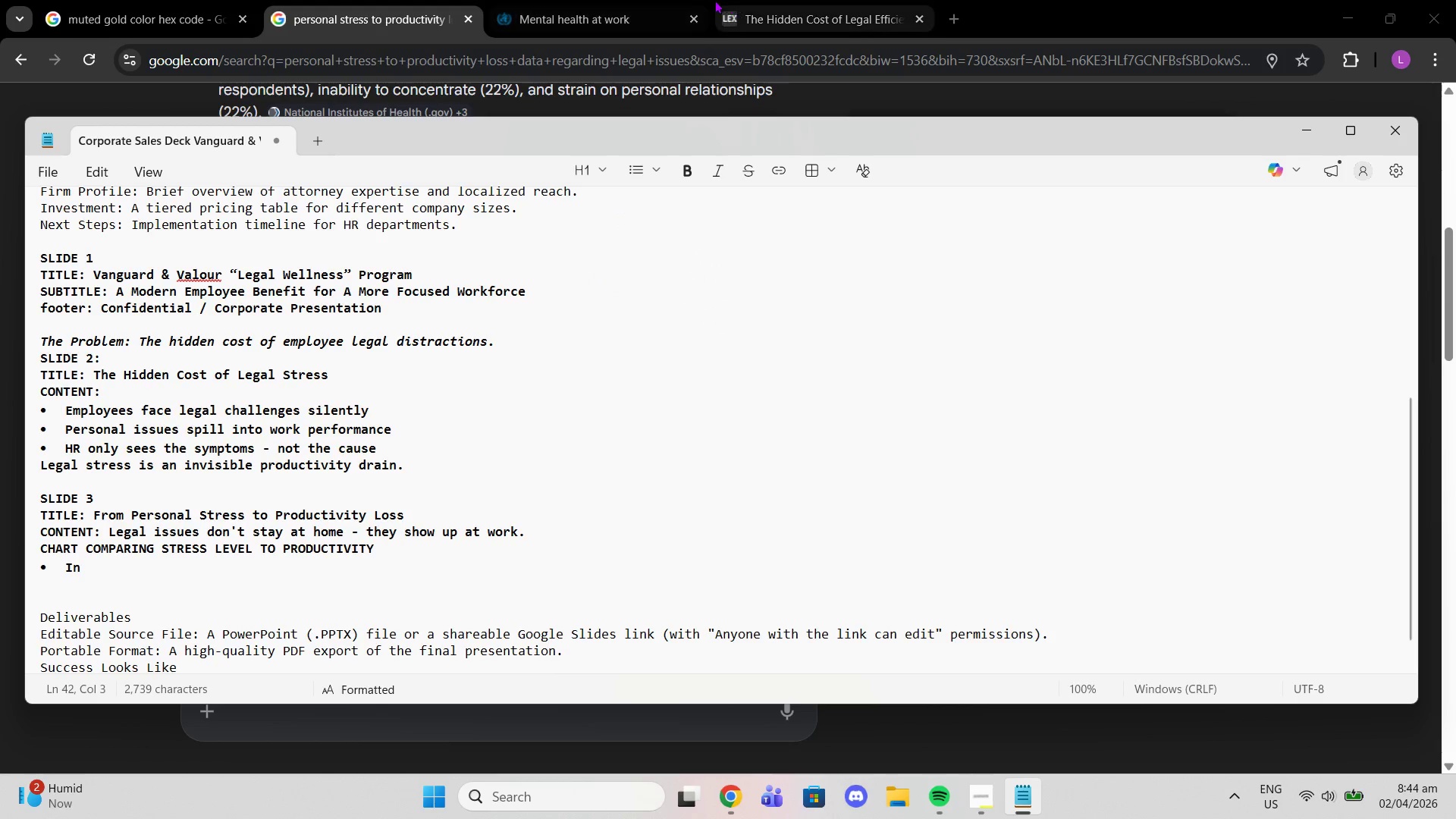 
left_click([600, 0])
 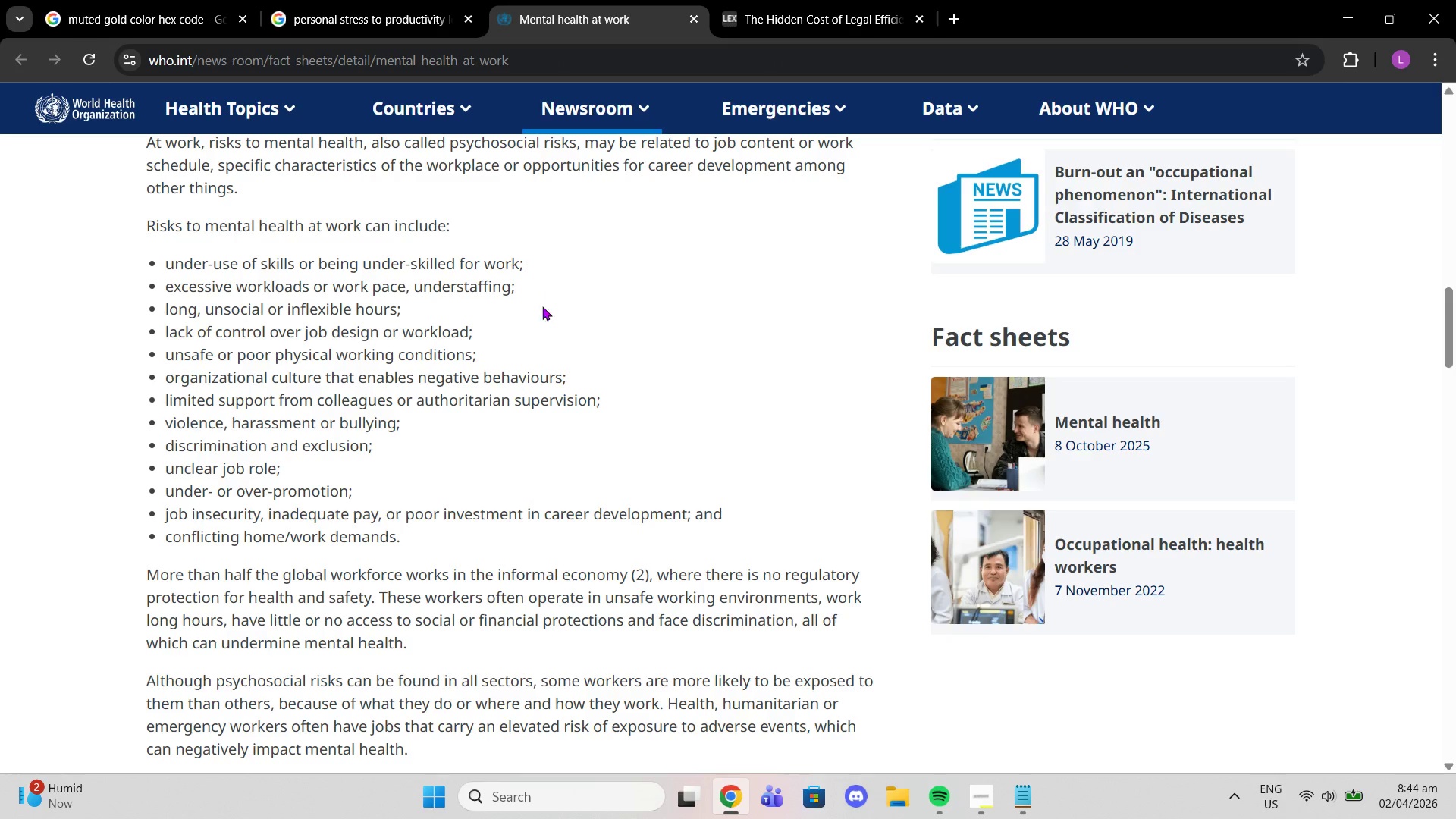 
scroll: coordinate [516, 310], scroll_direction: down, amount: 8.0
 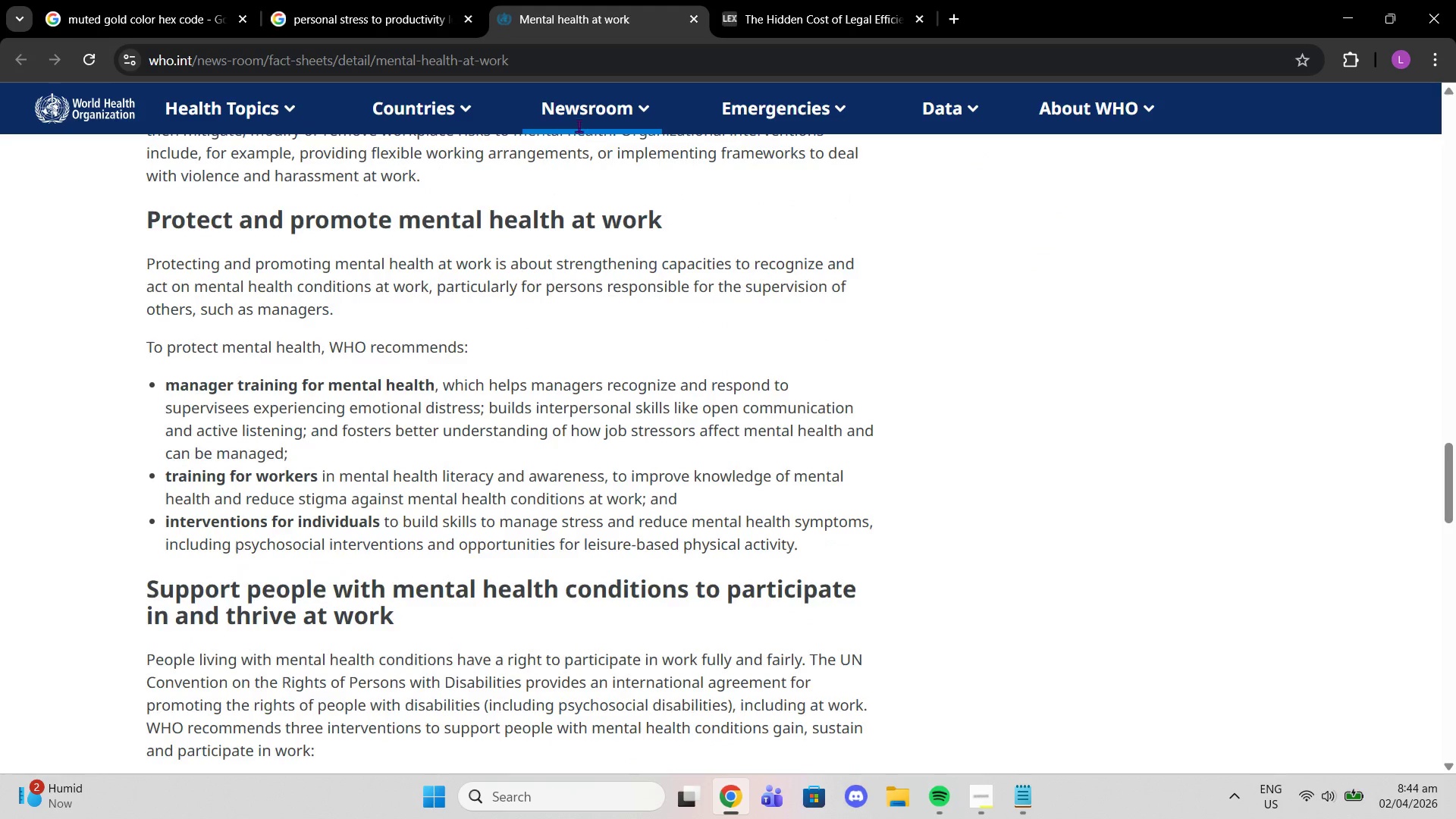 
left_click([771, 0])
 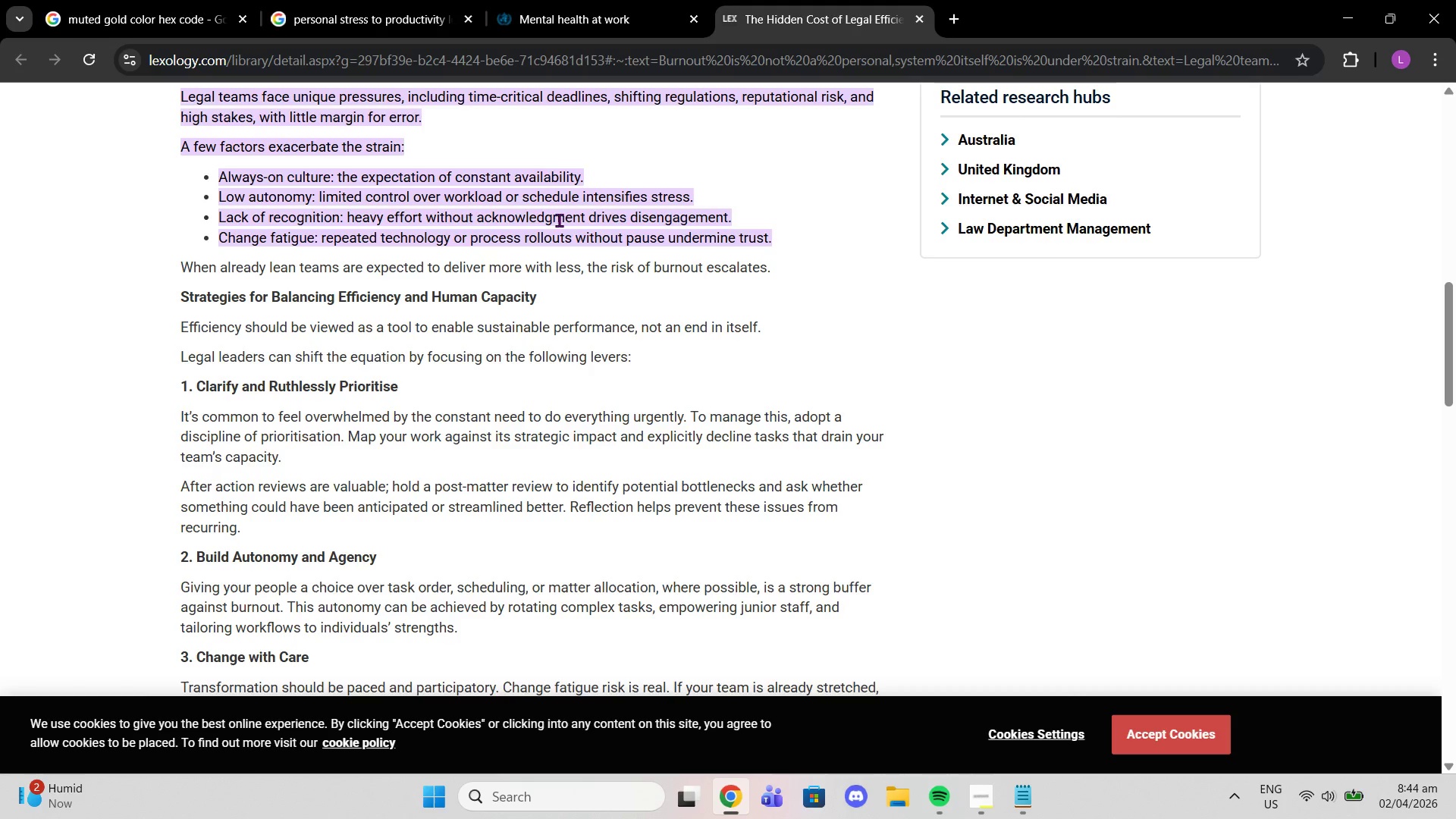 
scroll: coordinate [564, 227], scroll_direction: down, amount: 6.0
 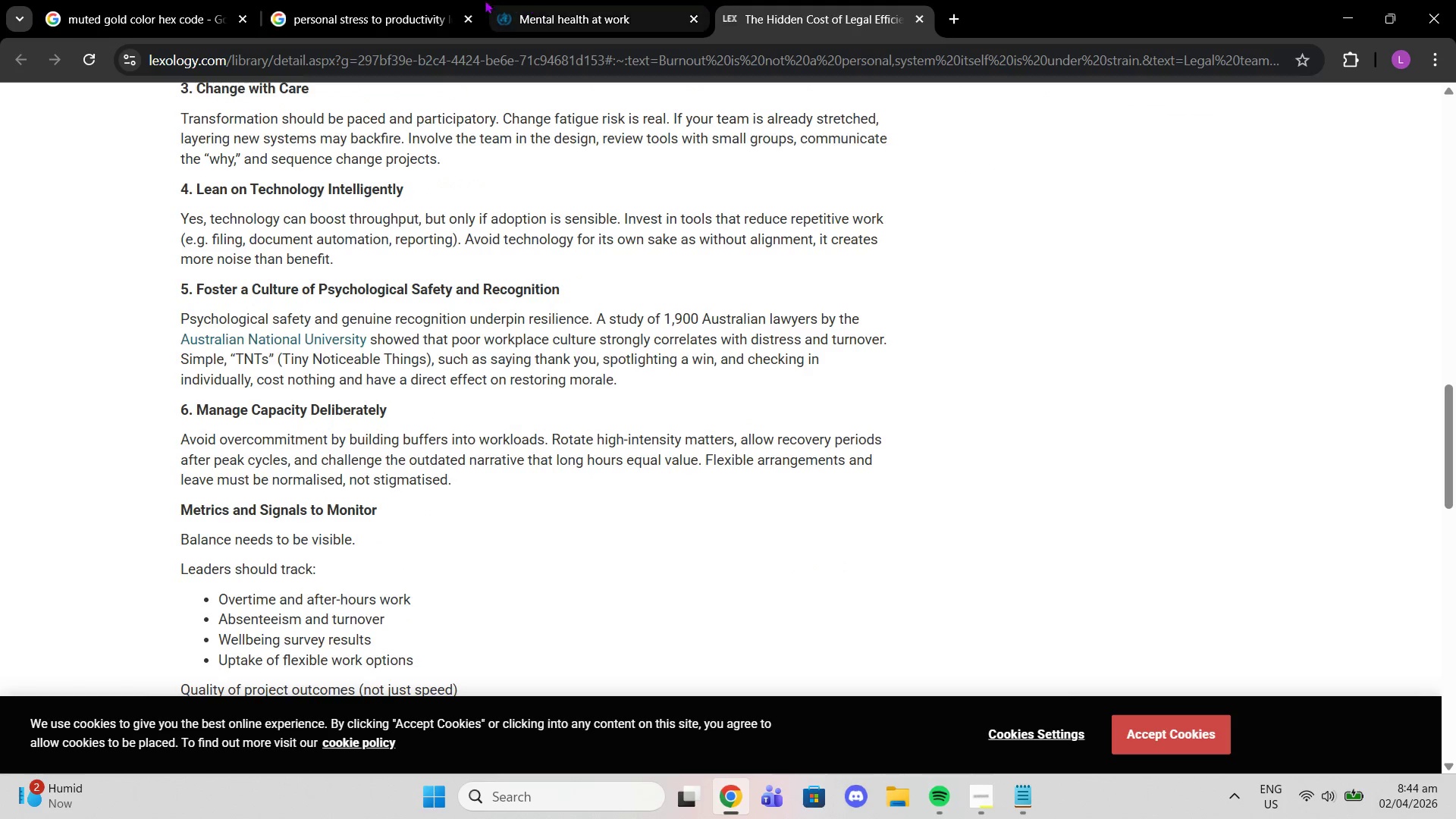 
left_click([428, 0])
 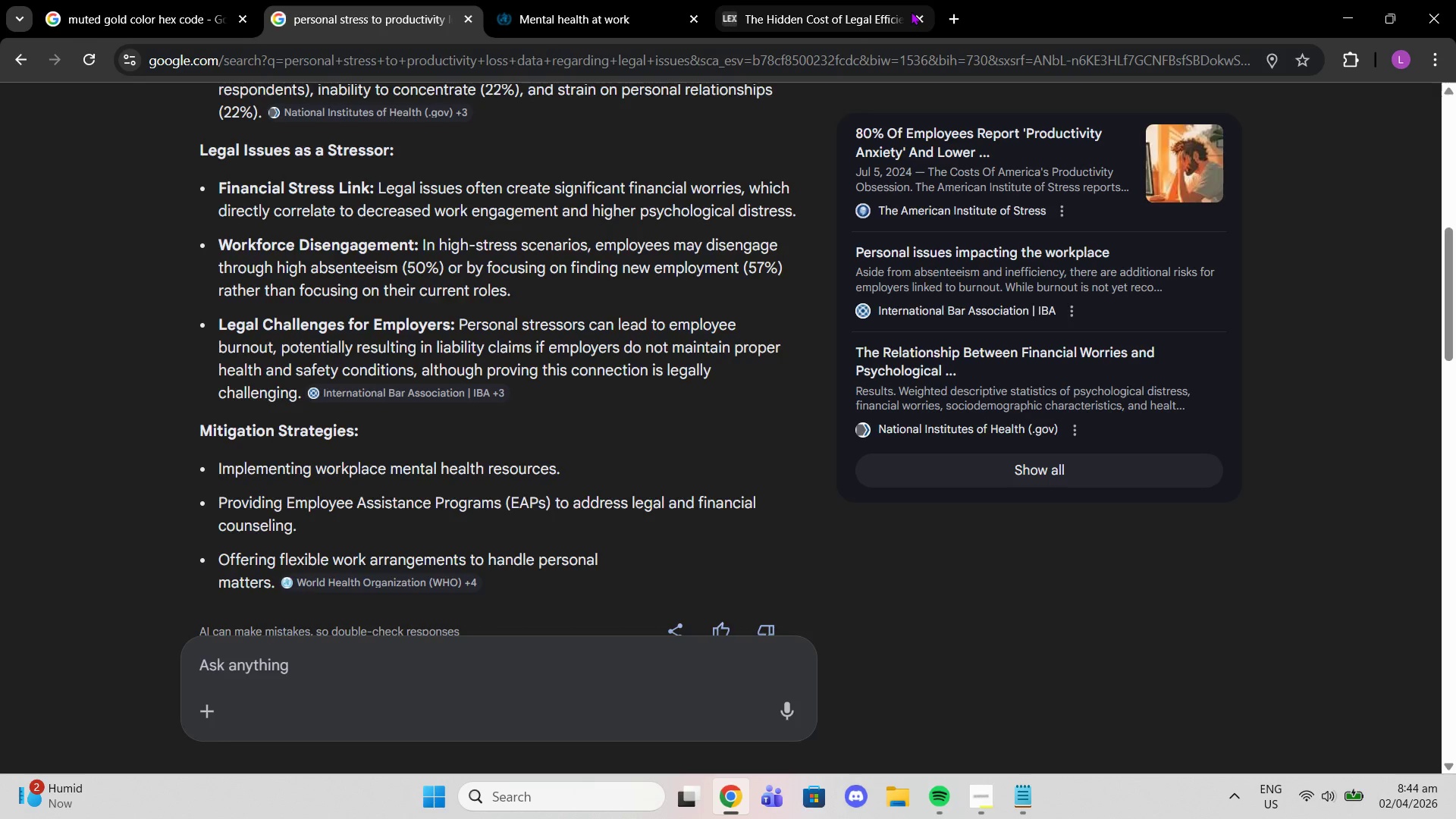 
double_click([917, 11])
 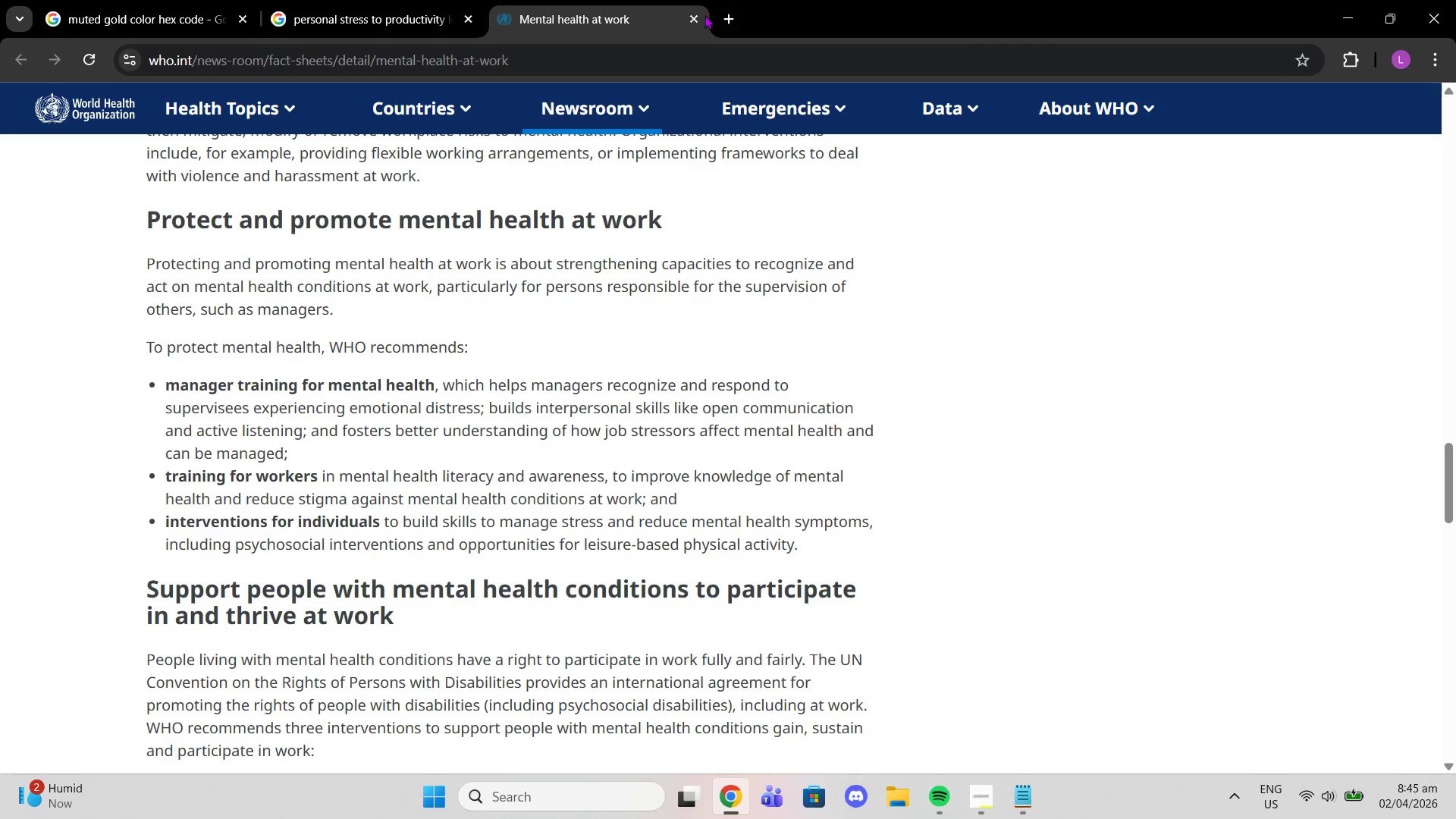 
left_click([701, 14])
 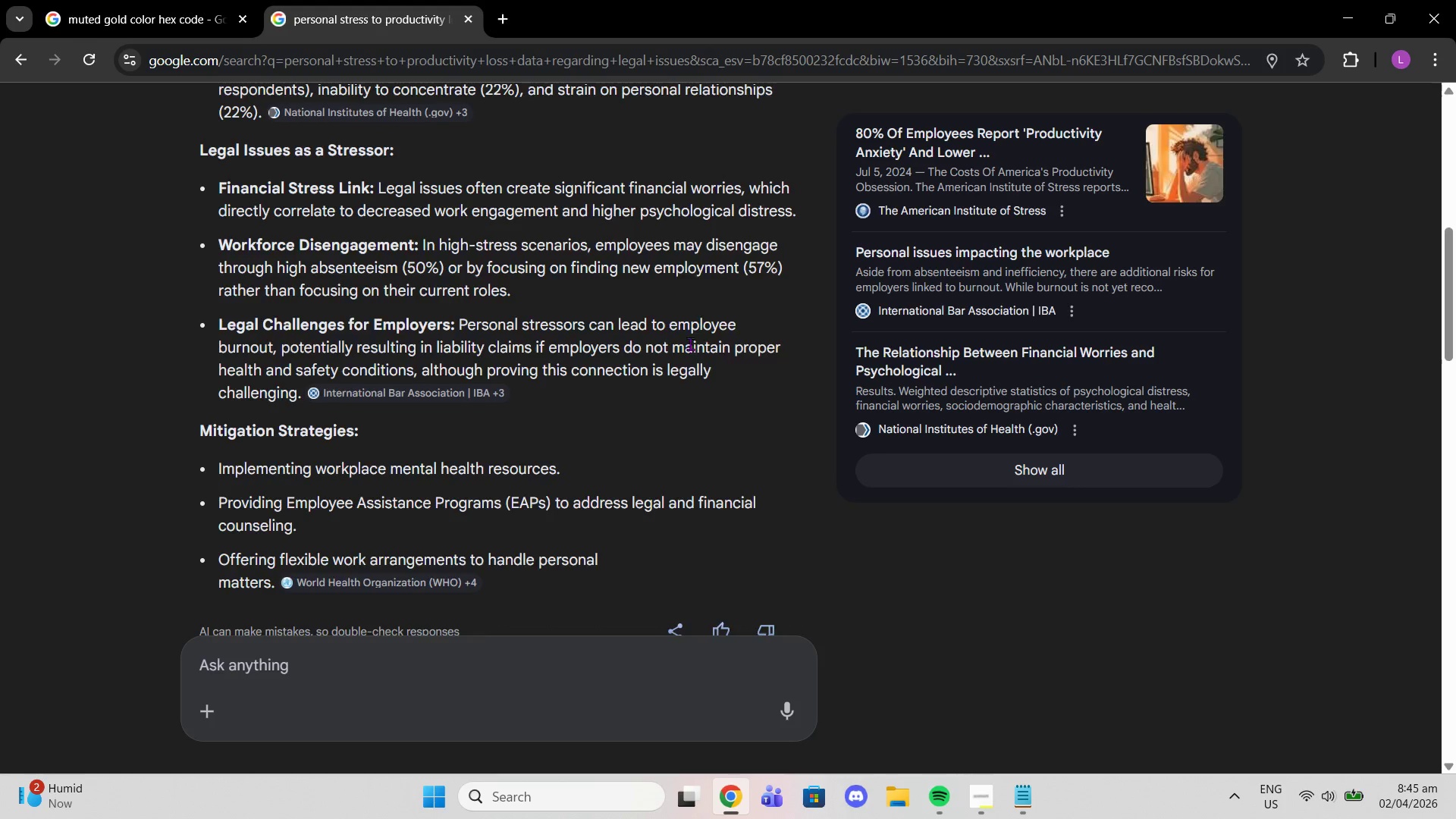 
scroll: coordinate [619, 378], scroll_direction: up, amount: 5.0
 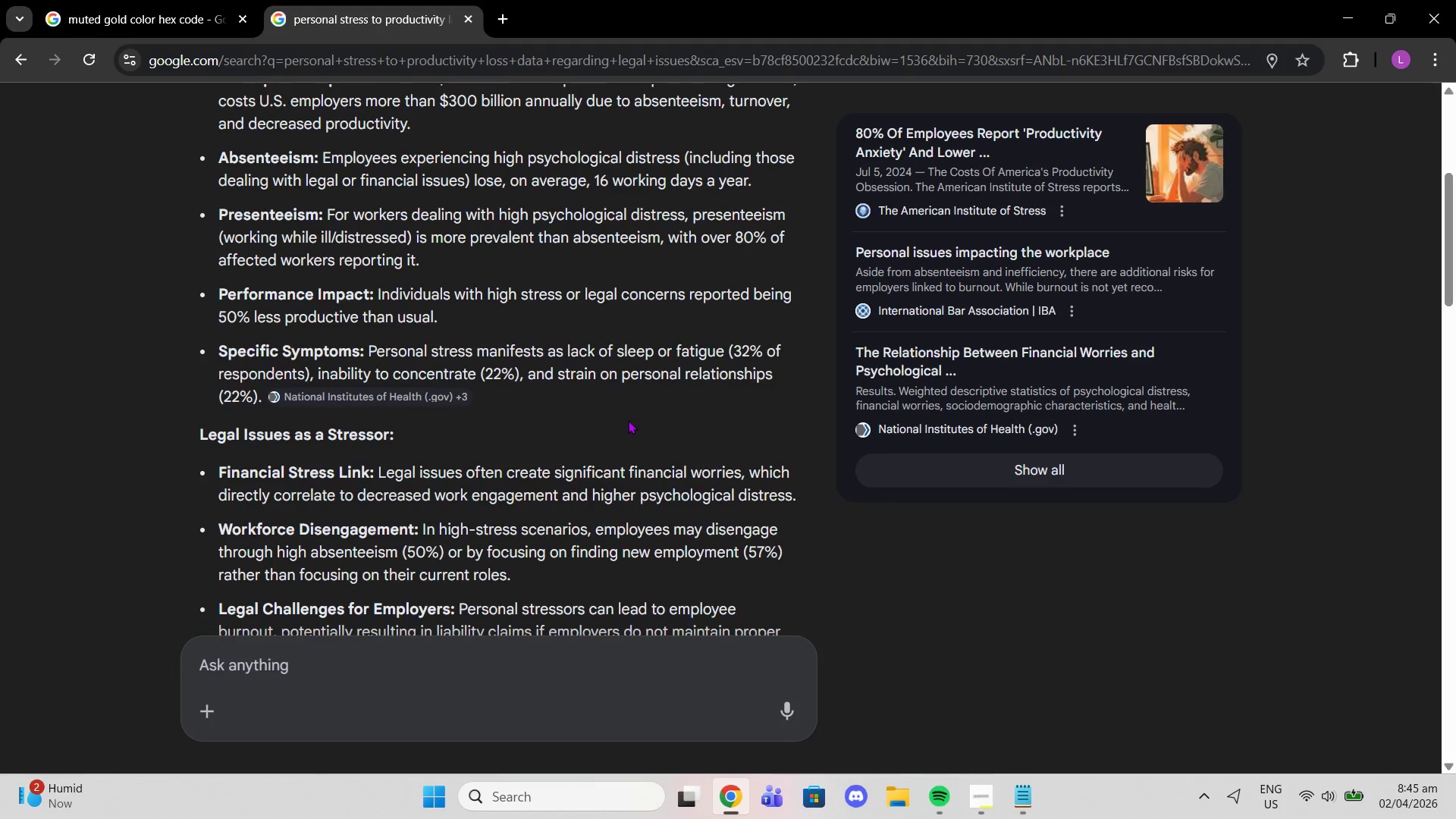 
scroll: coordinate [628, 420], scroll_direction: down, amount: 3.0
 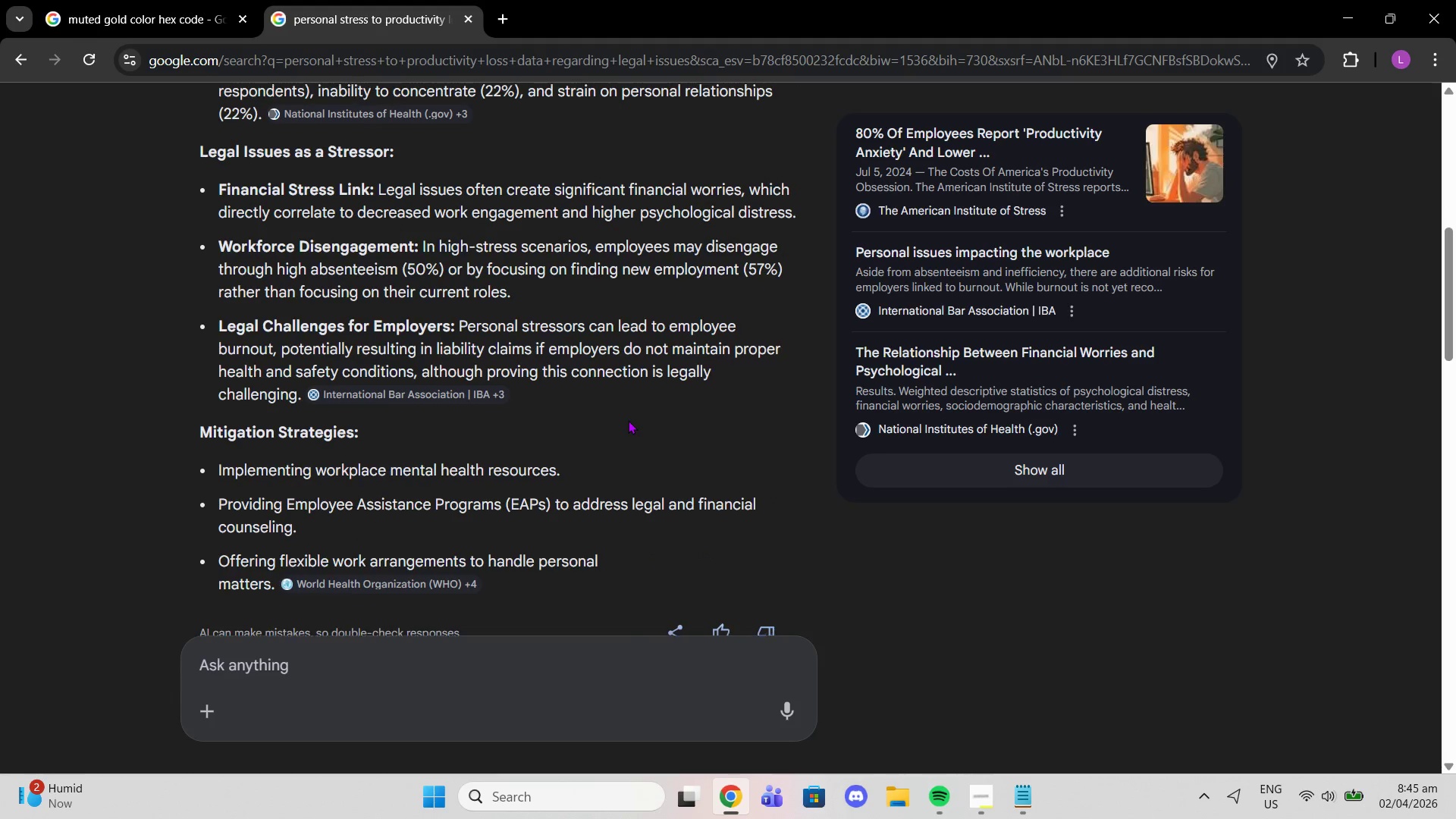 
scroll: coordinate [628, 350], scroll_direction: up, amount: 10.0
 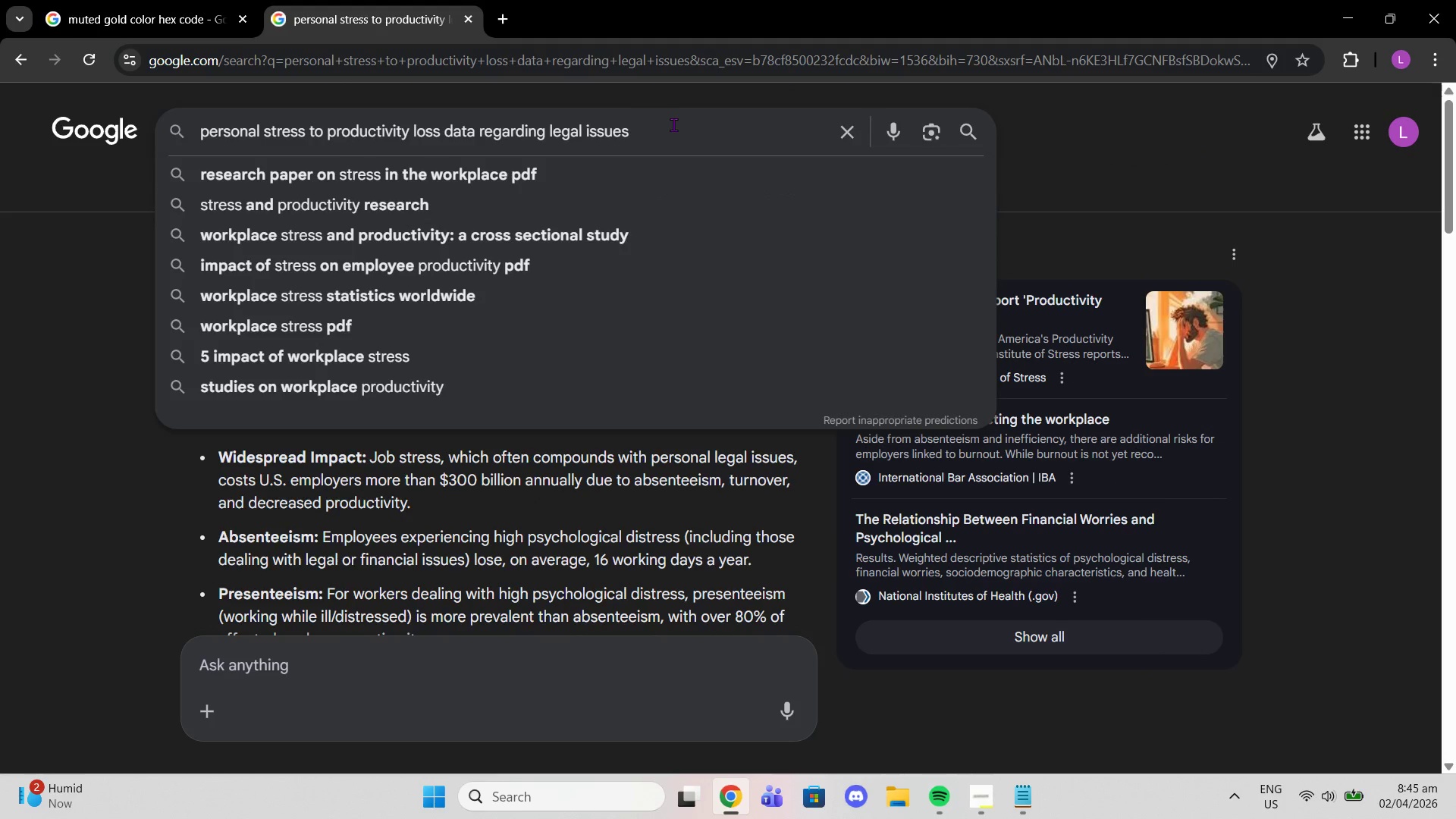 
type( effects on person)
 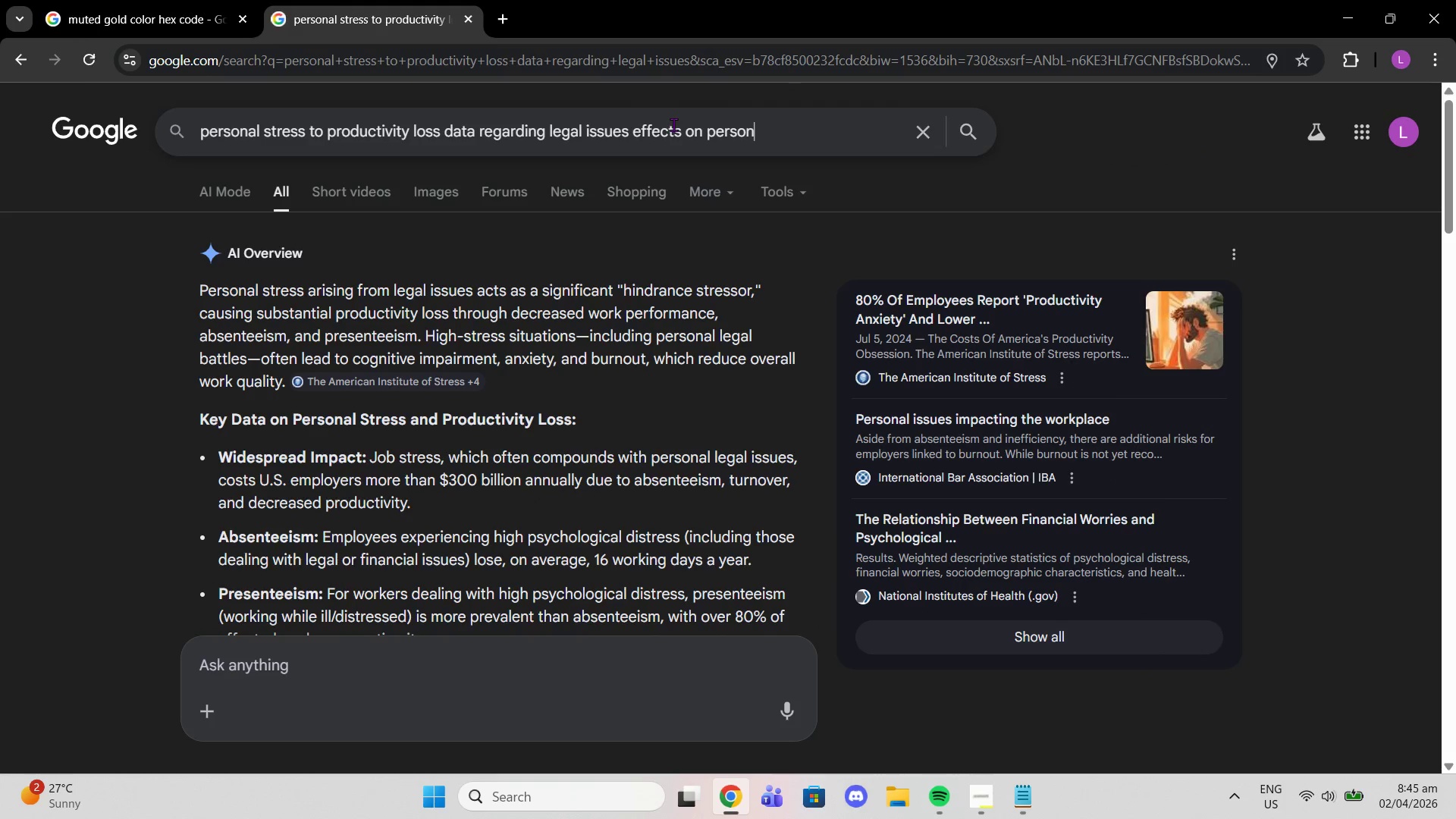 
key(Enter)
 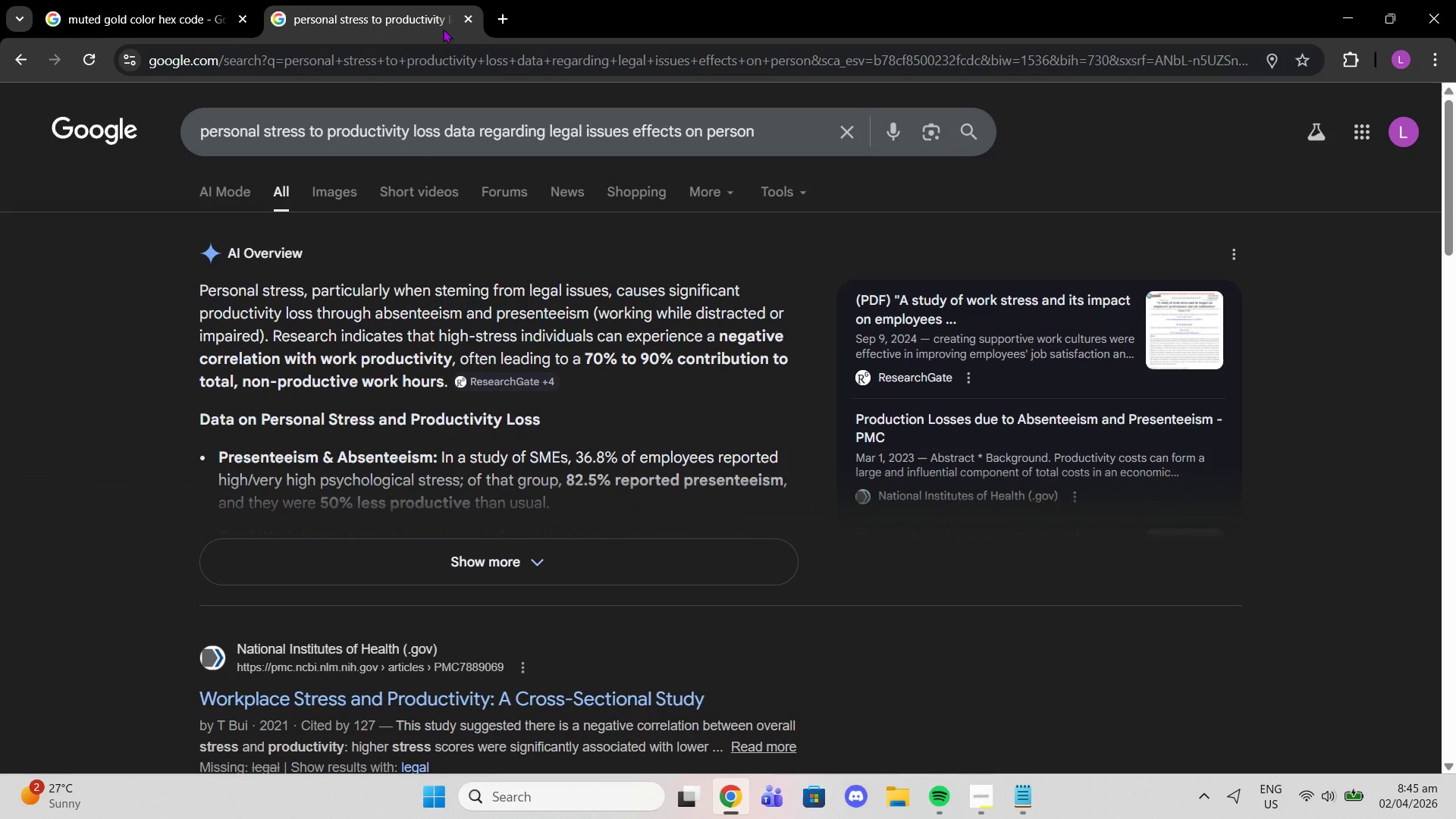 
wait(5.75)
 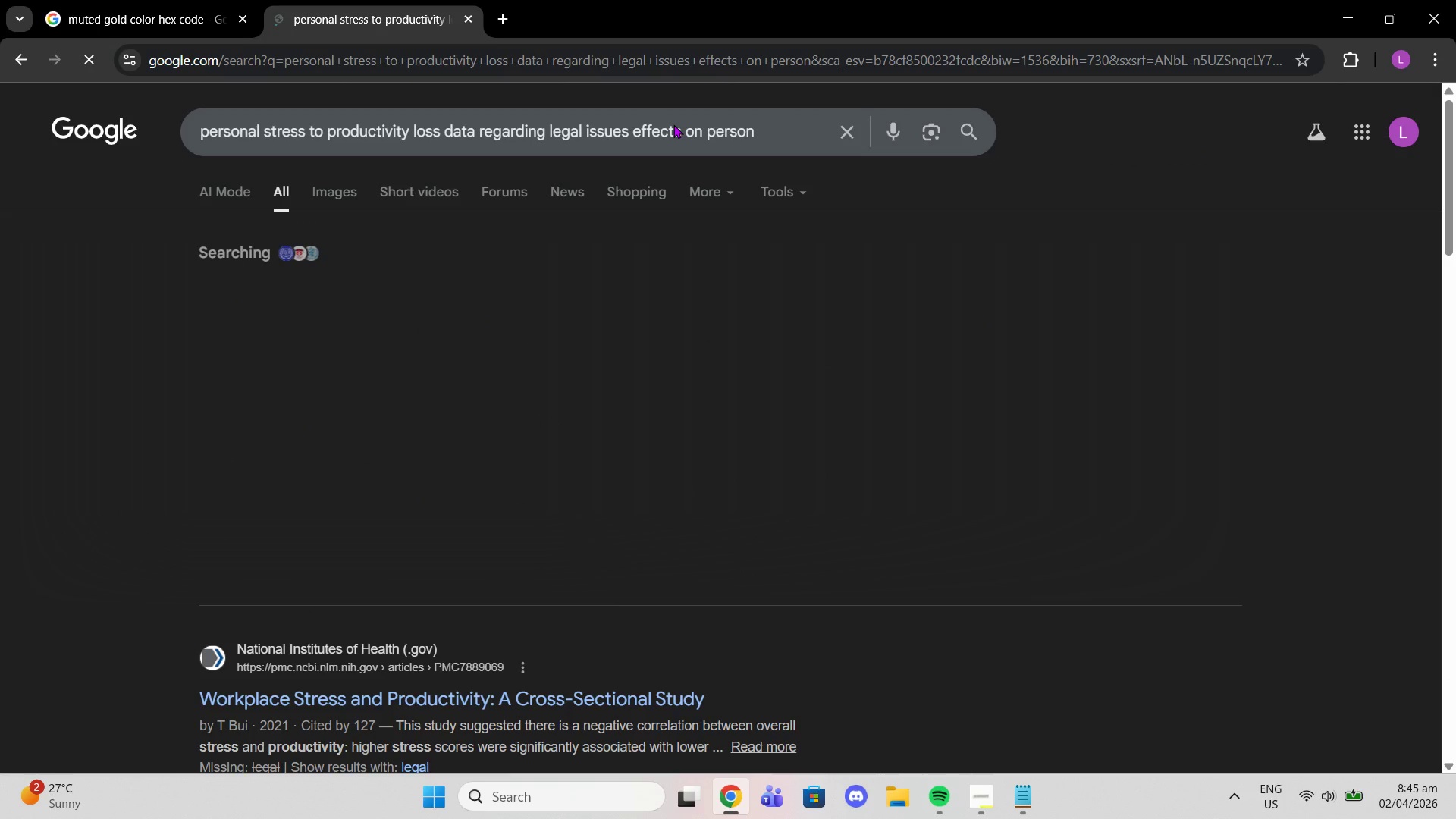 
left_click([494, 545])
 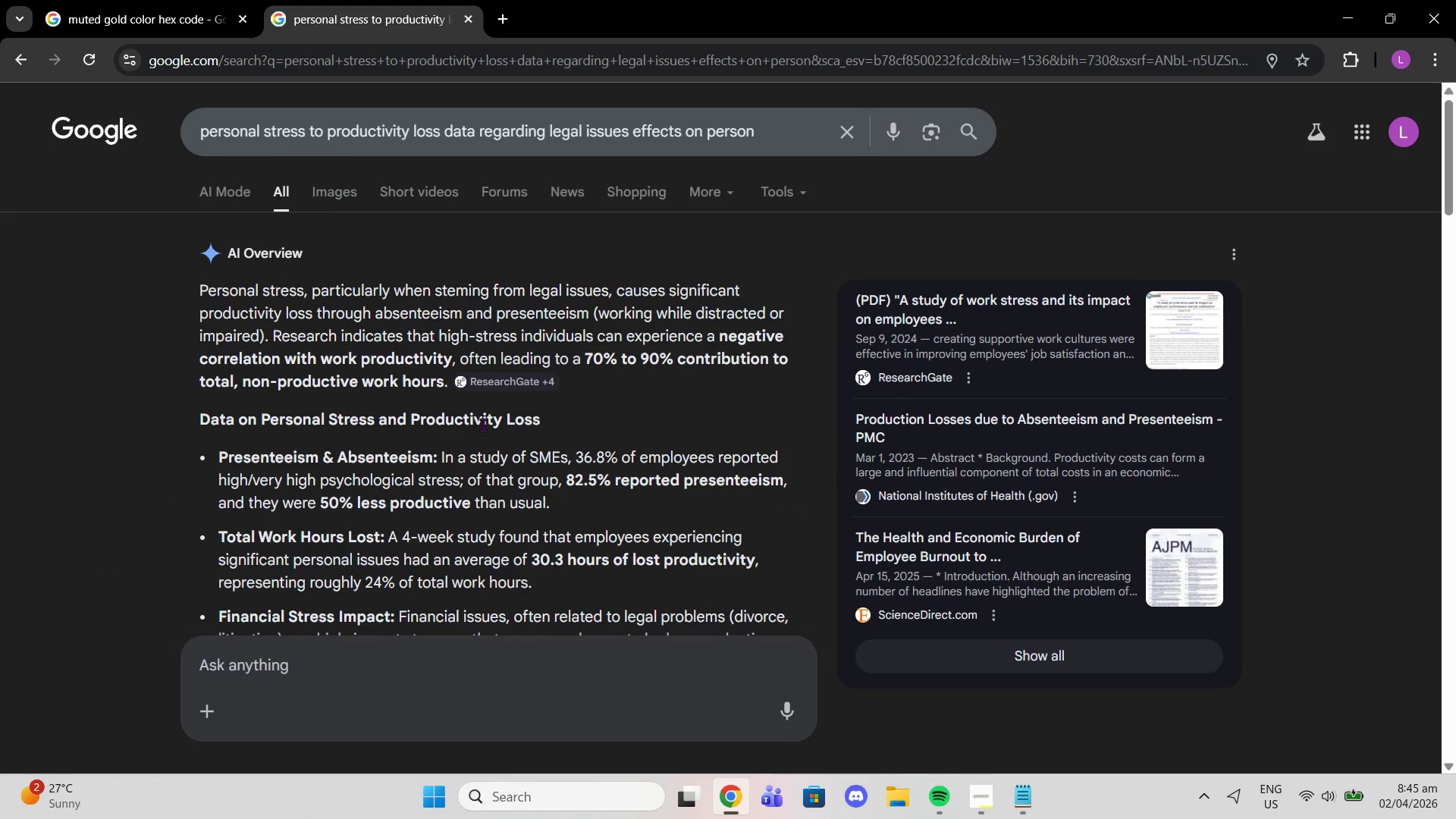 
scroll: coordinate [479, 421], scroll_direction: down, amount: 2.0
 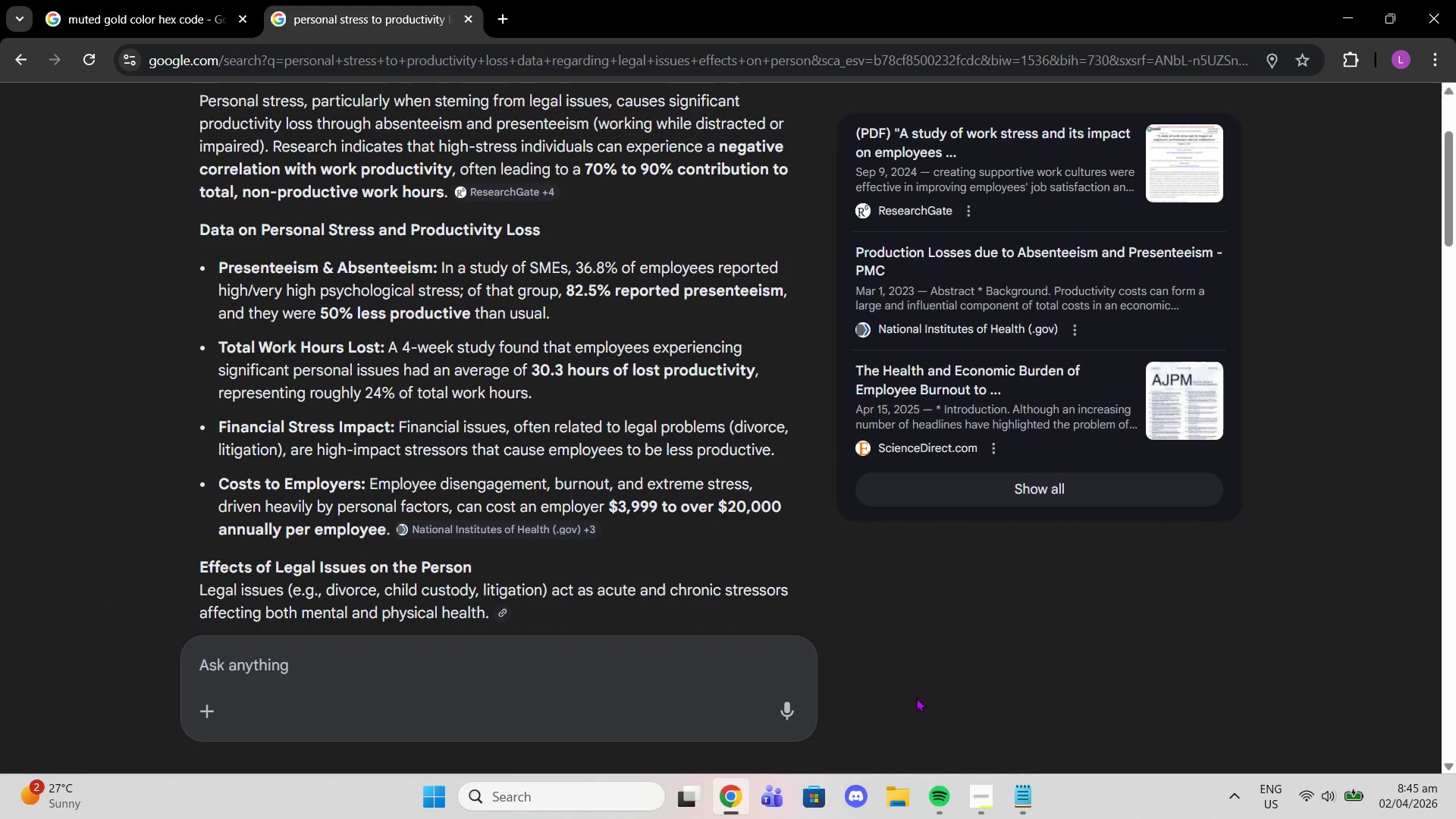 
left_click([1021, 800])
 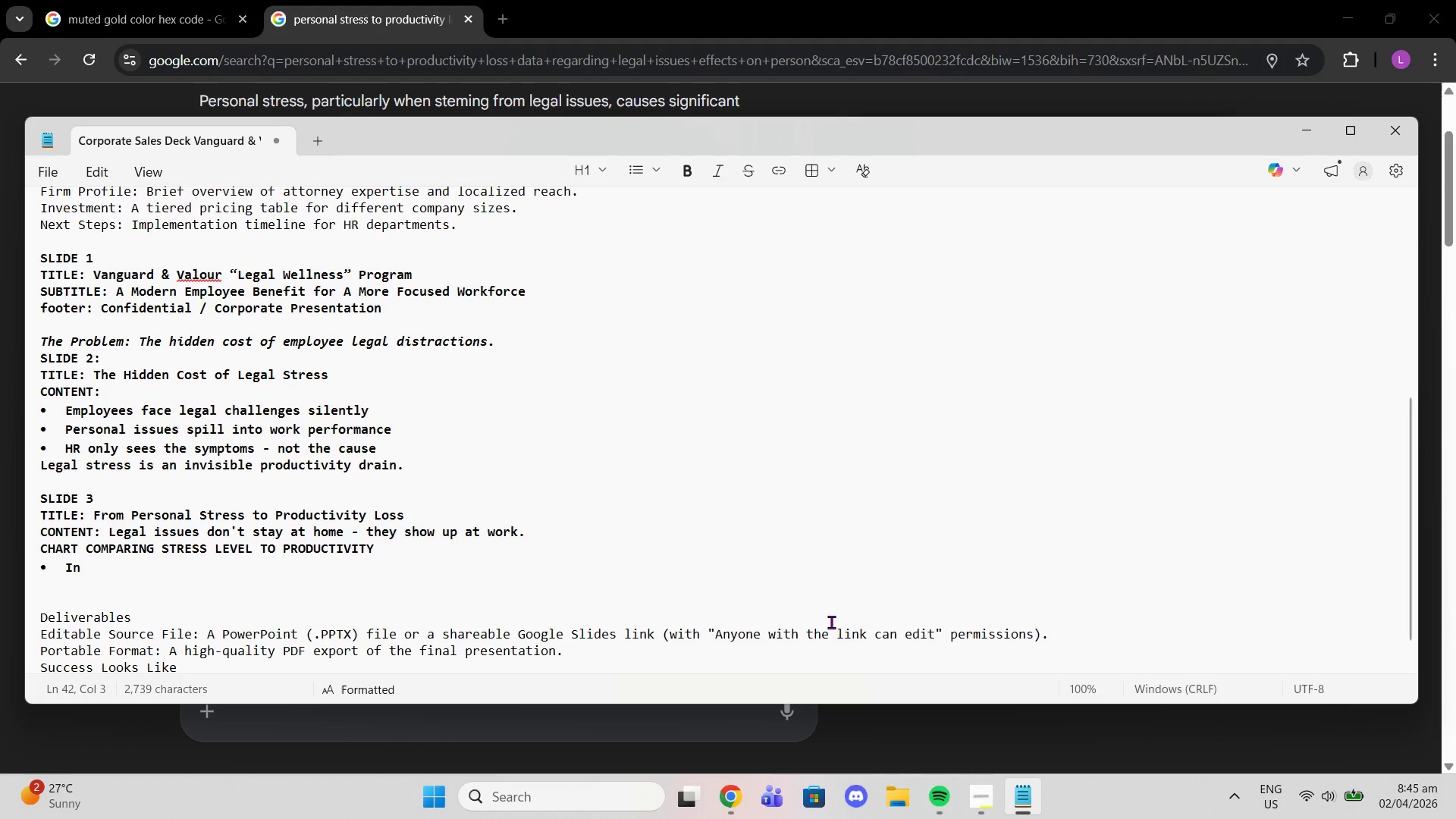 
type(creased absenteeism)
 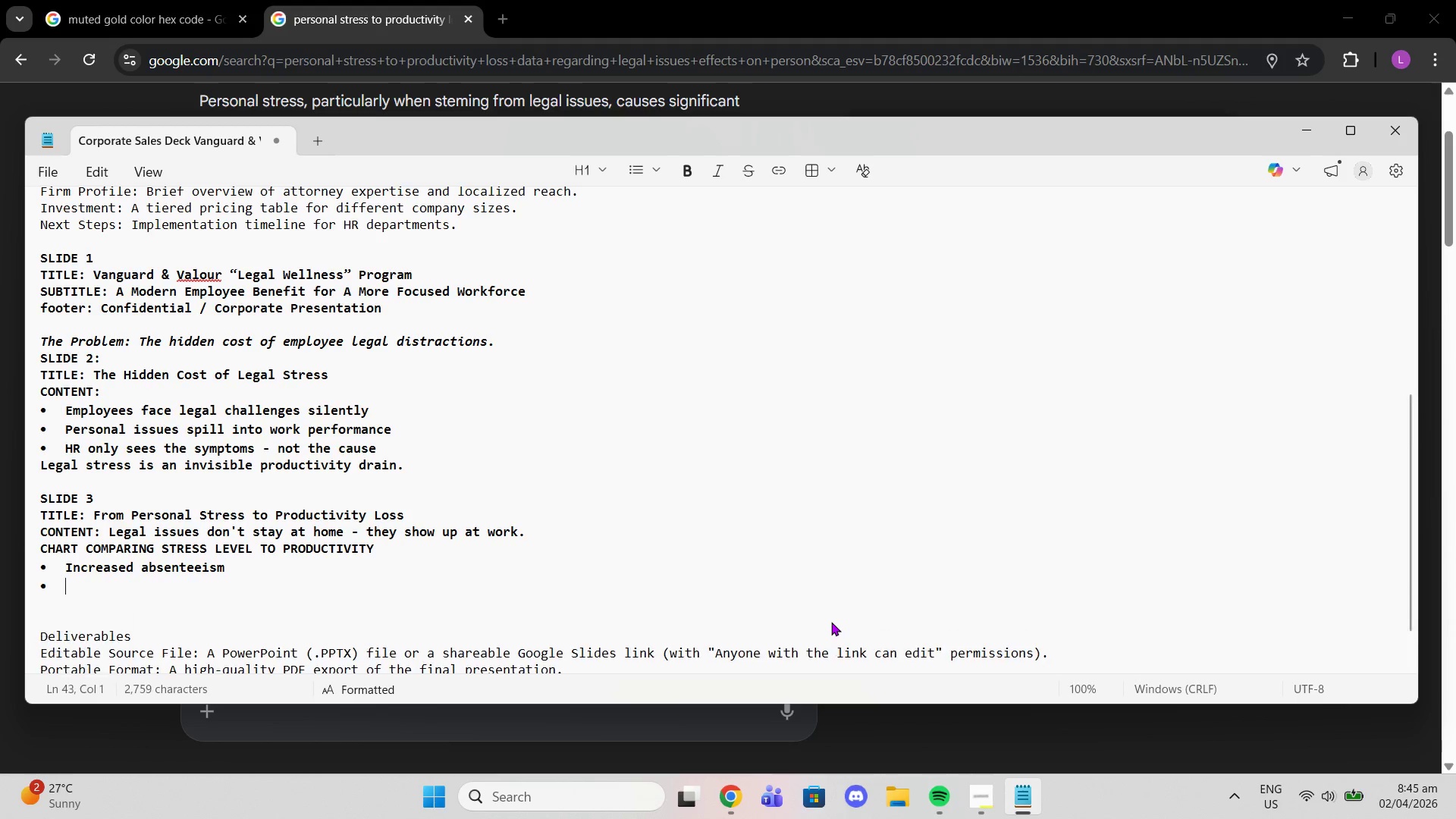 
key(Enter)
 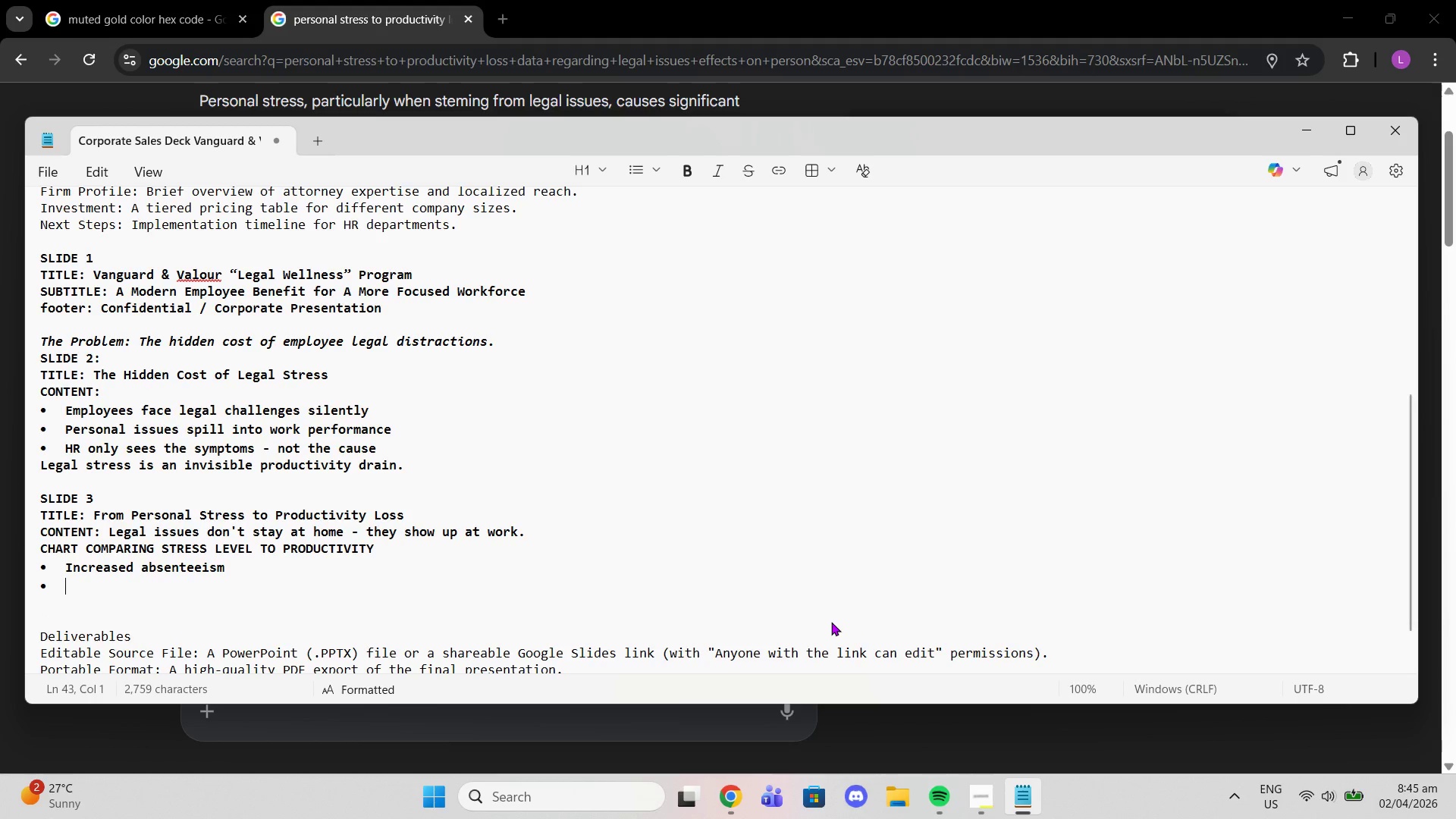 
type(Reduced focus)
 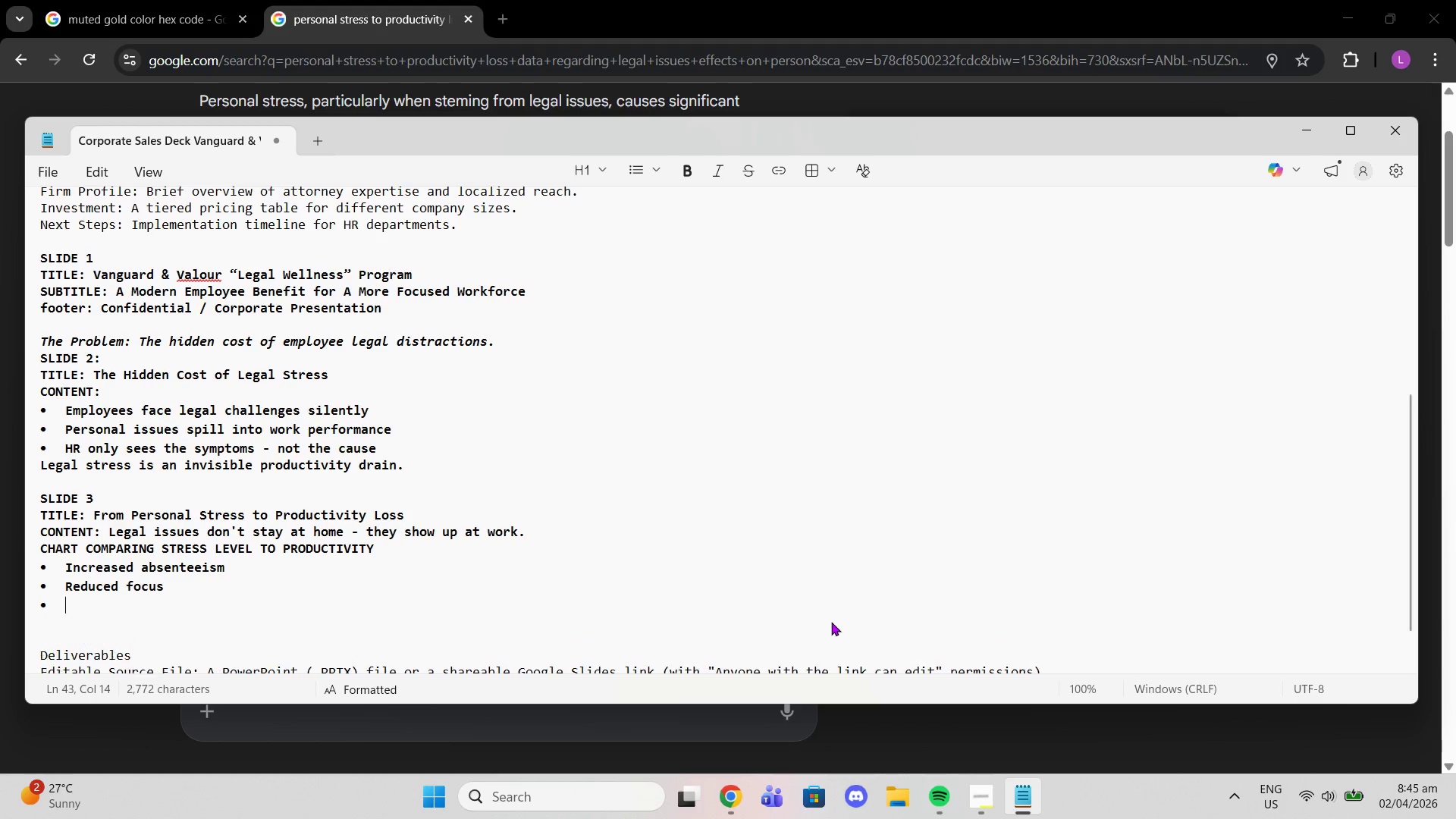 
key(Enter)
 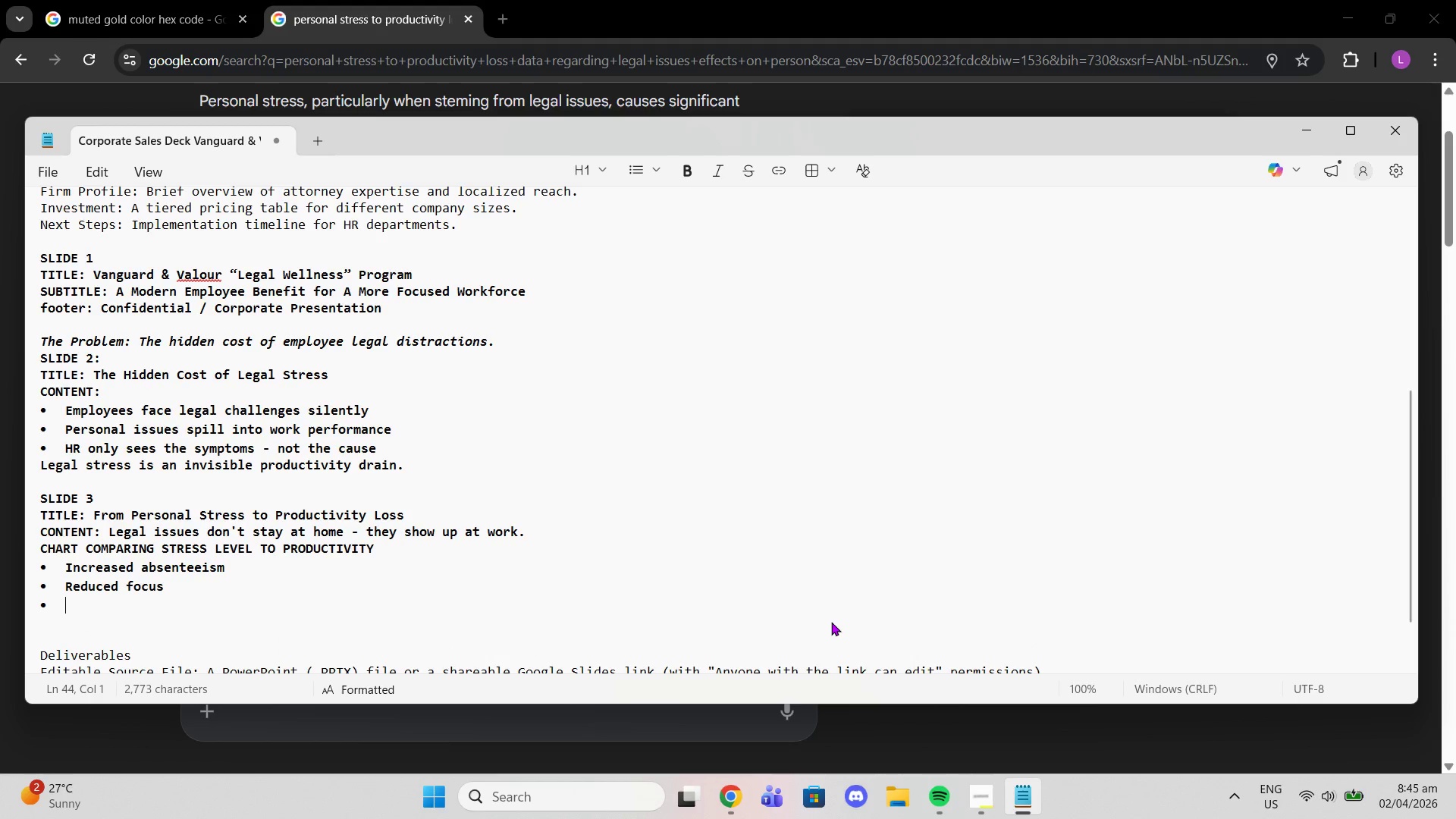 
type(Higher turnover risk)
 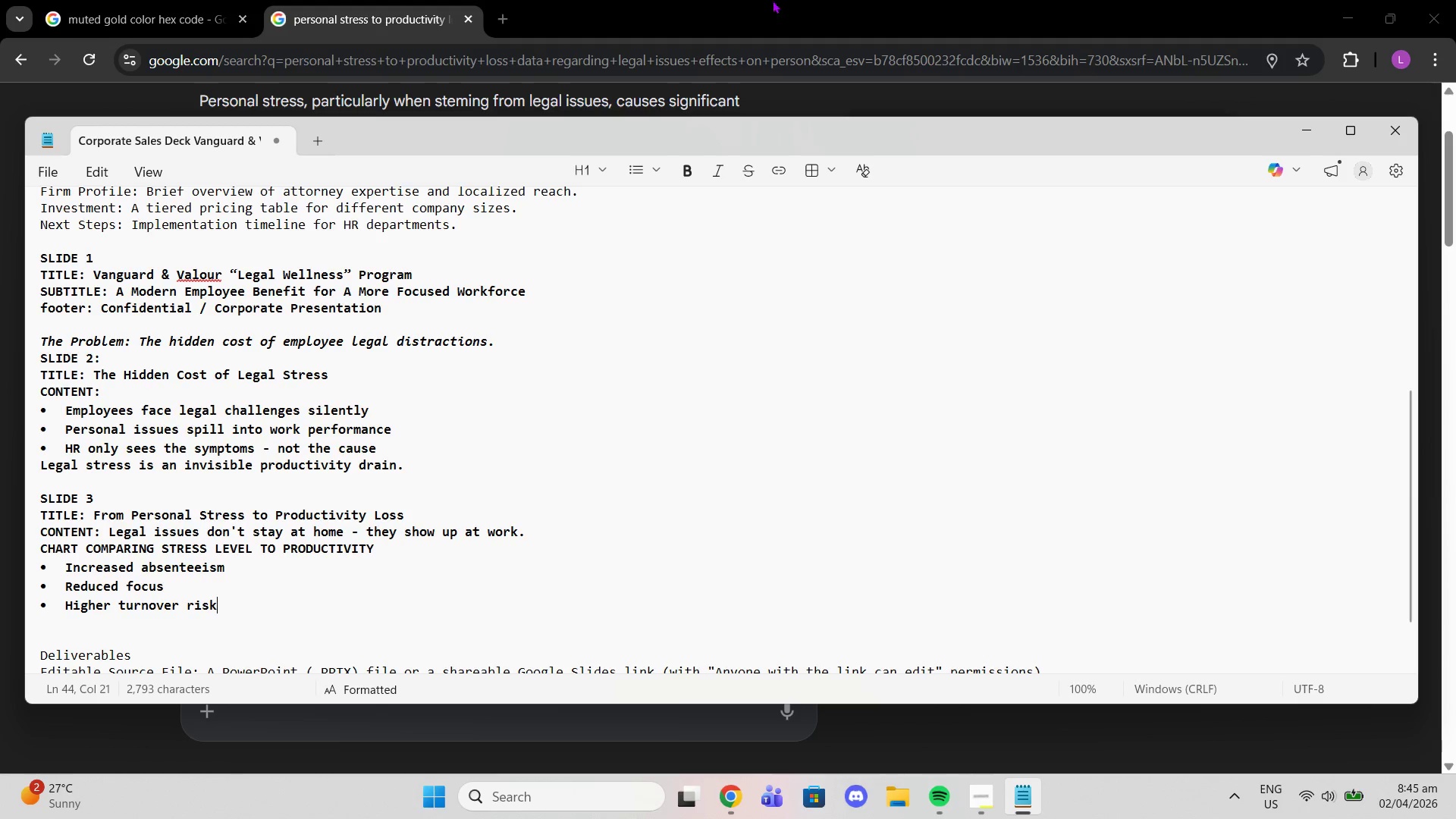 
left_click([648, 0])
 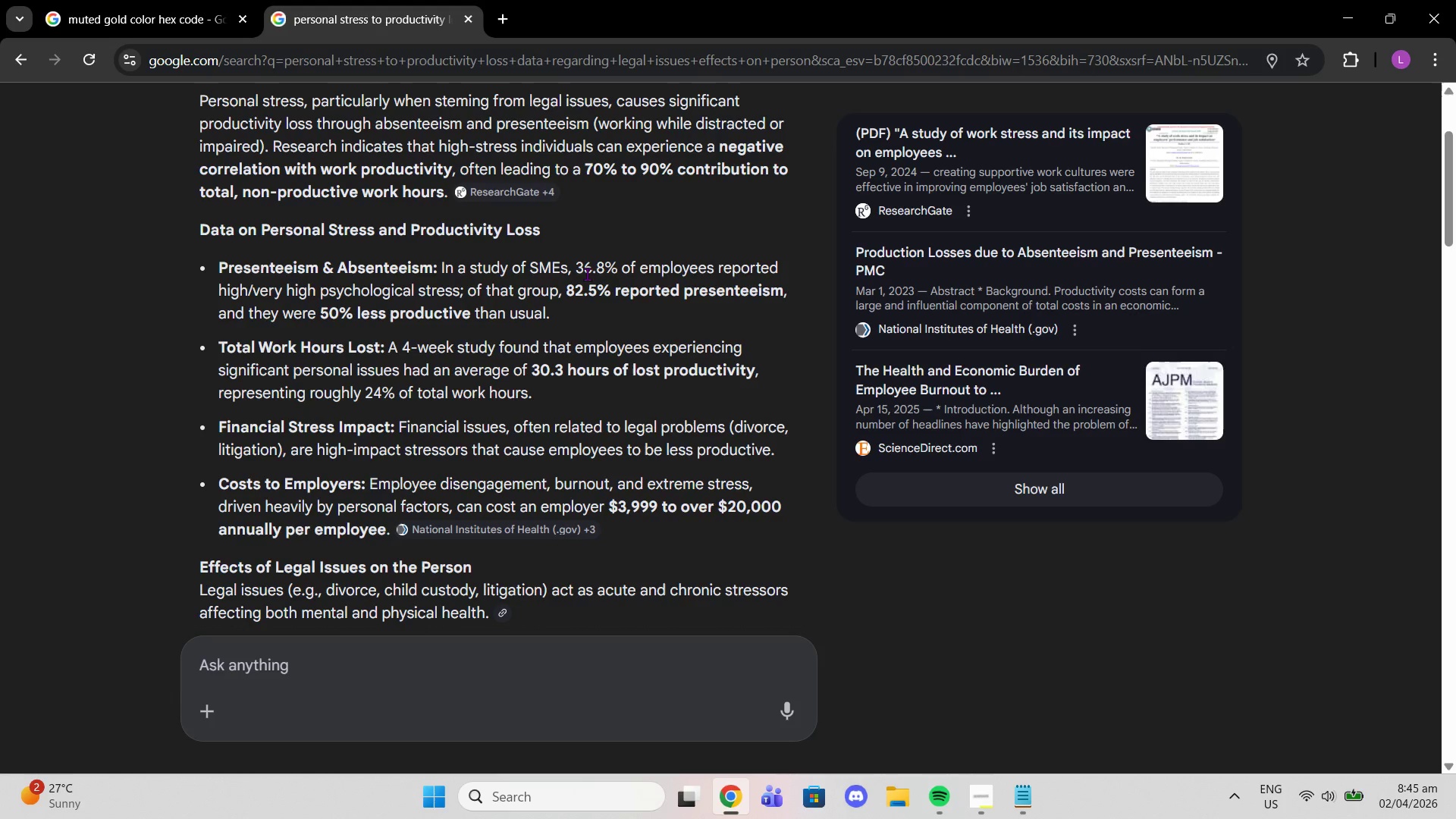 
scroll: coordinate [281, 405], scroll_direction: down, amount: 6.0
 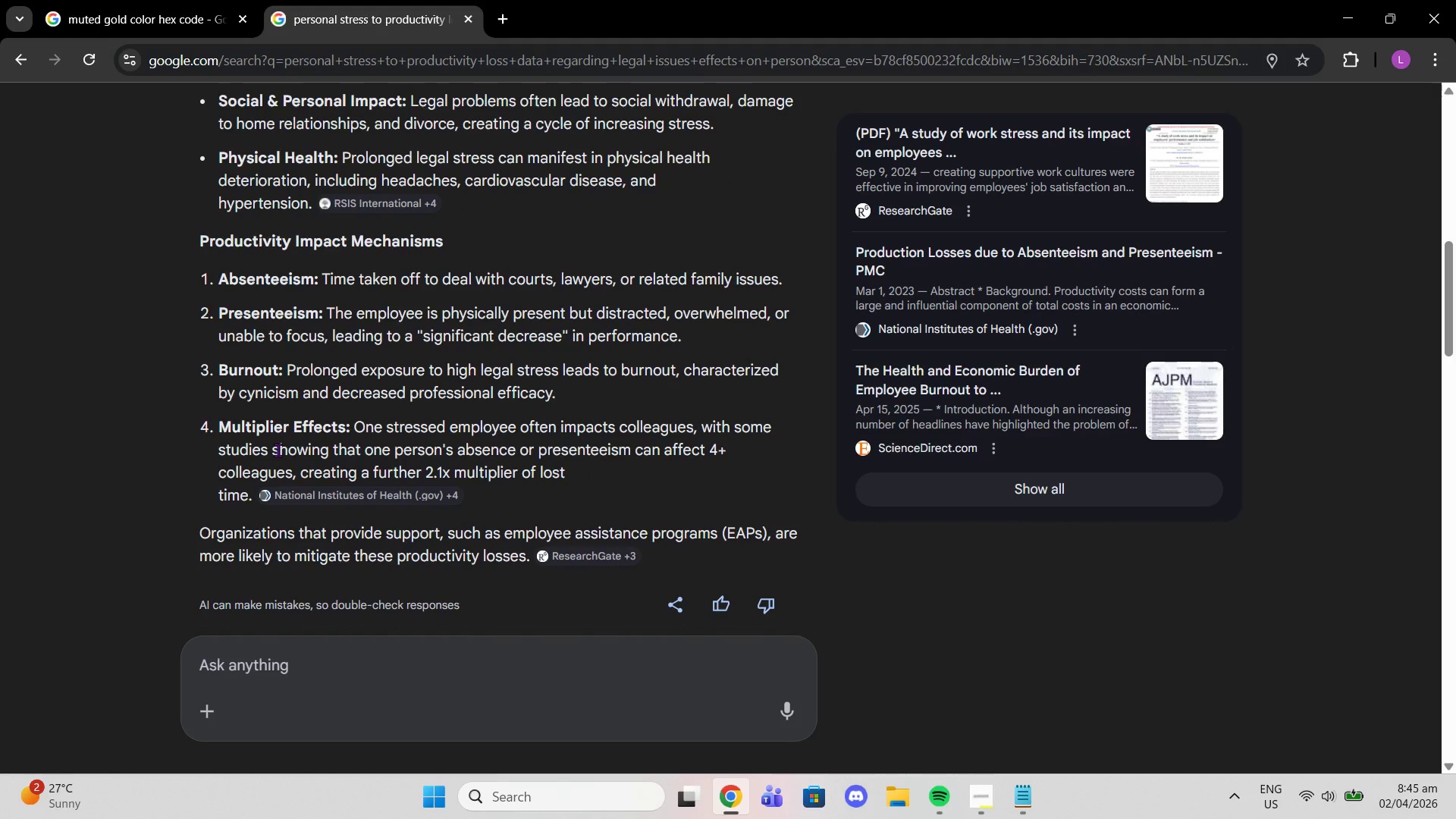 
wait(9.52)
 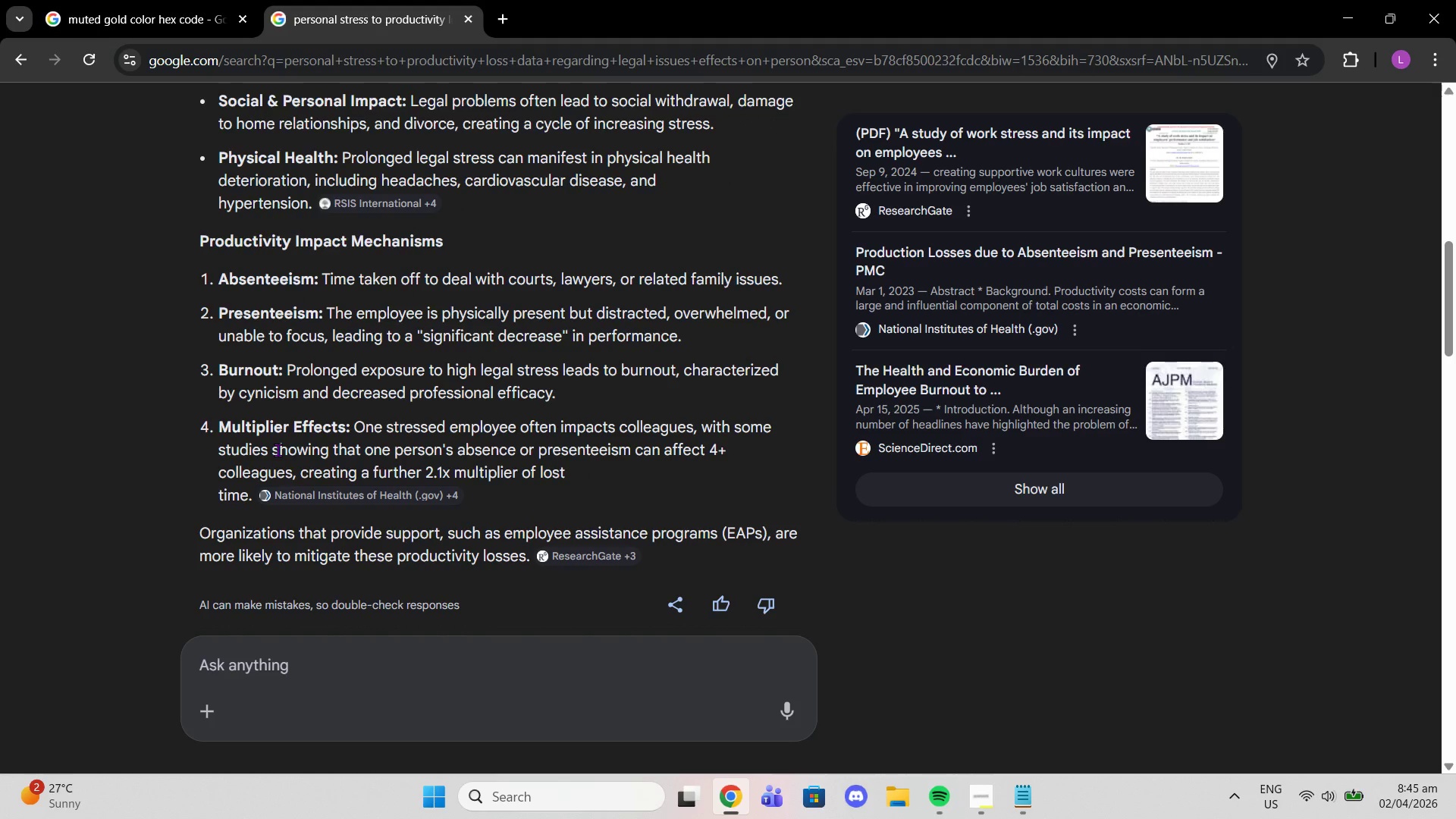 
left_click([1015, 805])
 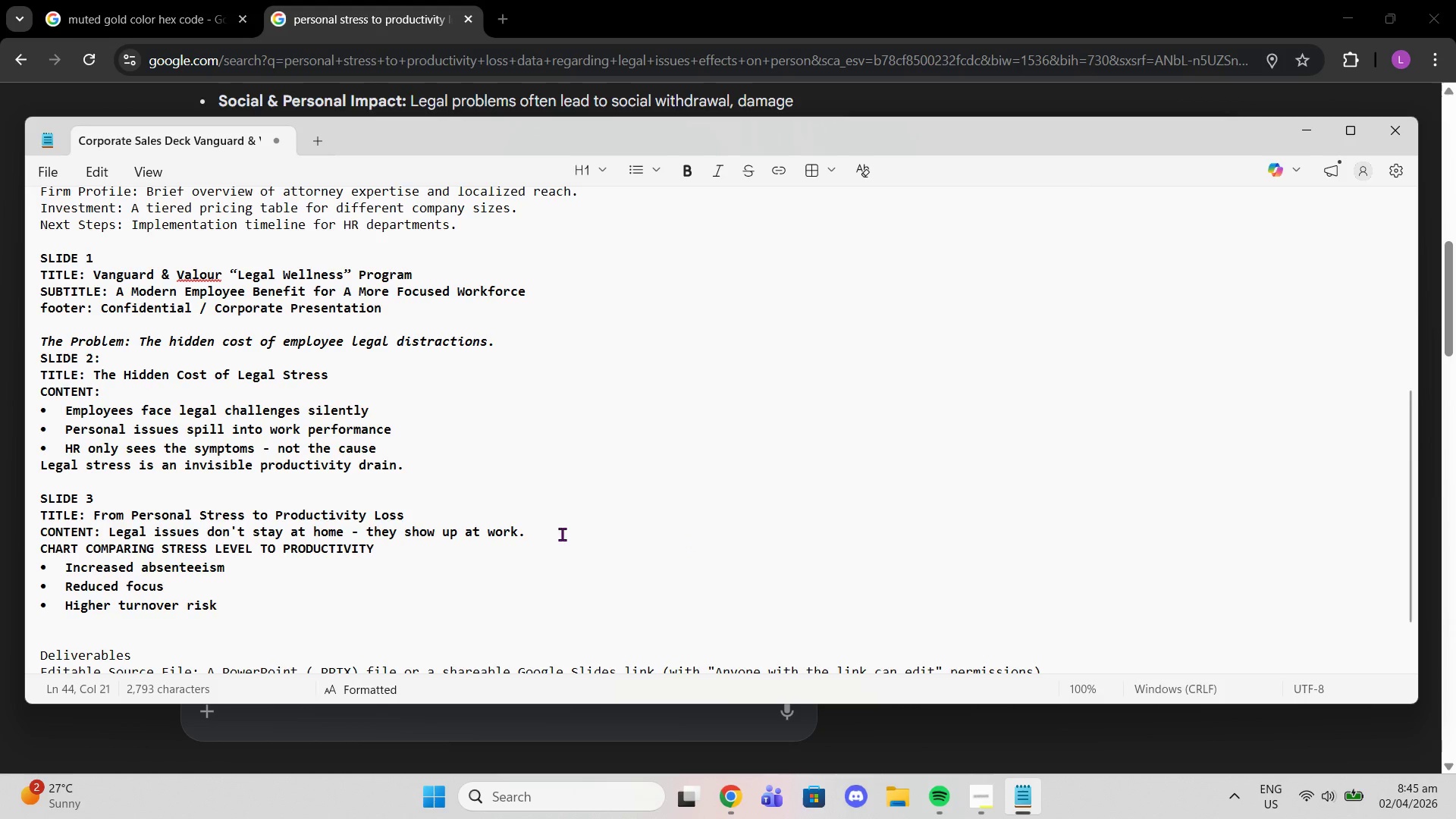 
scroll: coordinate [571, 510], scroll_direction: up, amount: 3.0
 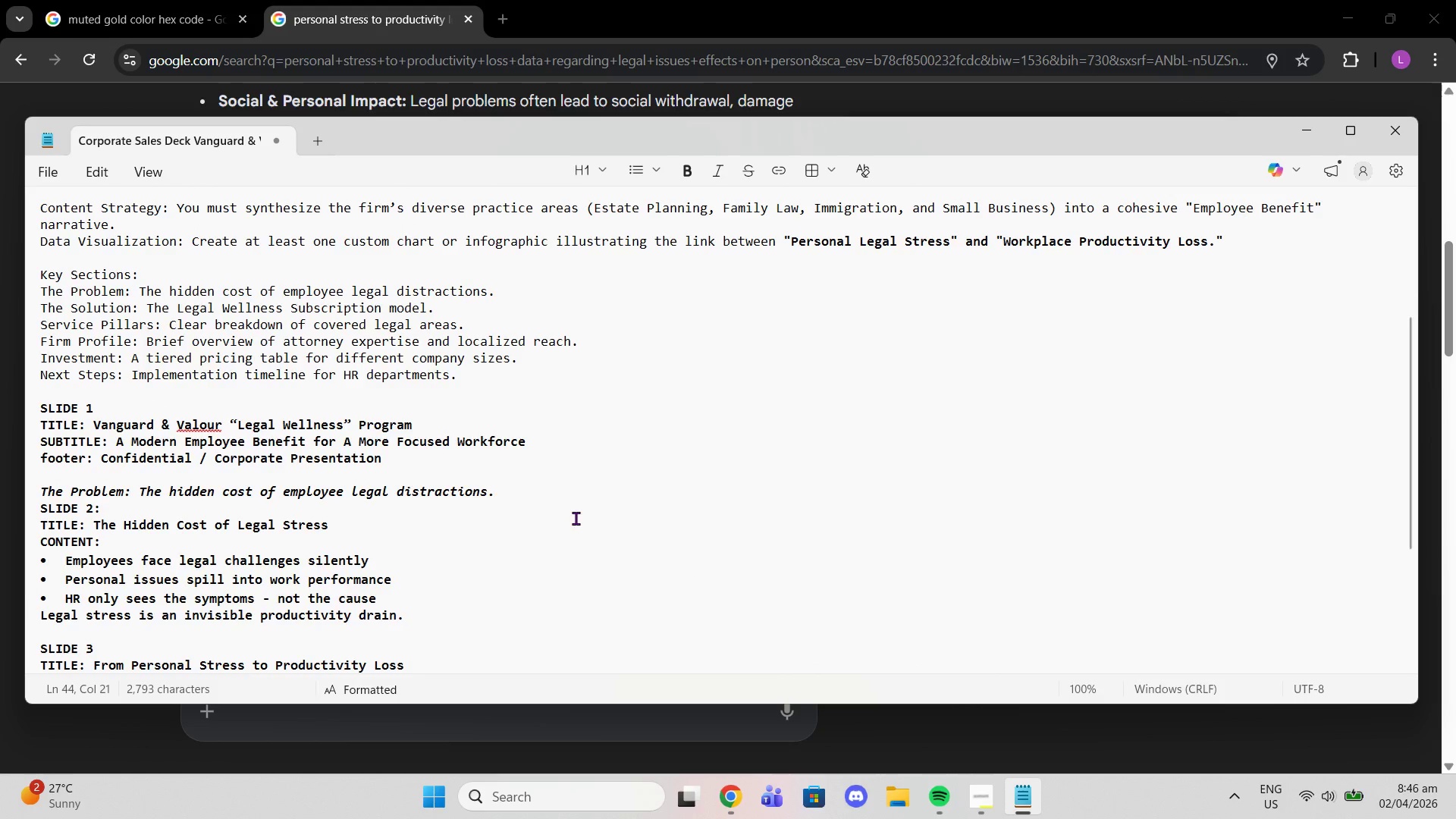 
wait(5.5)
 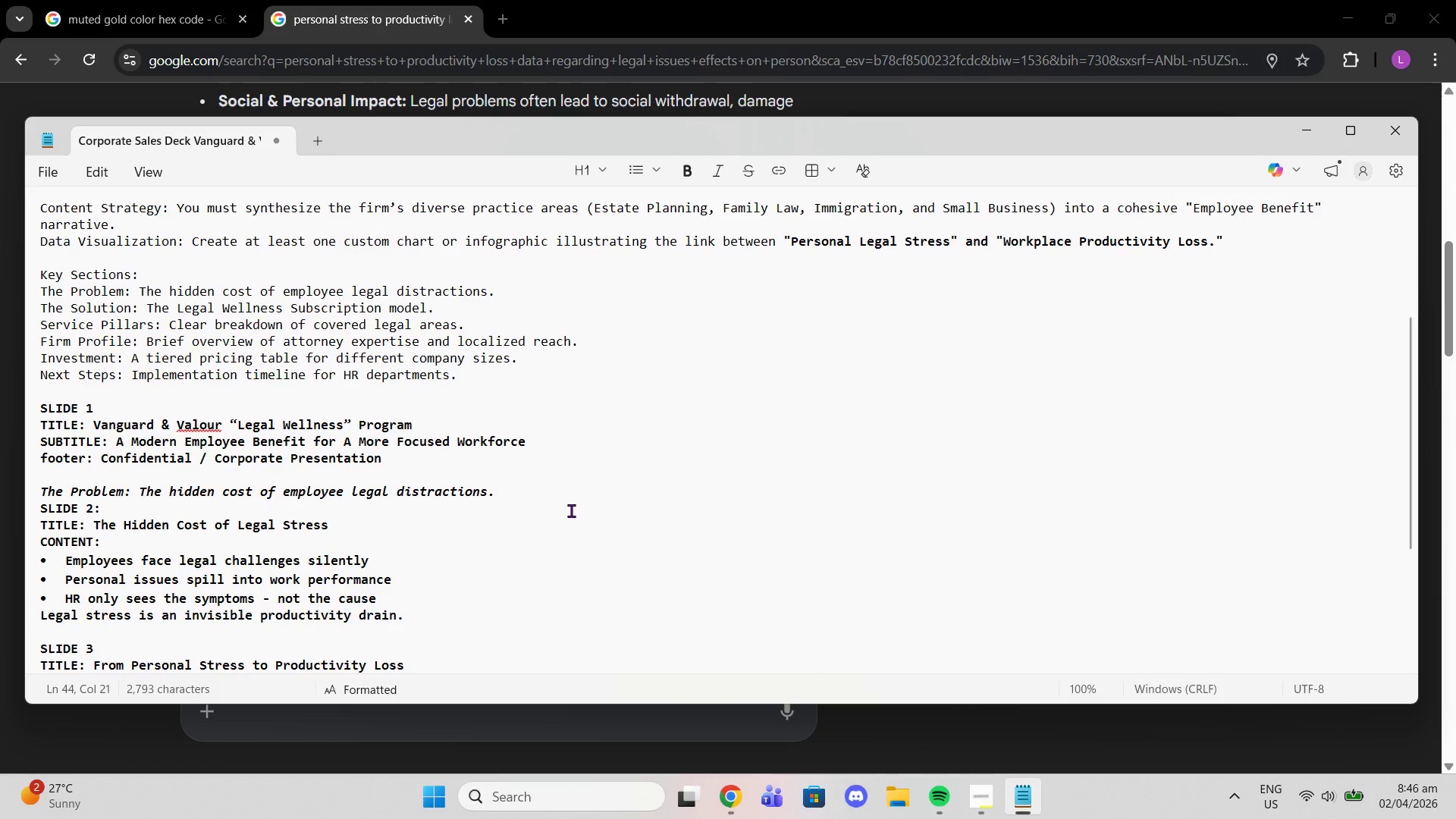 
scroll: coordinate [557, 594], scroll_direction: down, amount: 4.0
 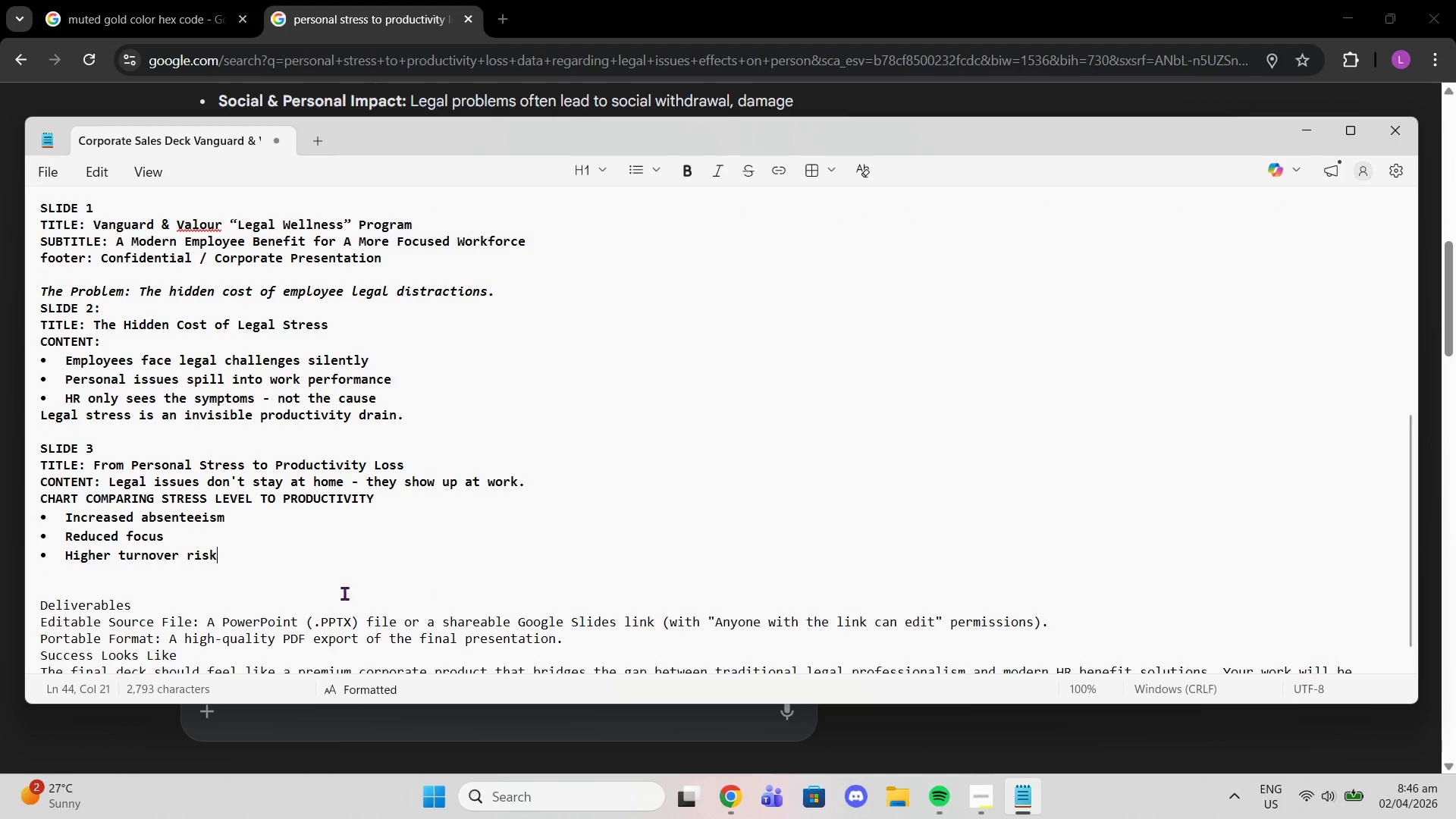 
left_click([328, 594])
 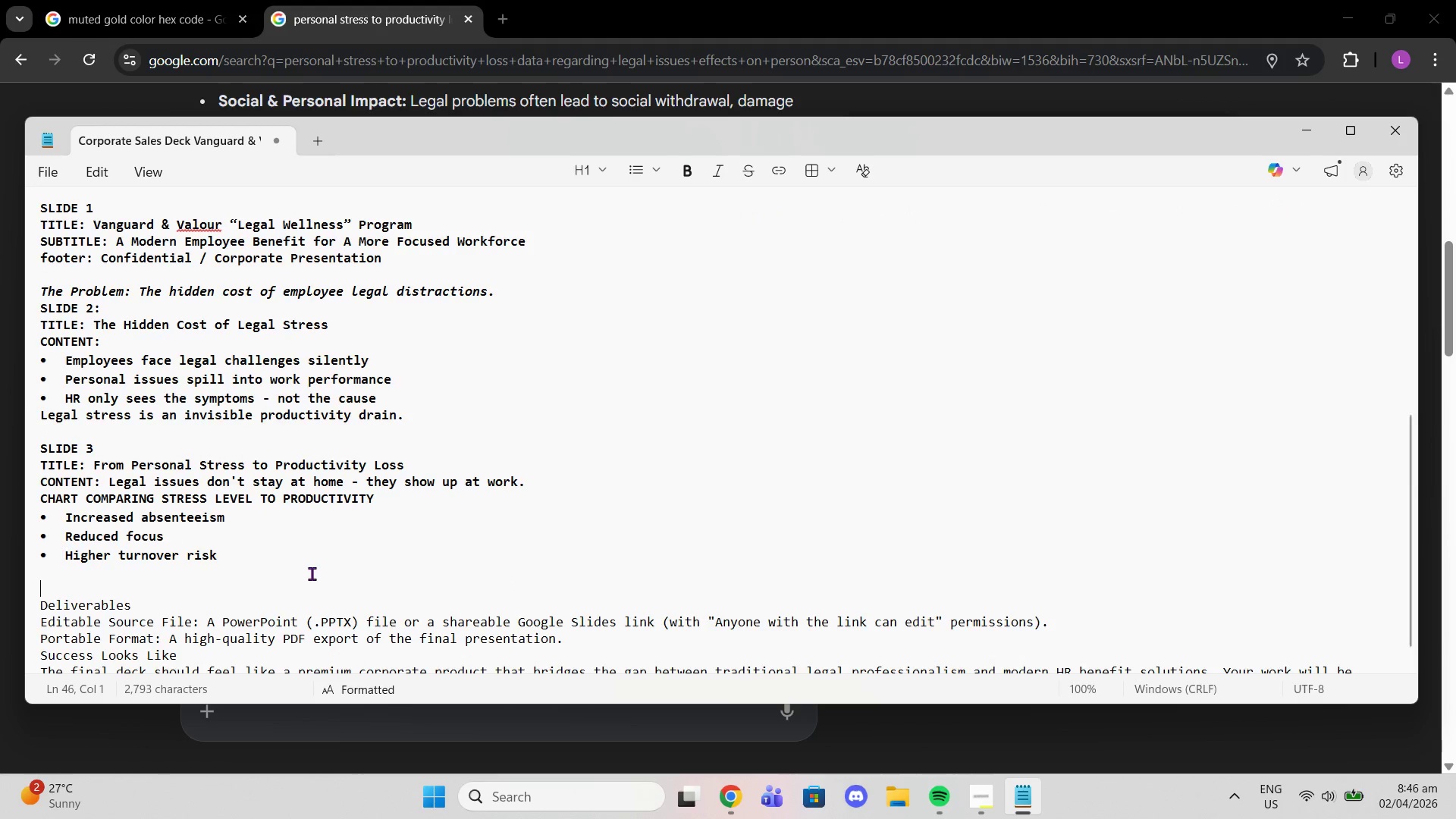 
left_click([312, 573])
 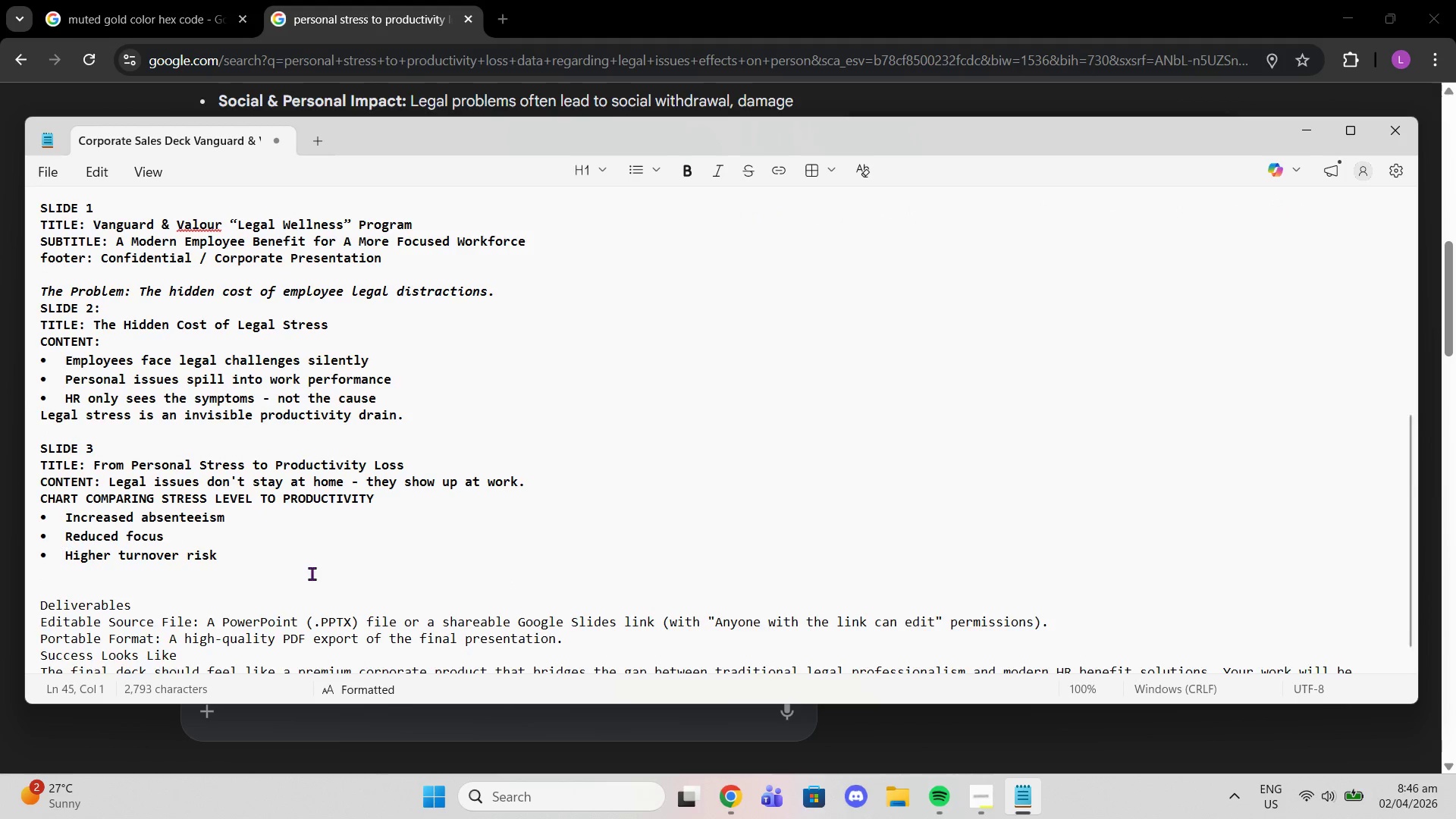 
key(Enter)
 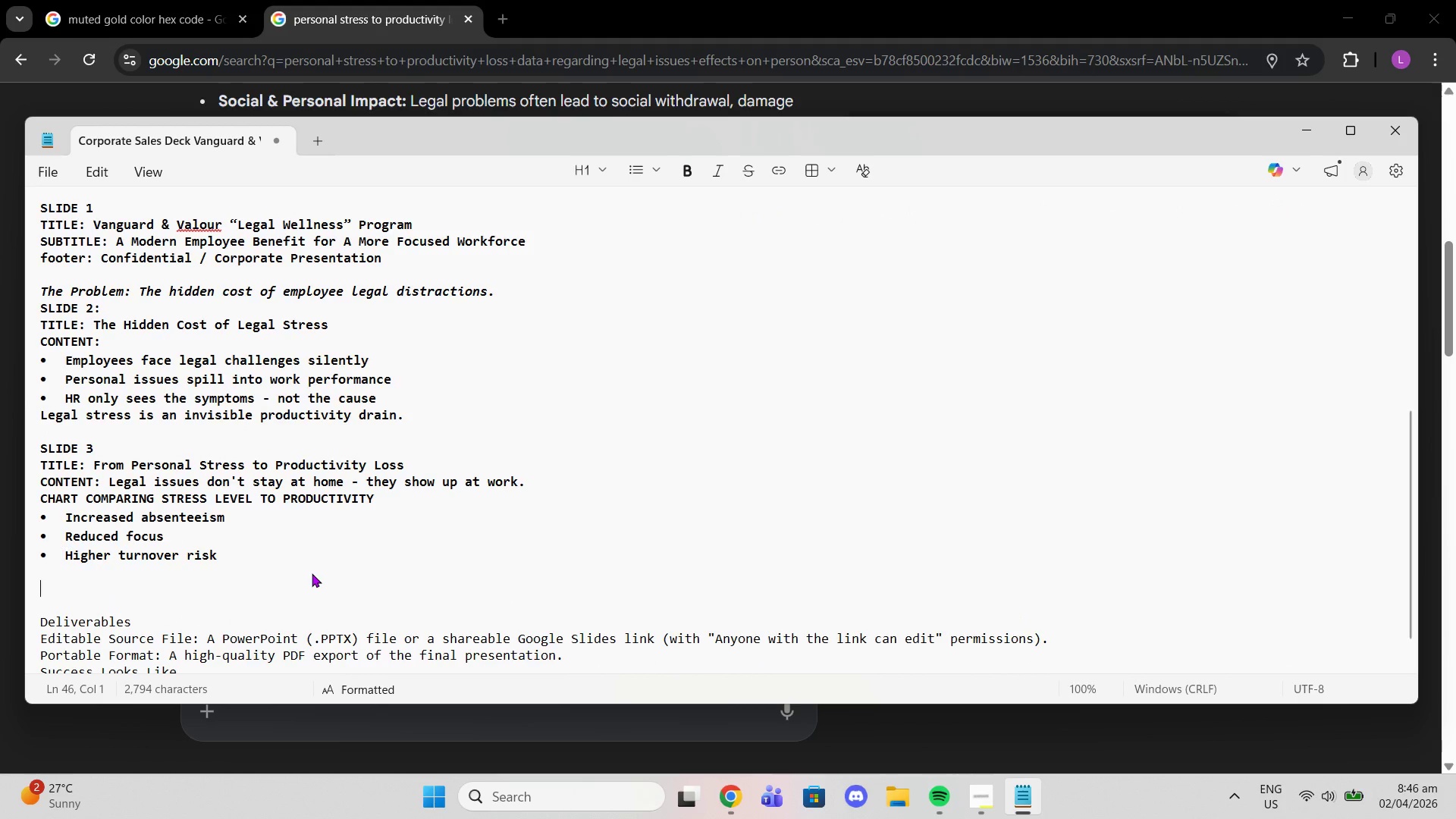 
type(SLide)
key(Backspace)
key(Backspace)
 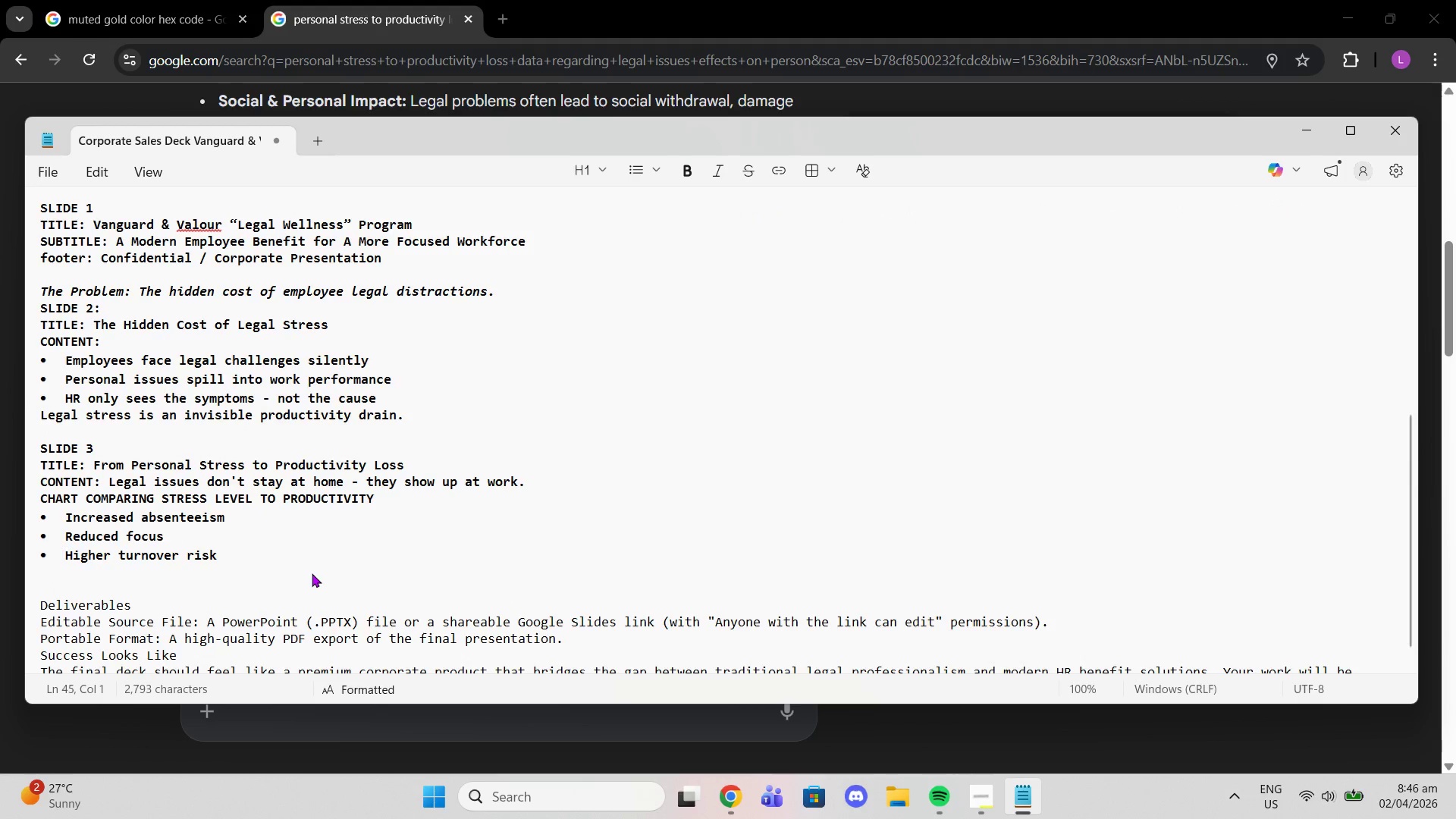 
key(Enter)
 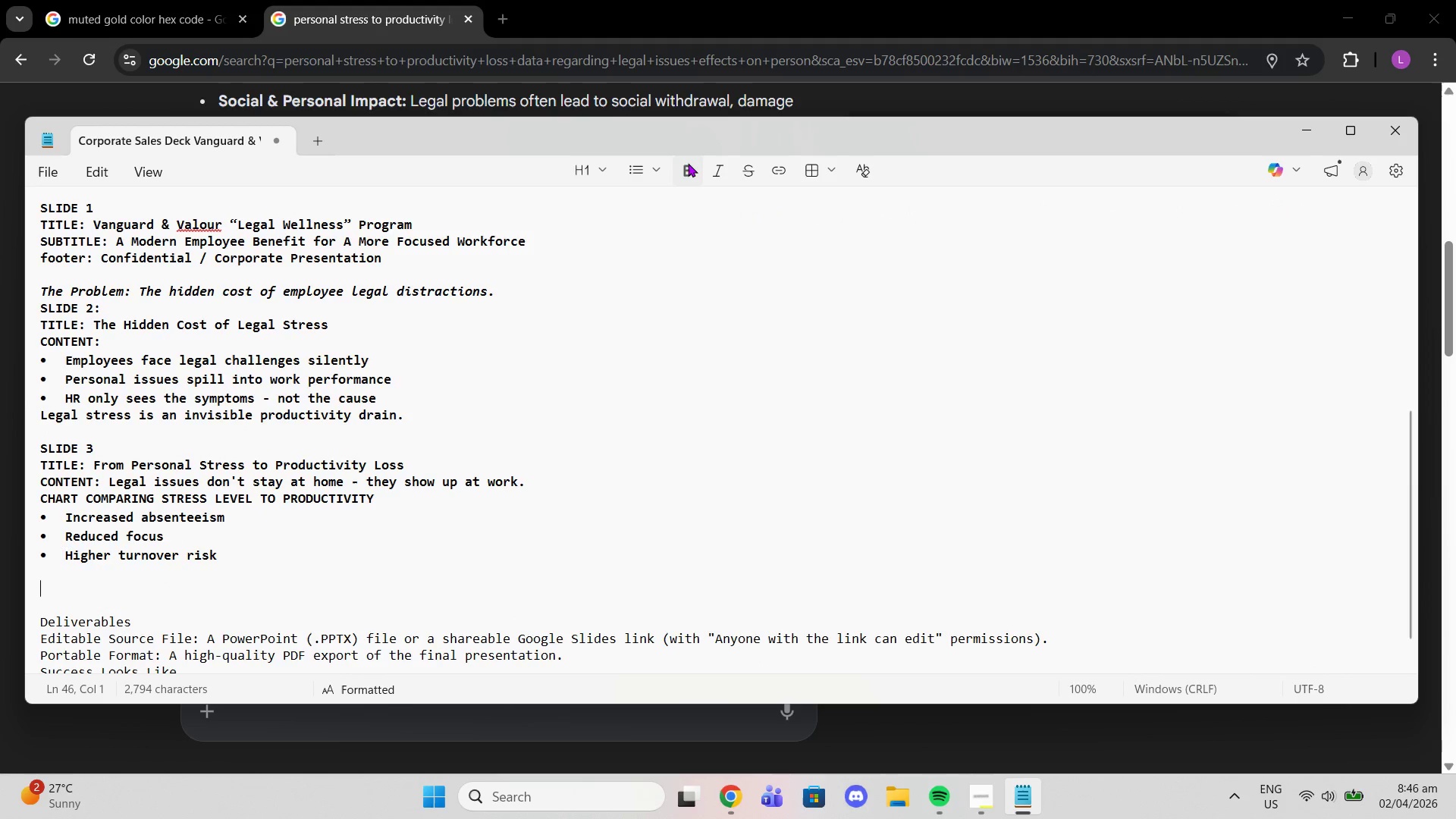 
type(SLIDE $)
key(Backspace)
type(4)
 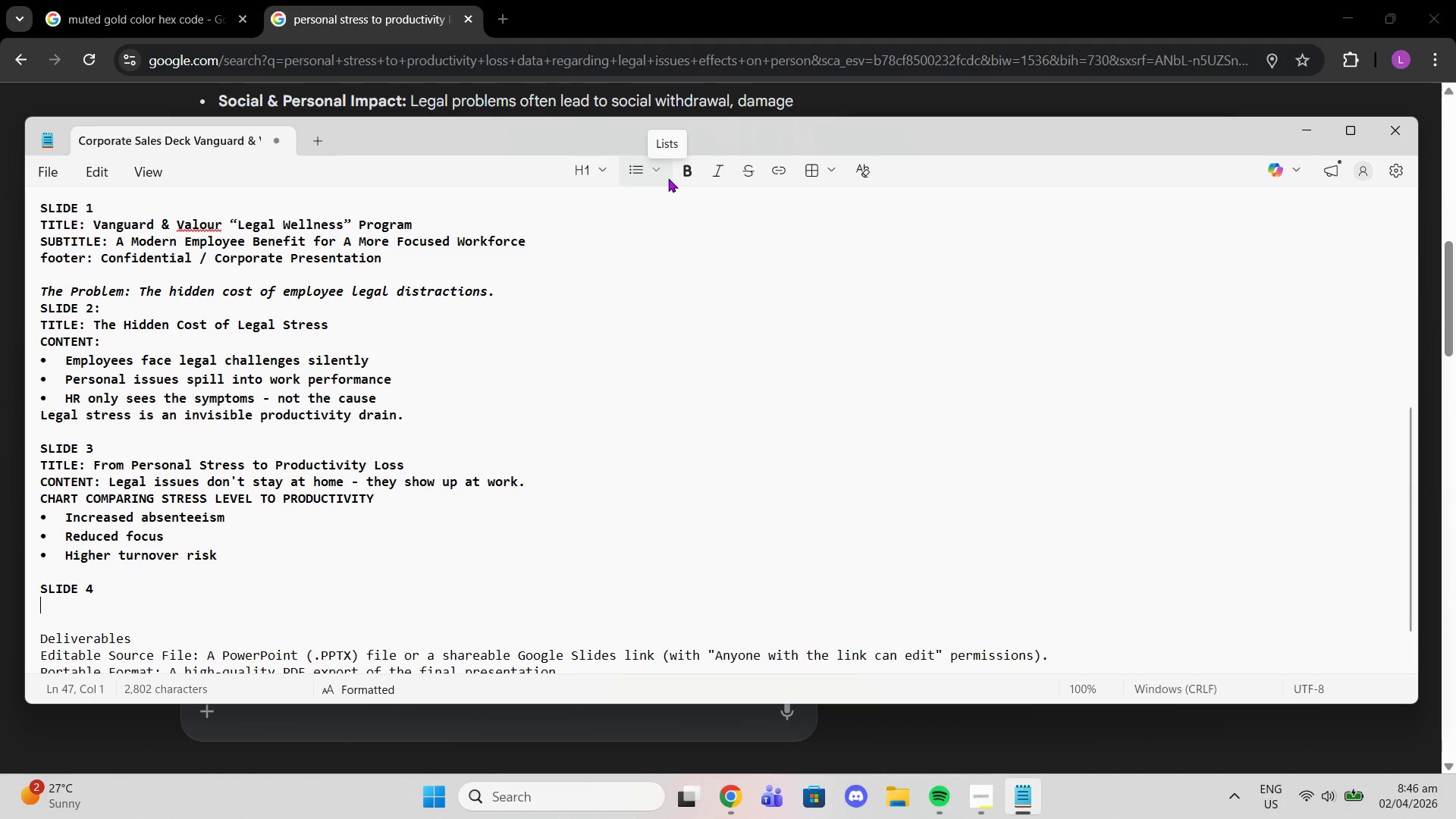 
 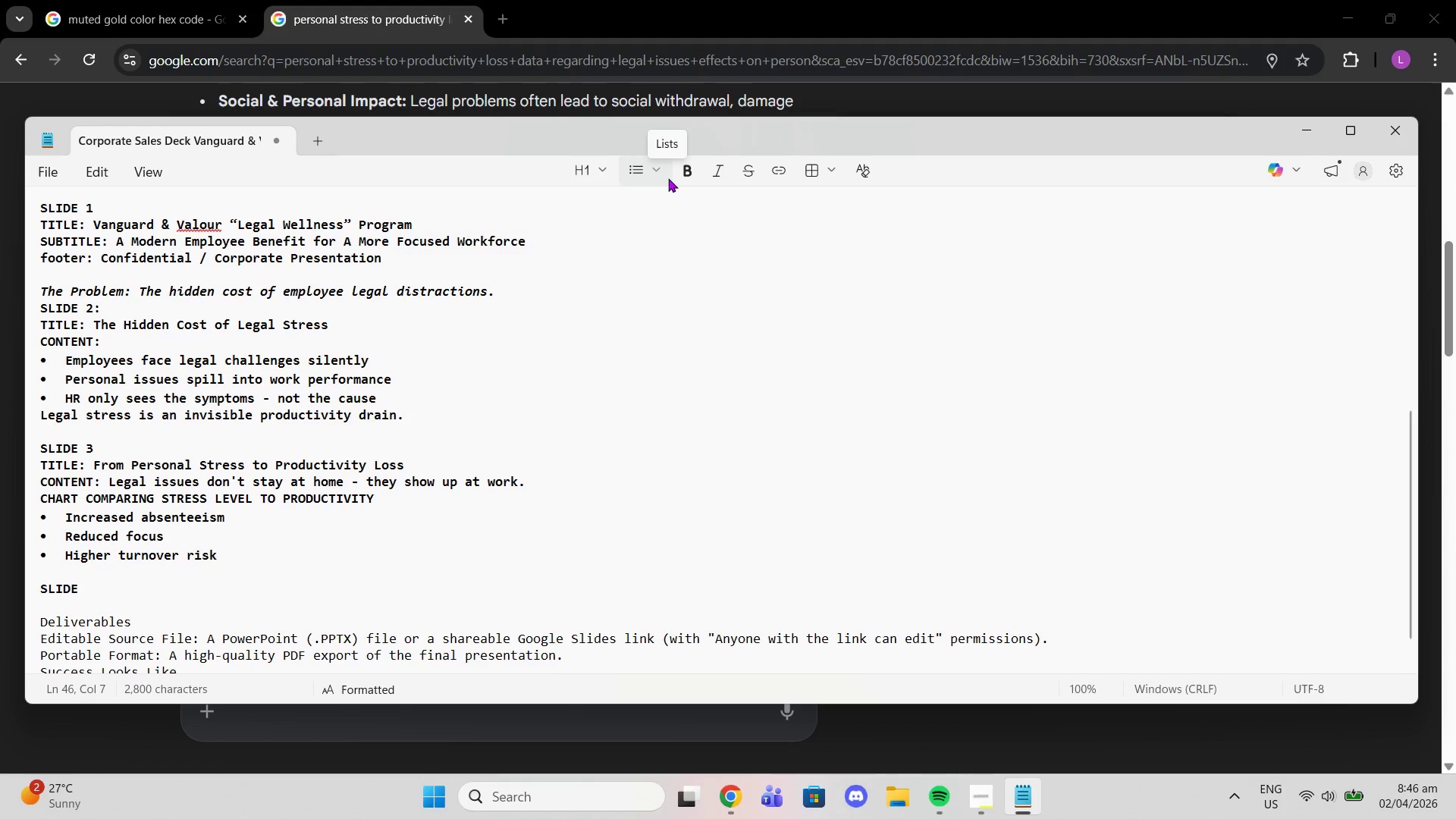 
key(Enter)
 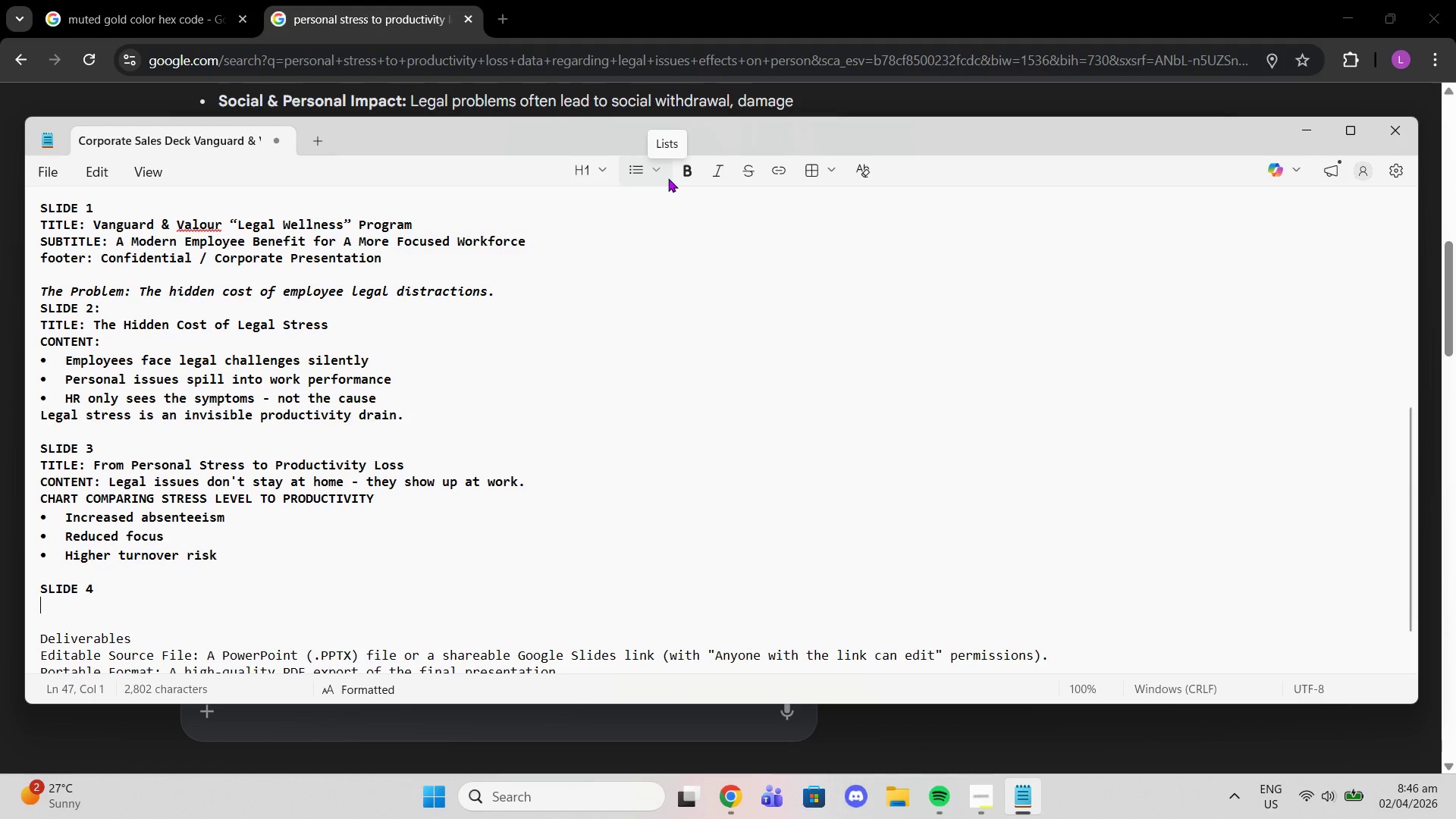 
type(TITLE: Why Traditional Benefits Fall Short)
 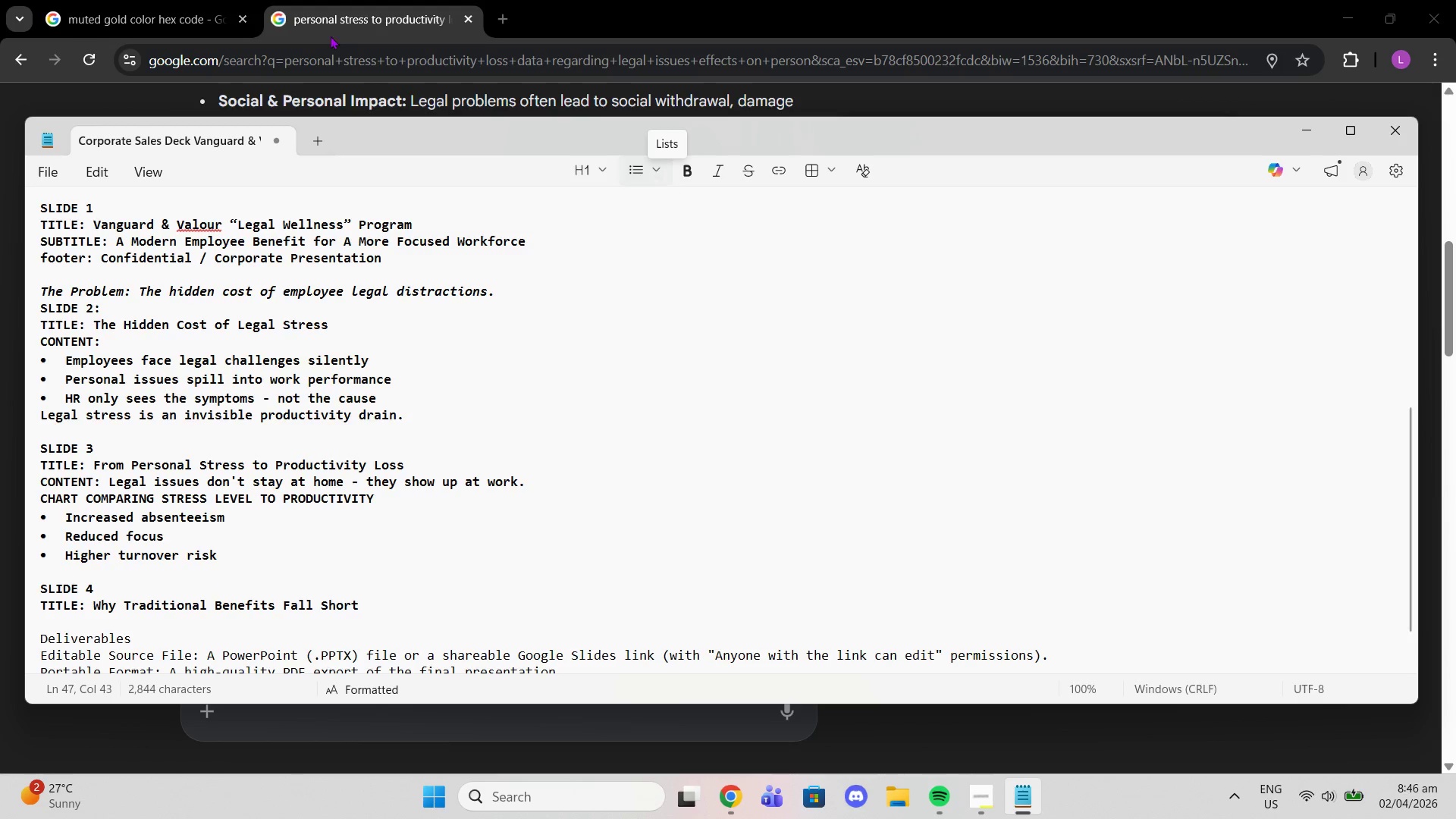 
scroll: coordinate [656, 334], scroll_direction: up, amount: 10.0
 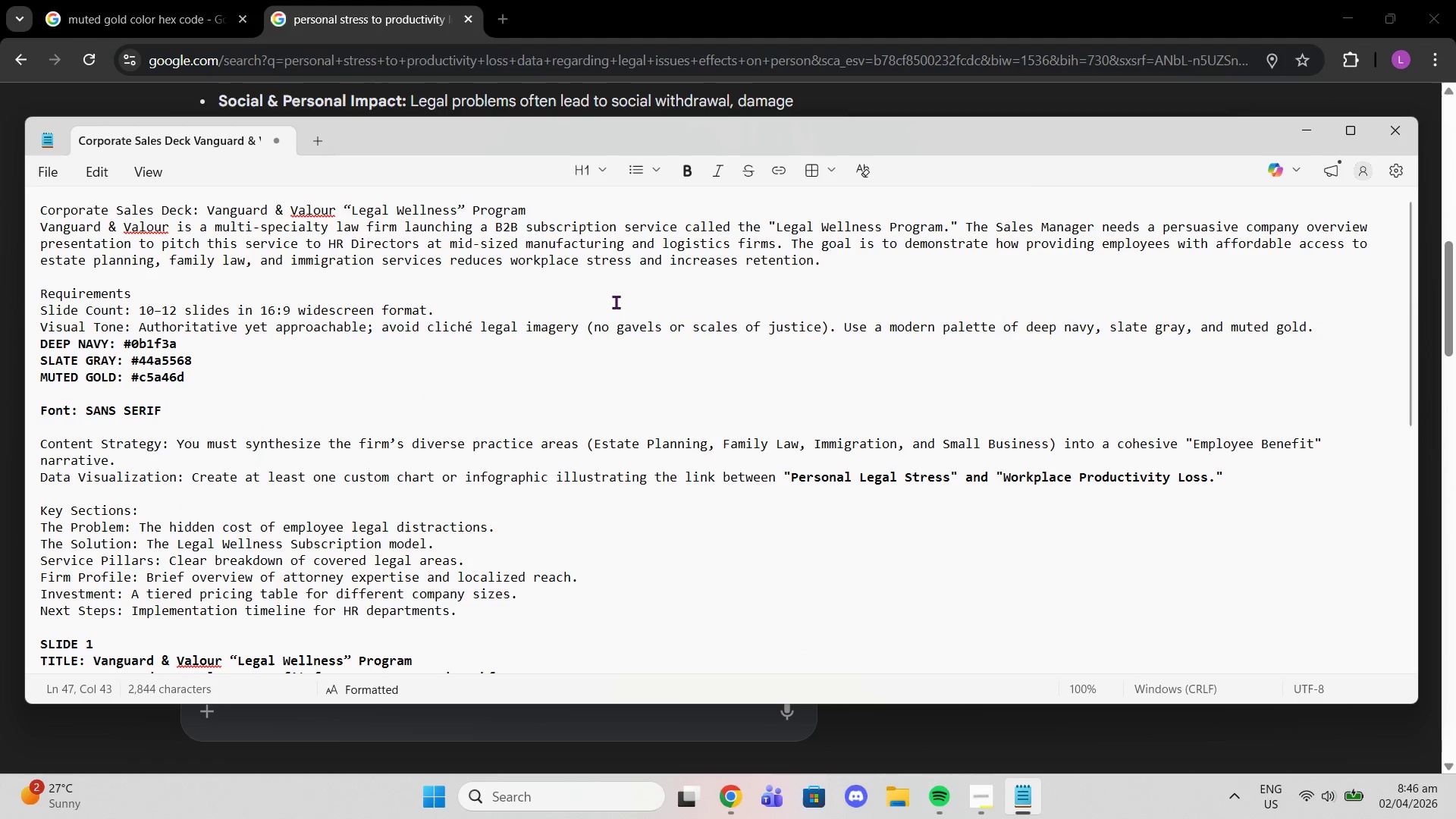 
wait(9.51)
 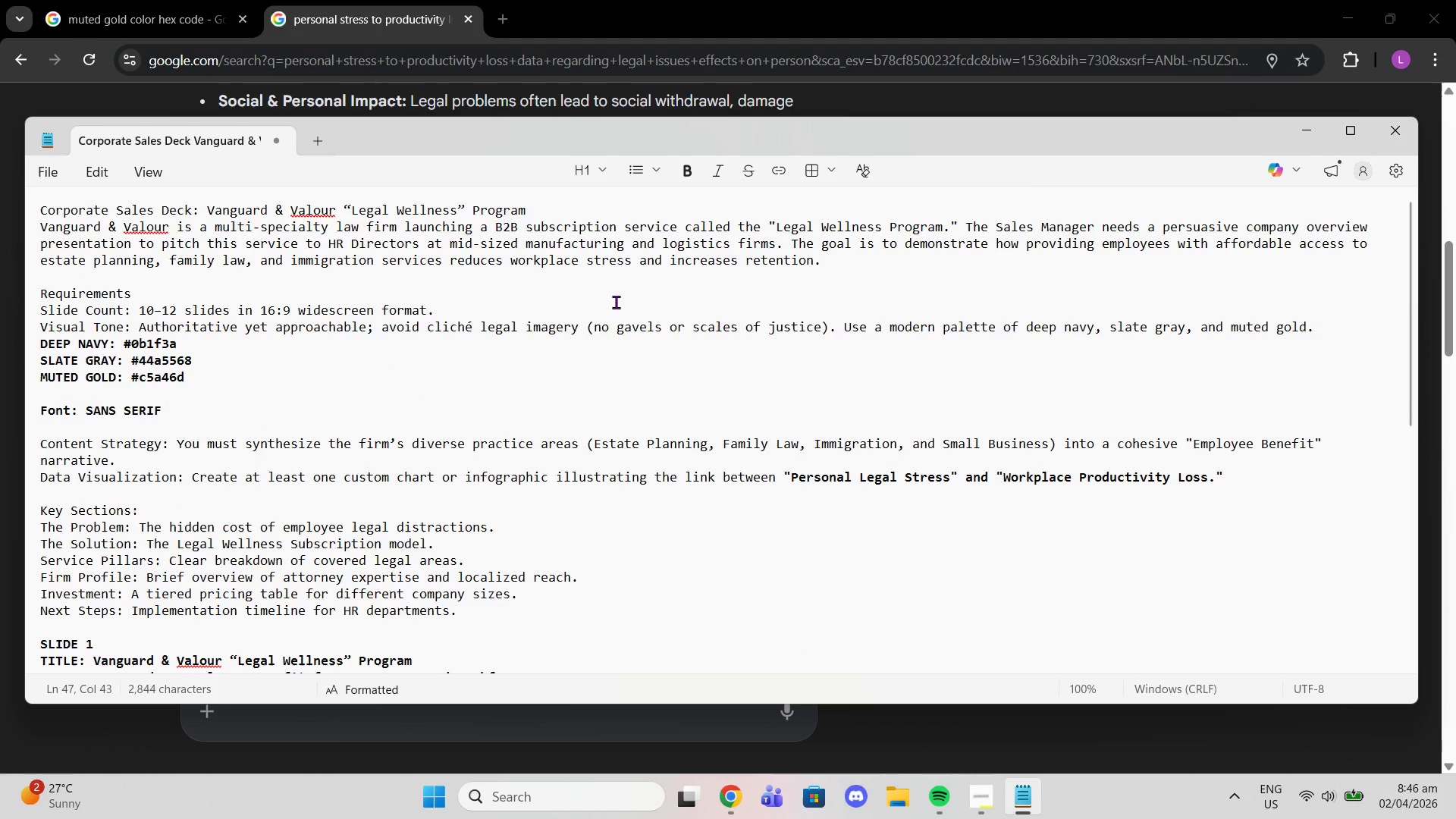 
scroll: coordinate [497, 543], scroll_direction: down, amount: 8.0
 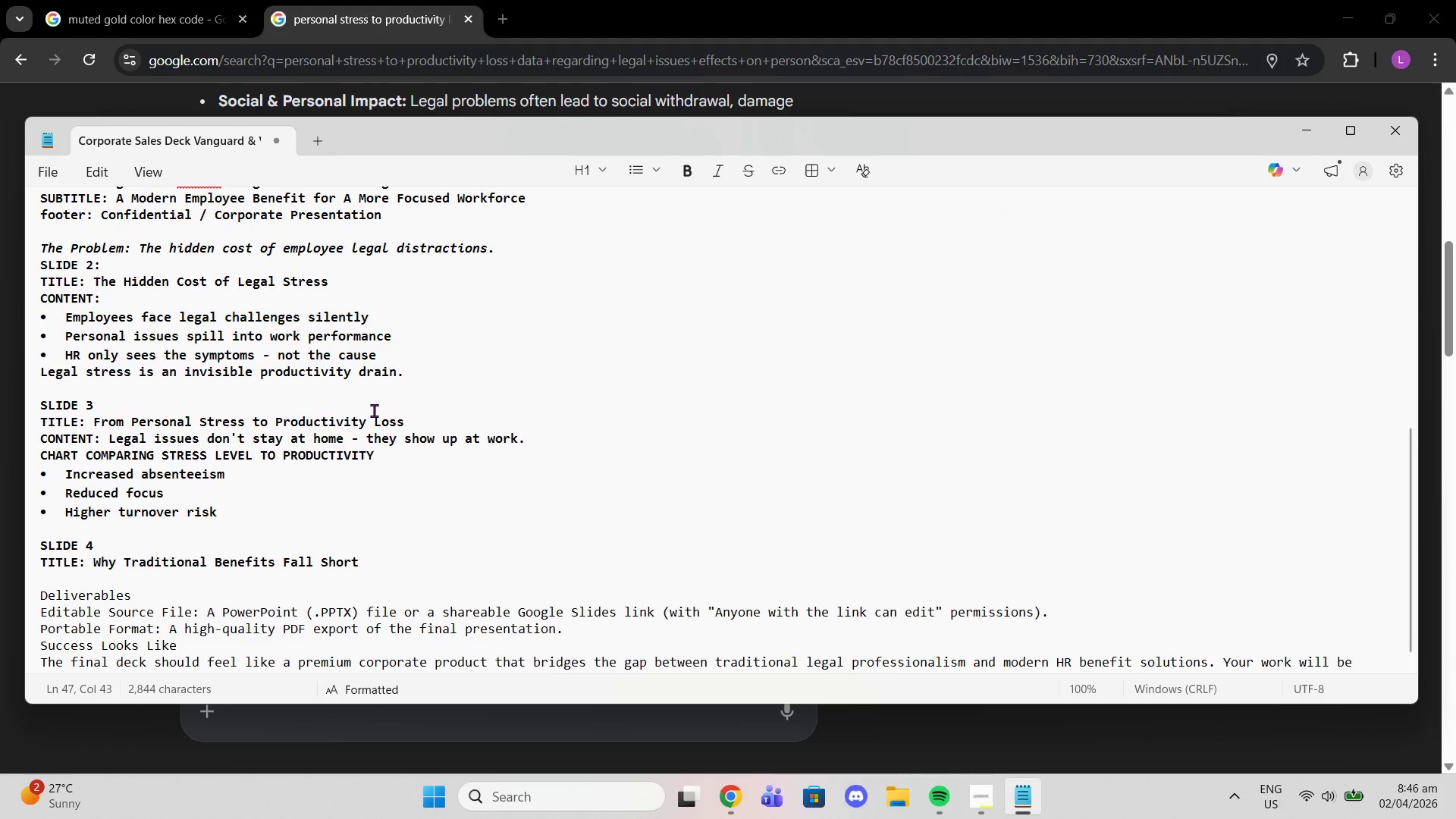 
key(Enter)
 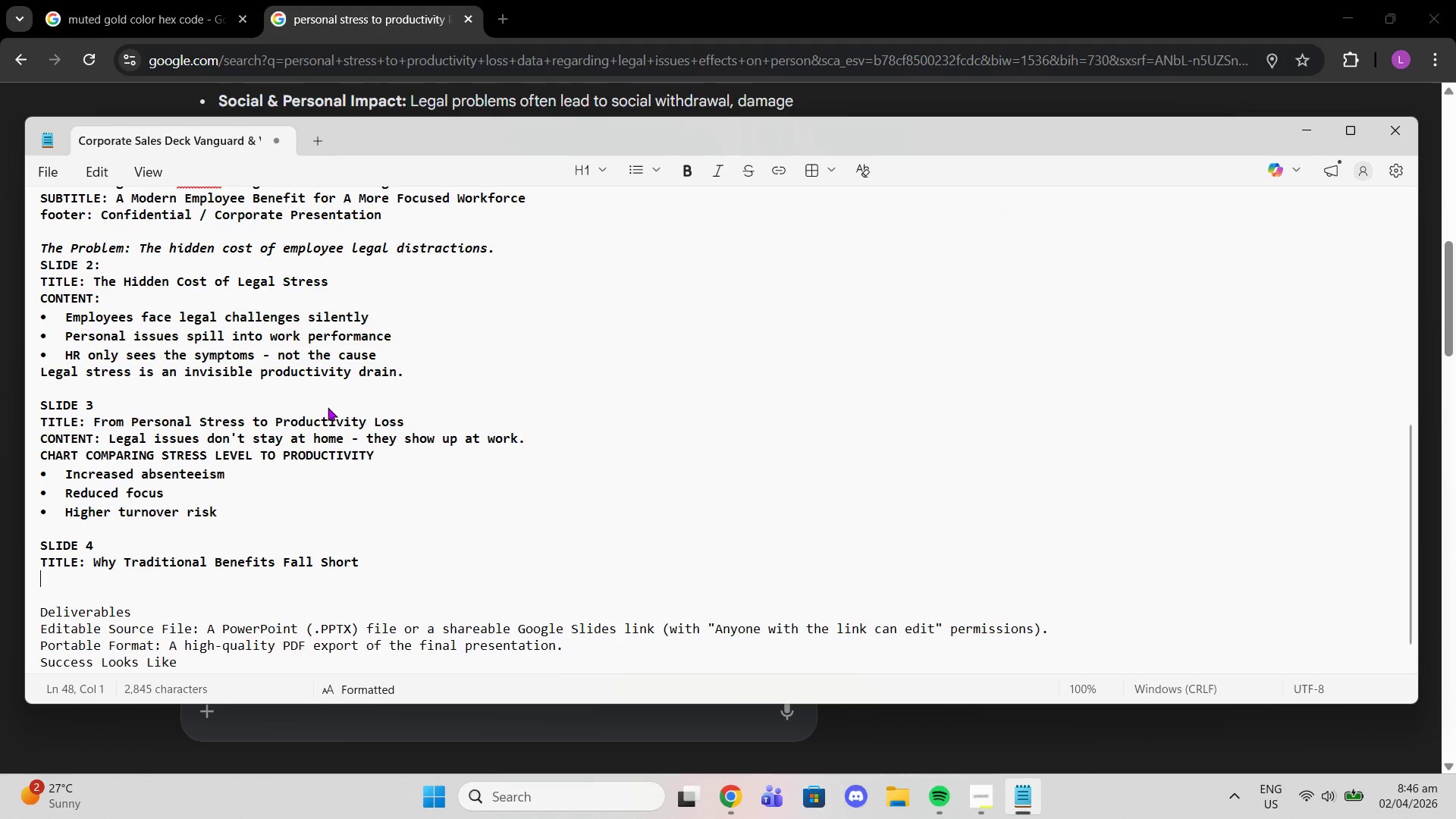 
type(Content:)
 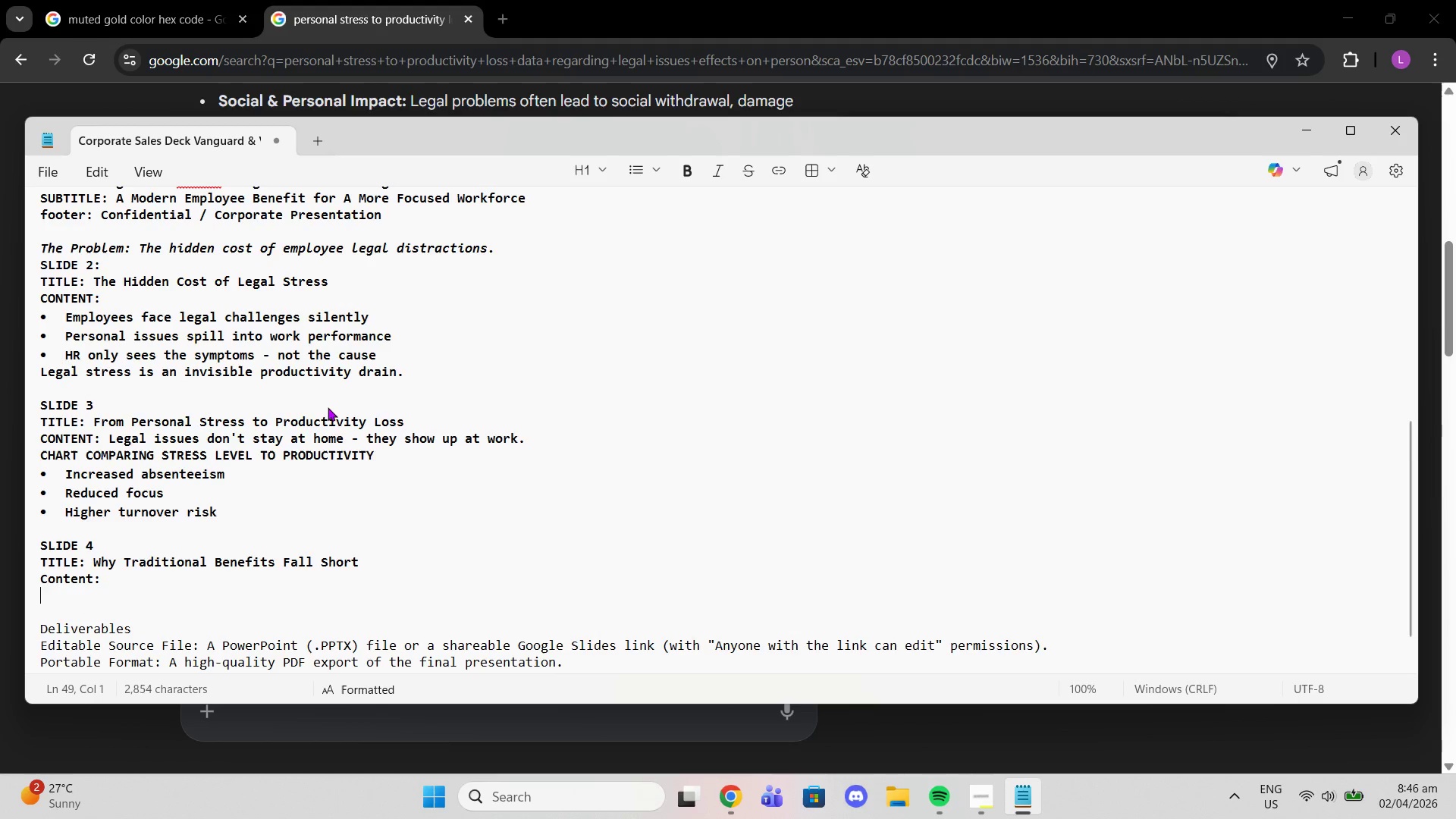 
key(Shift+Enter)
 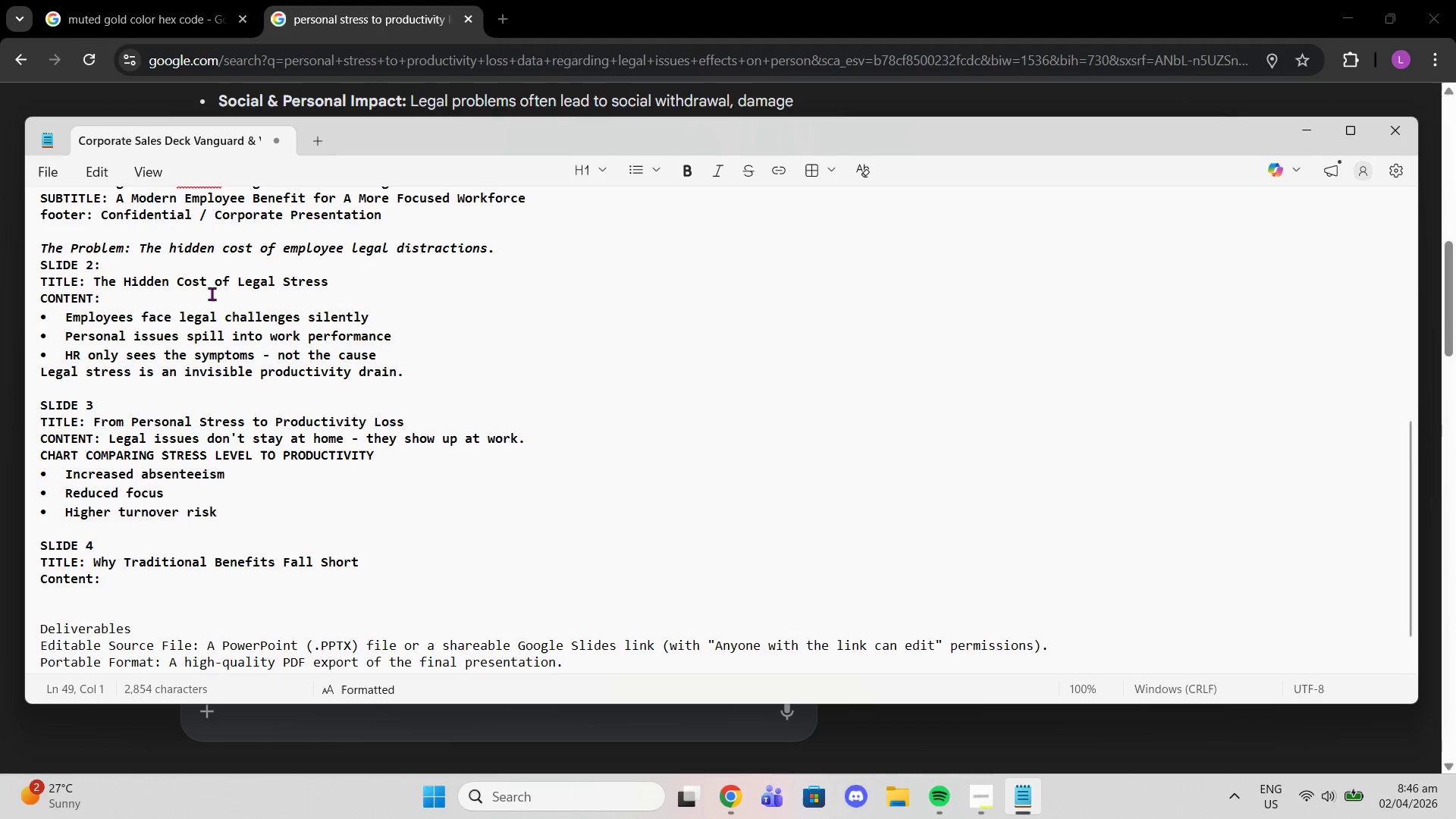 
scroll: coordinate [305, 416], scroll_direction: down, amount: 2.0
 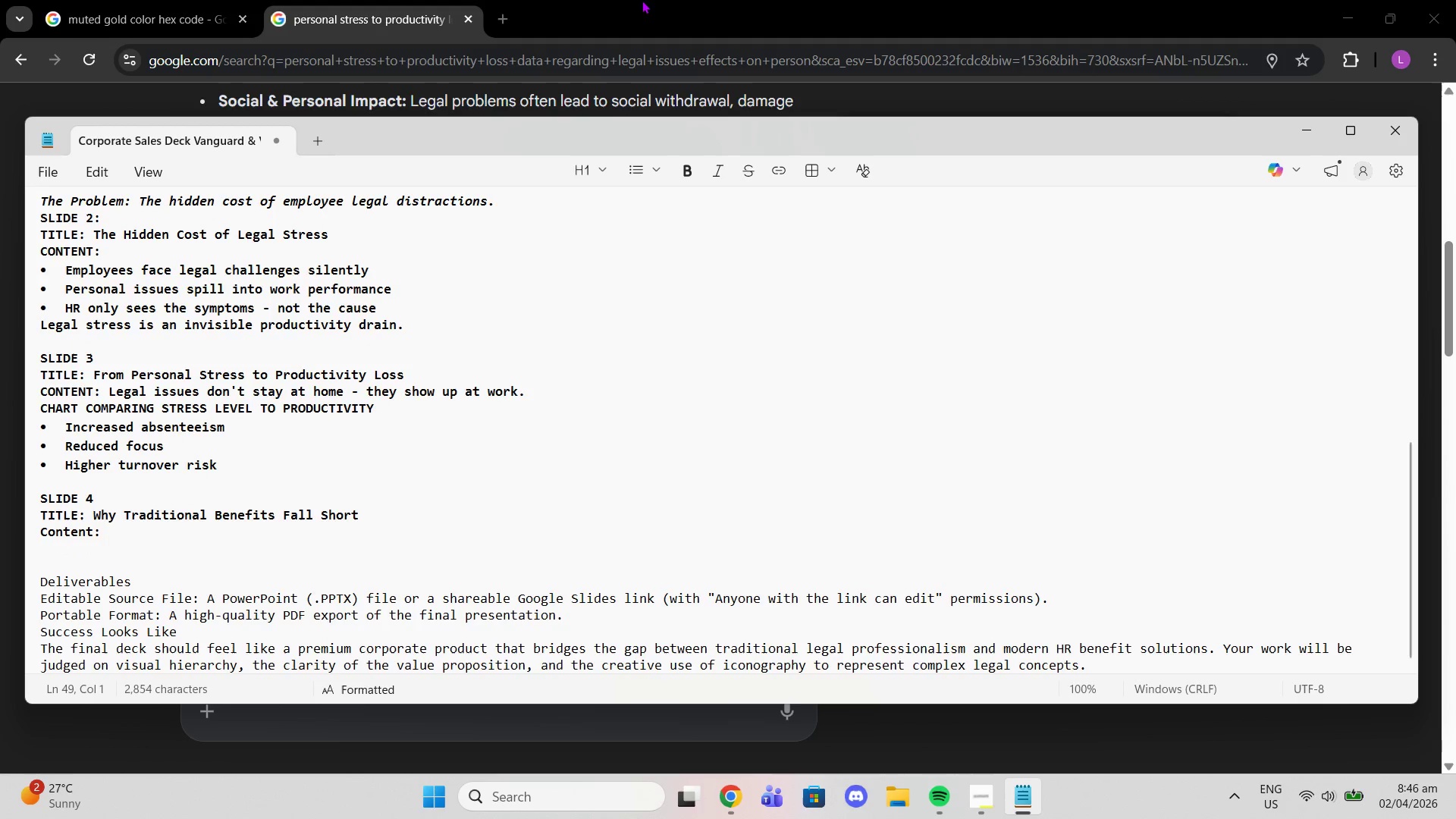 
left_click([638, 0])
 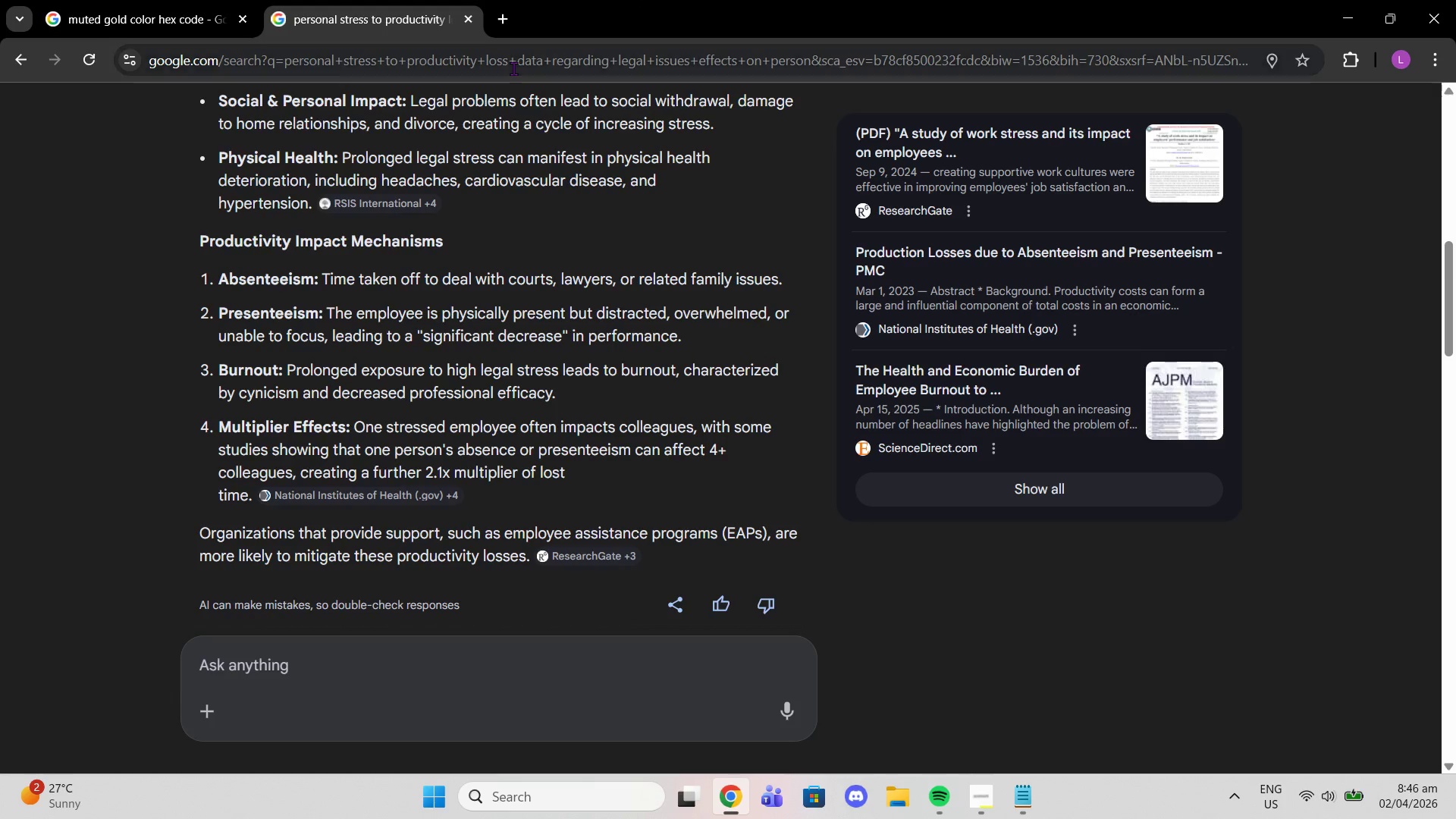 
left_click([513, 68])
 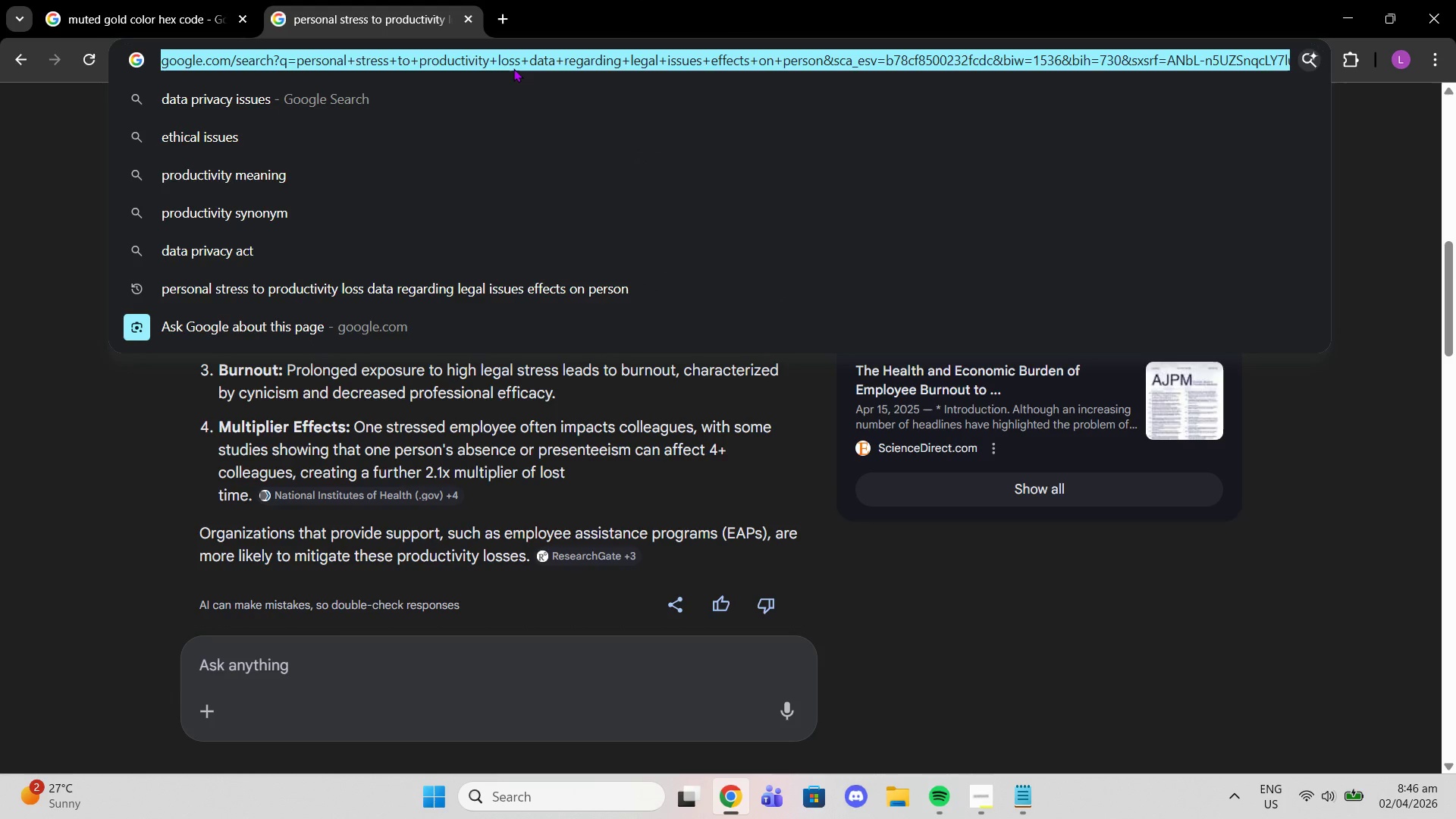 
type(why tradii)
key(Backspace)
type(tiona; )
key(Backspace)
key(Backspace)
type(;)
key(Backspace)
type(l employee e)
key(Backspace)
type(benefiots)
key(Backspace)
key(Backspace)
key(Backspace)
type(rs )
key(Backspace)
key(Backspace)
key(Backspace)
type(ts failk)
key(Backspace)
type(')
key(Backspace)
 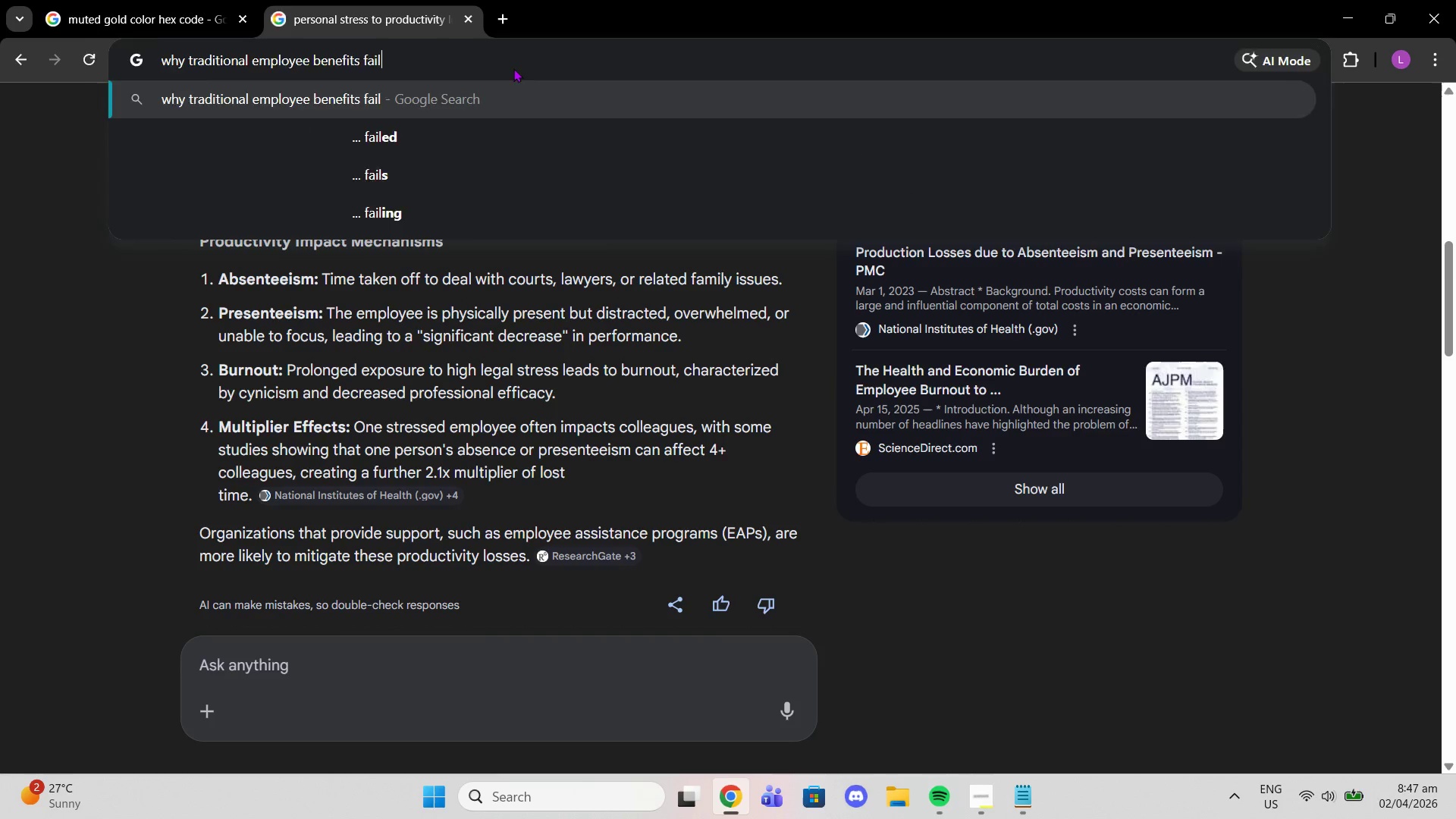 
key(Enter)
 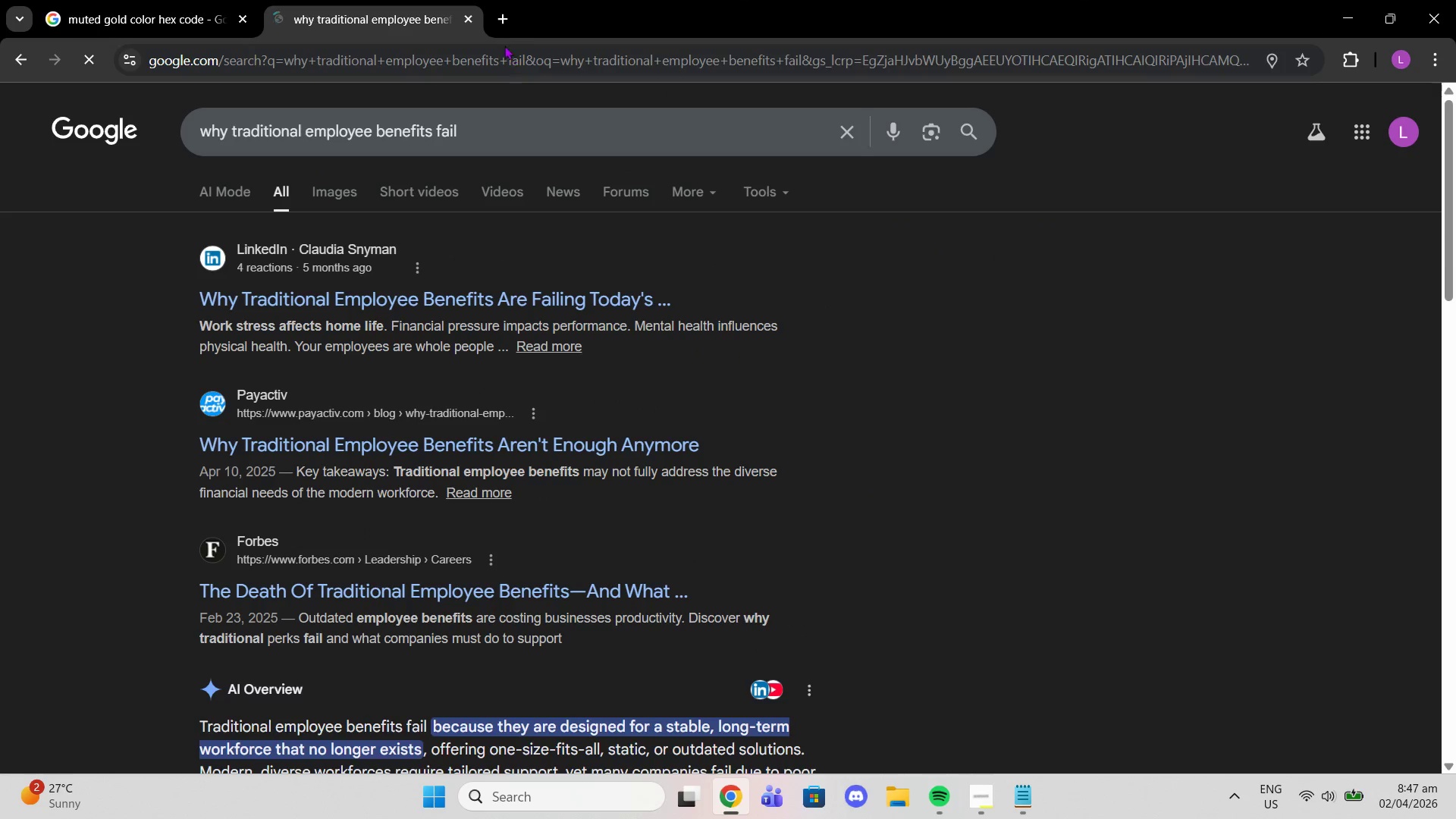 
scroll: coordinate [849, 452], scroll_direction: down, amount: 2.0
 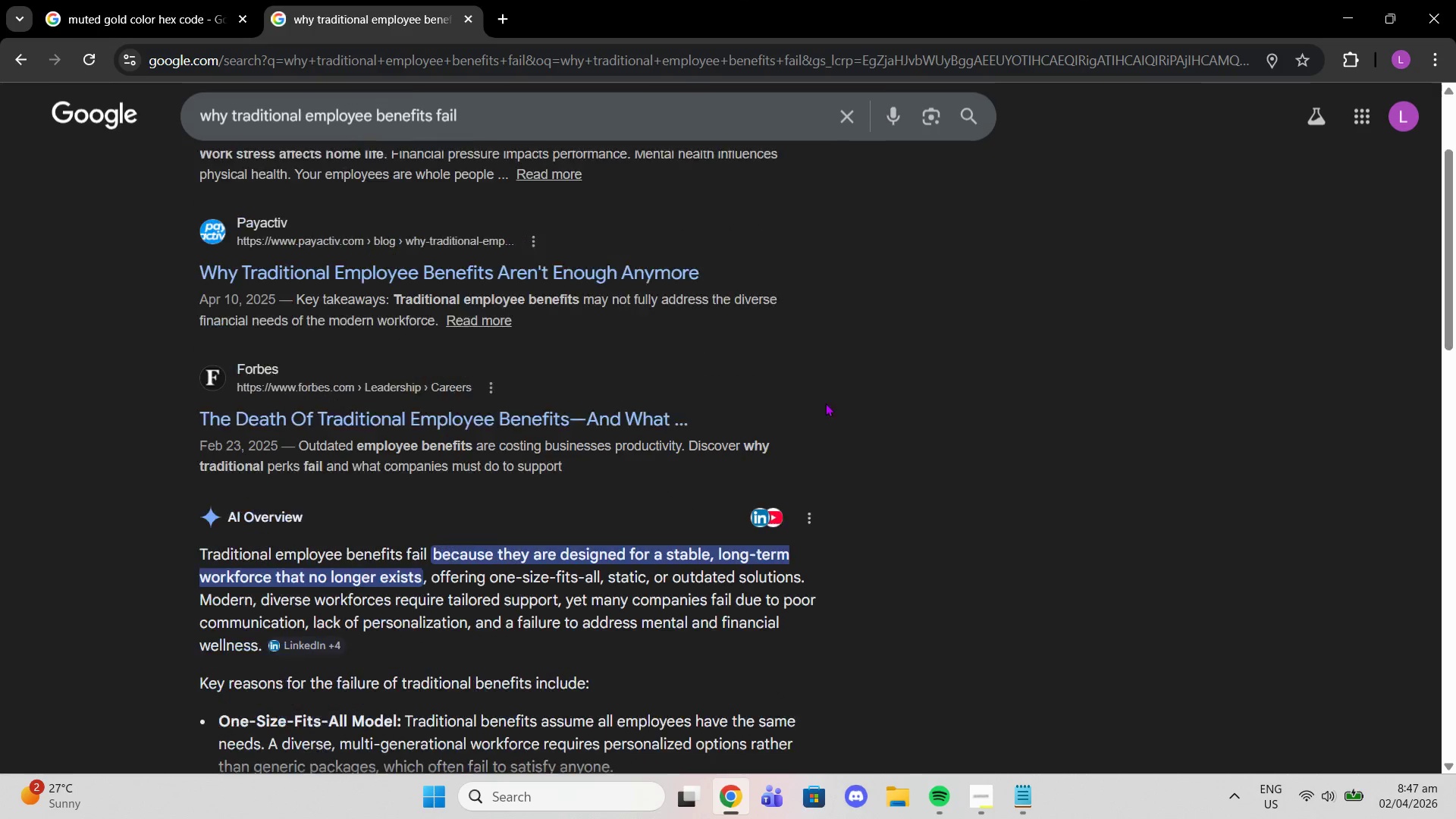 
mouse_move([819, 415])
 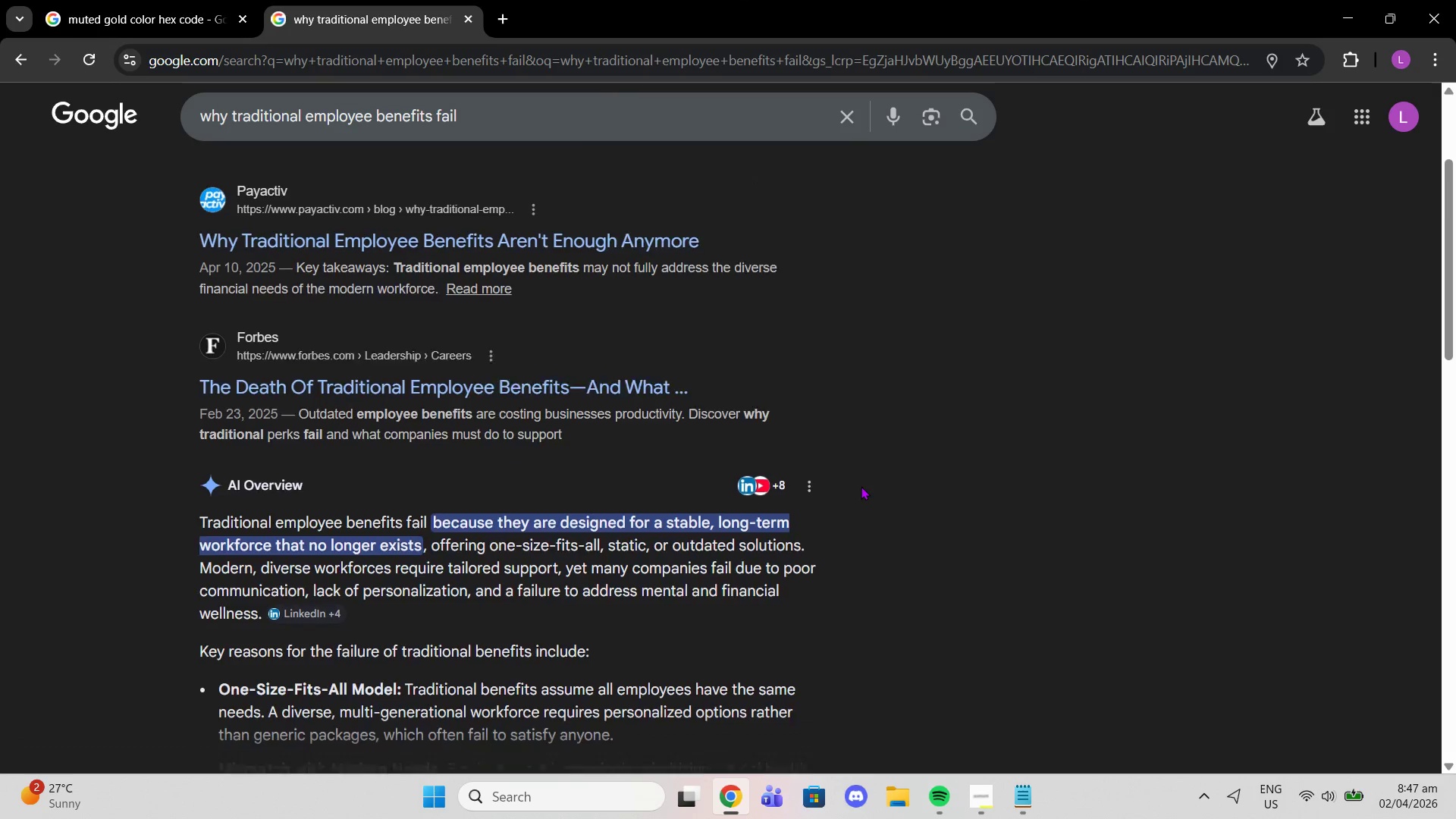 
scroll: coordinate [861, 486], scroll_direction: down, amount: 3.0
 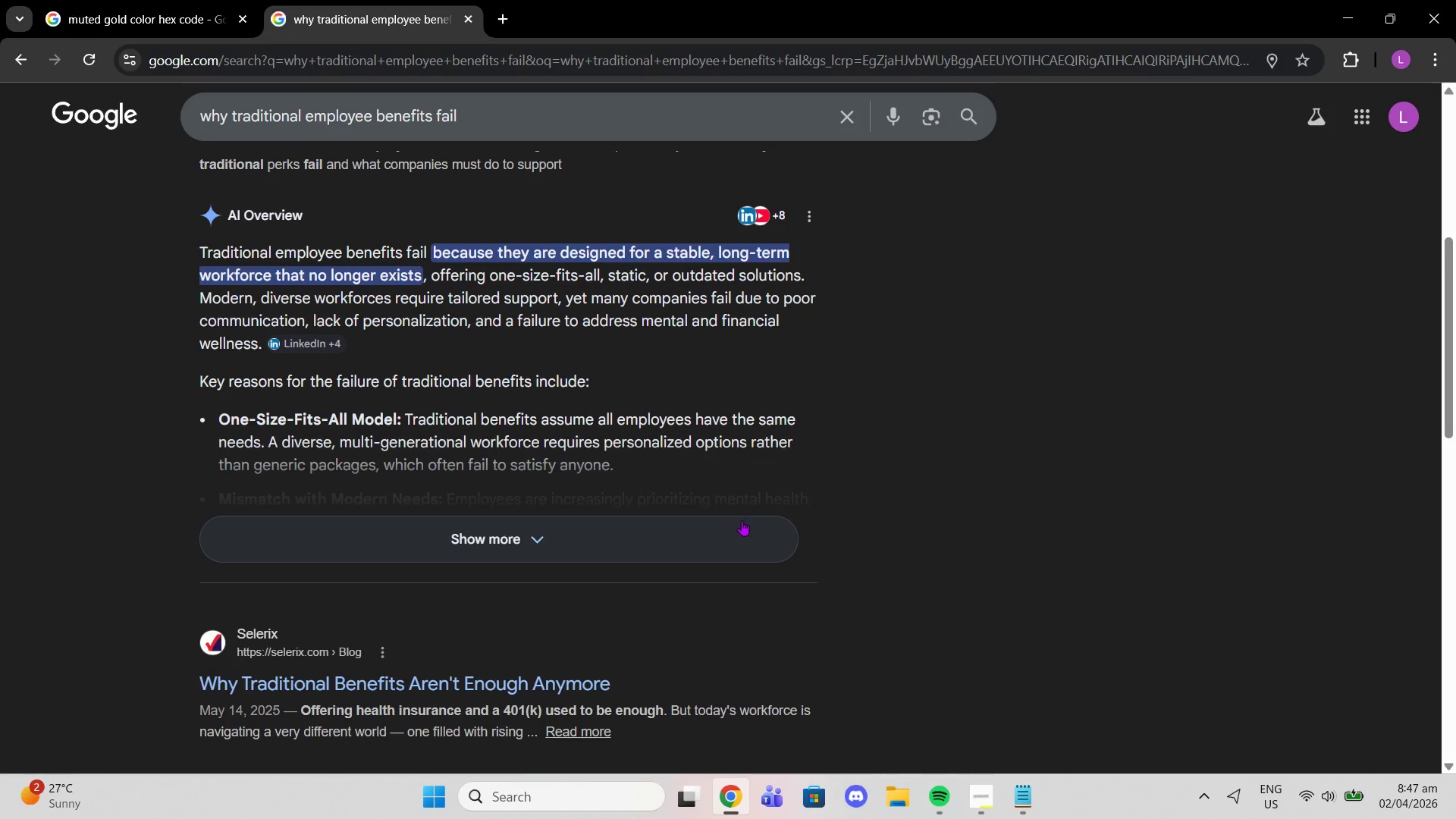 
left_click([739, 521])
 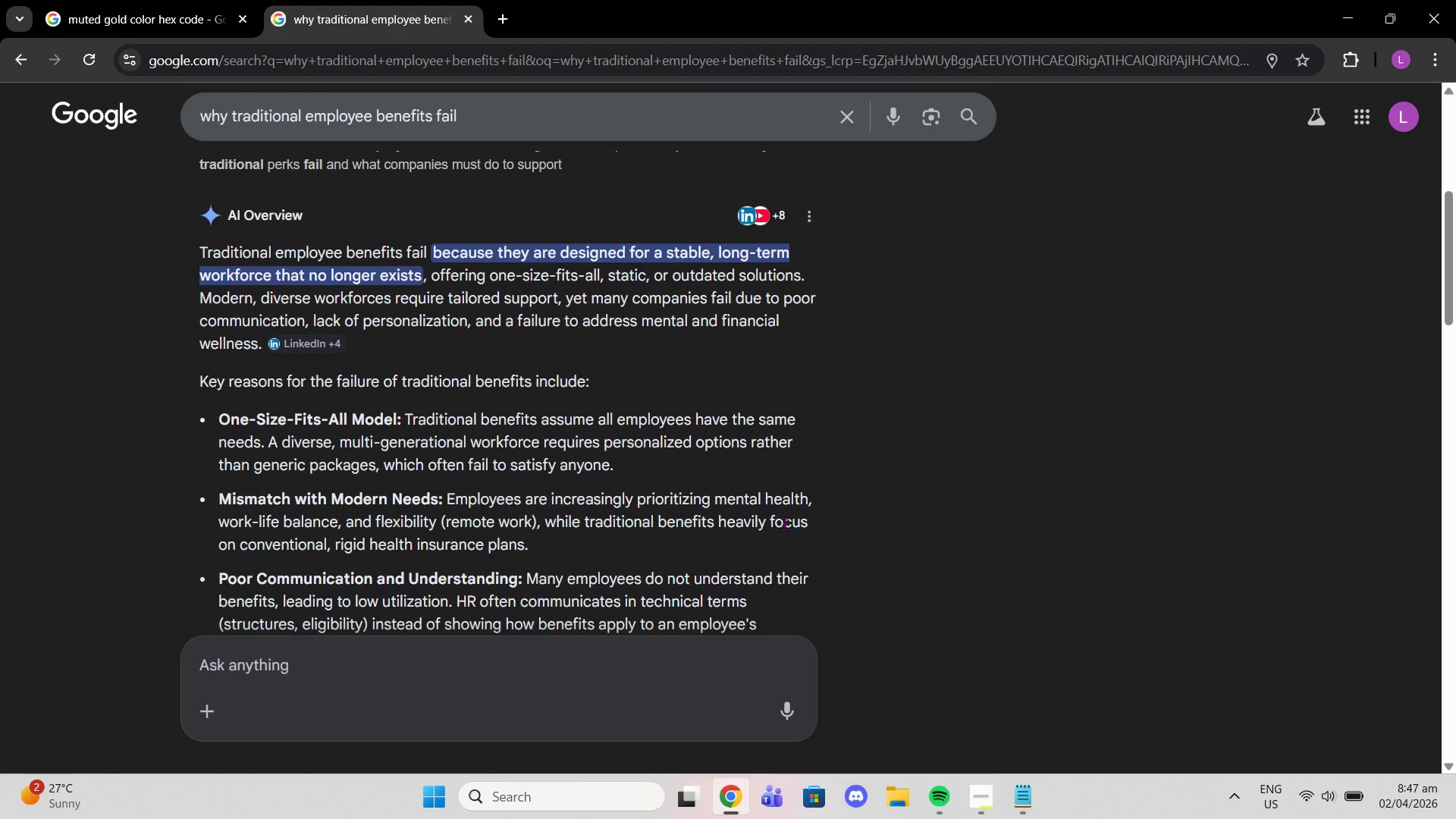 
wait(43.24)
 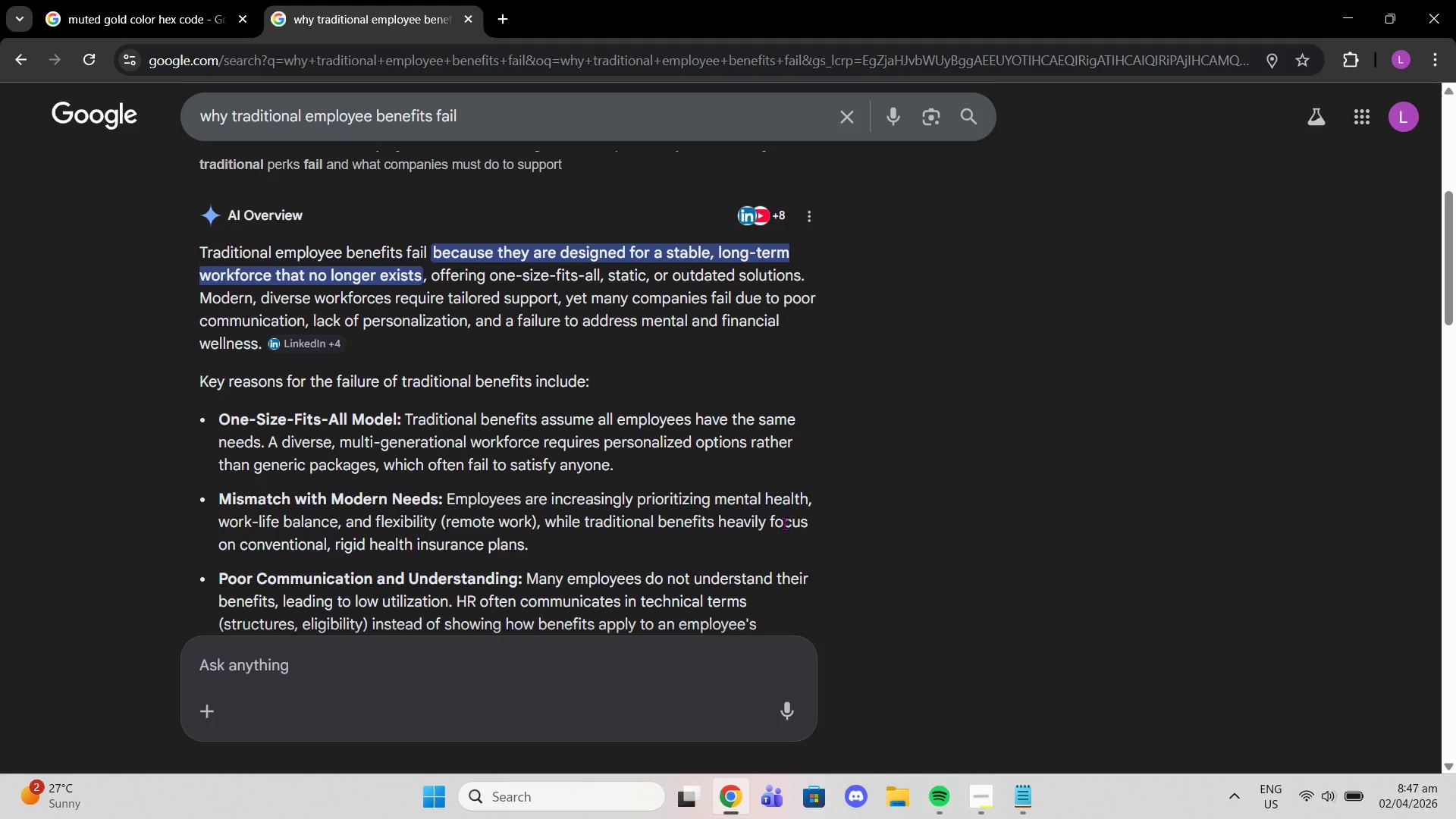 
scroll: coordinate [654, 394], scroll_direction: down, amount: 9.0
 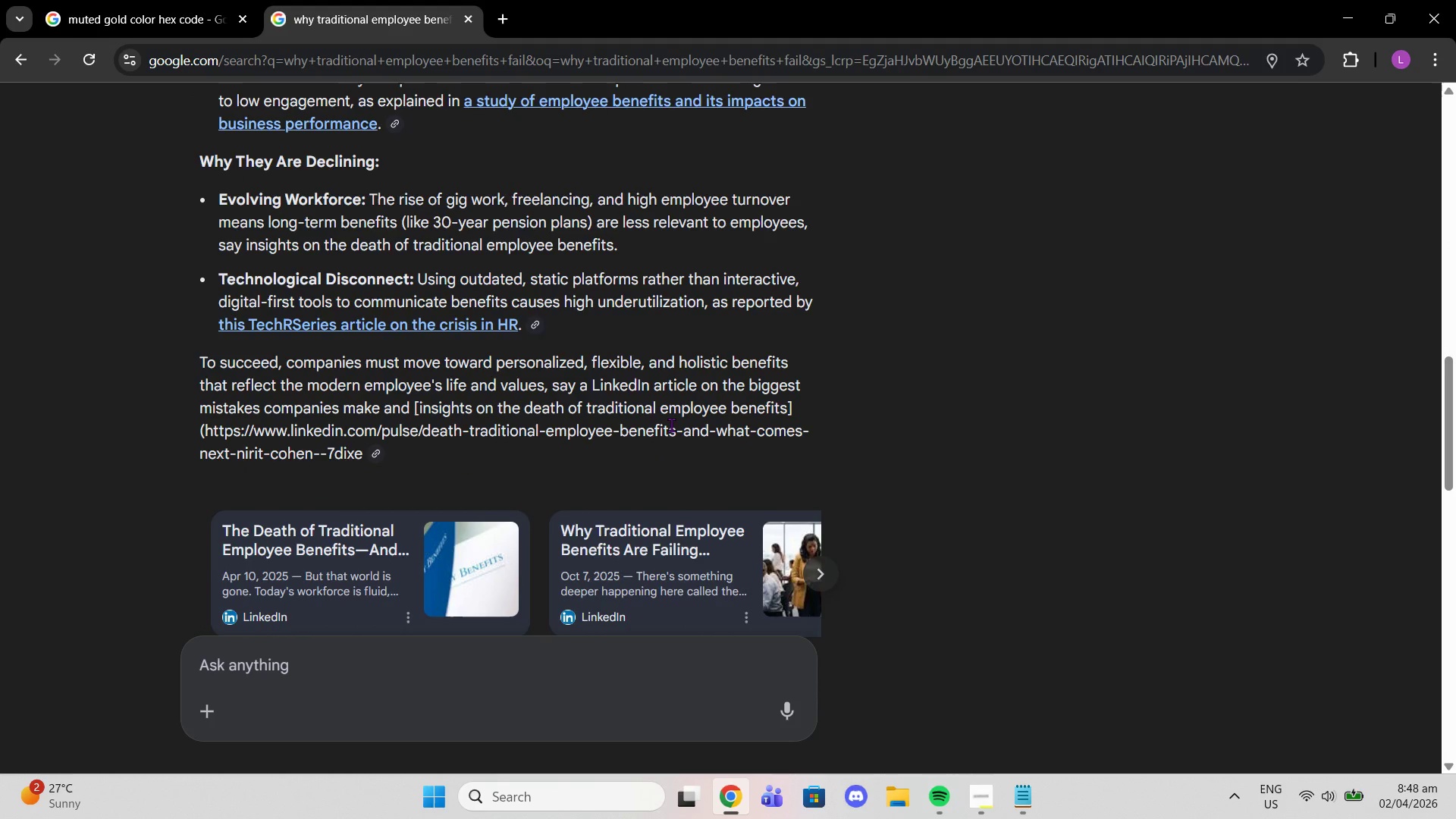 
scroll: coordinate [648, 404], scroll_direction: up, amount: 15.0
 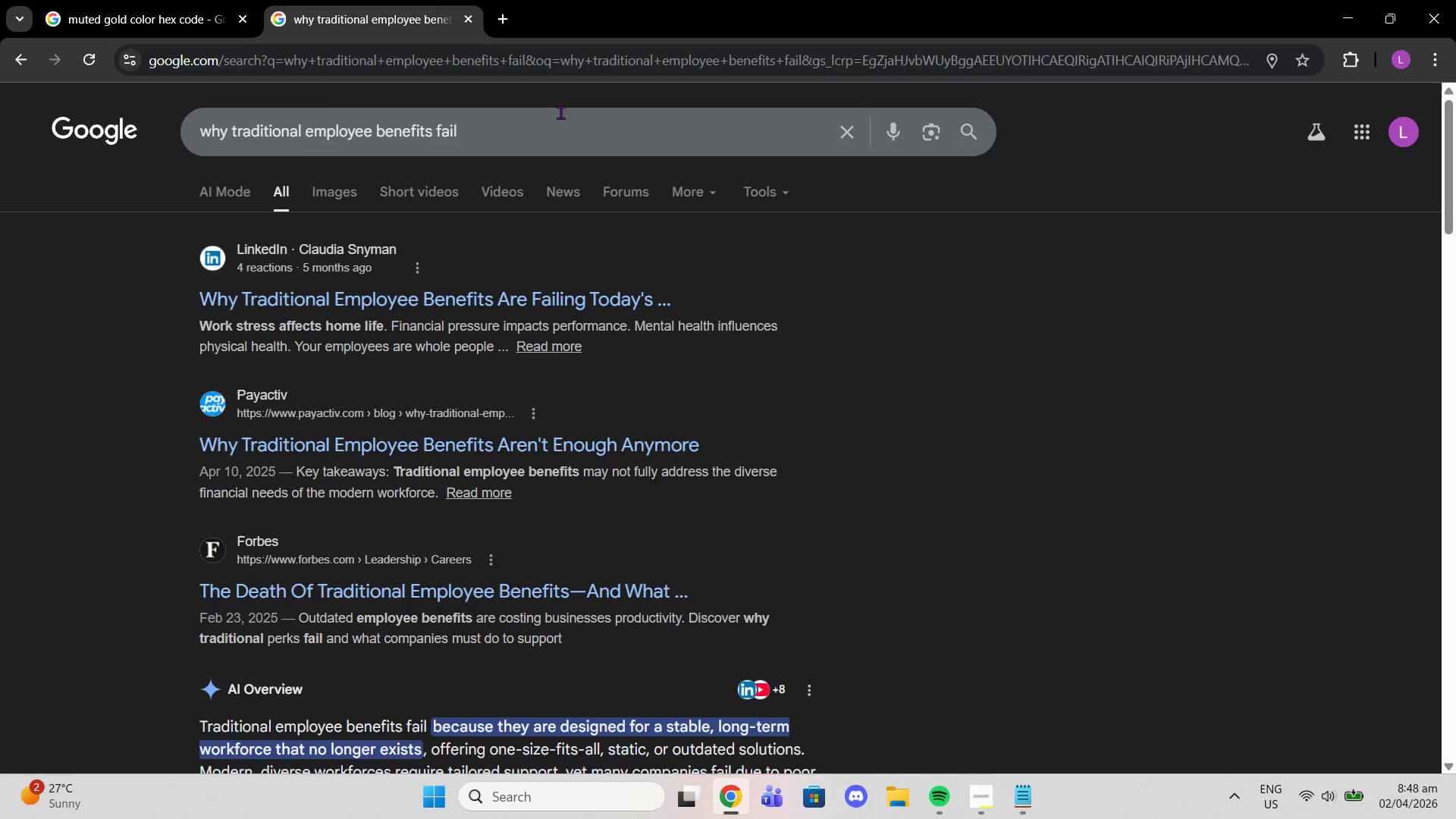 
left_click([556, 116])
 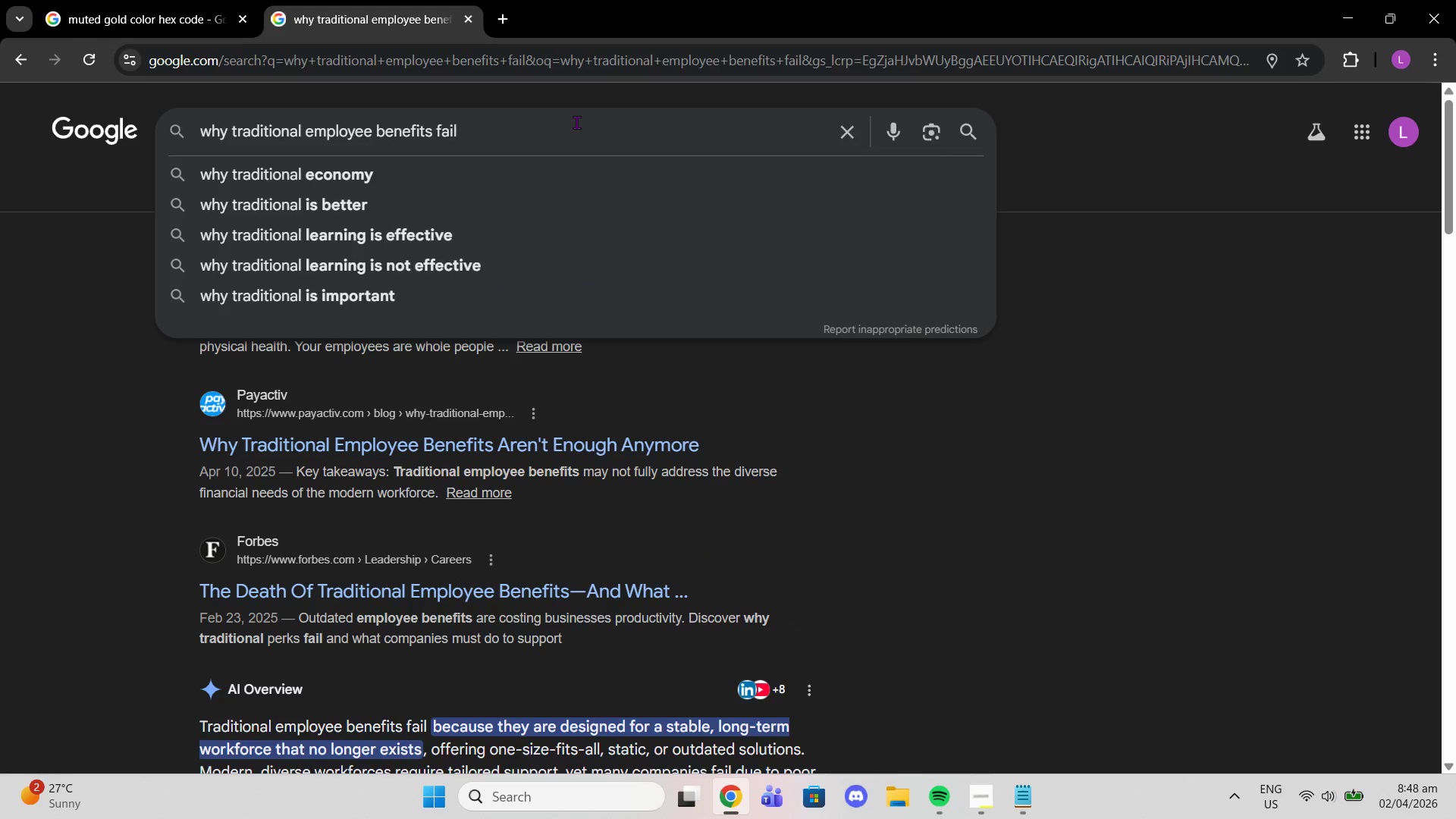 
type( in terms f)
key(Backspace)
type(of legal services)
 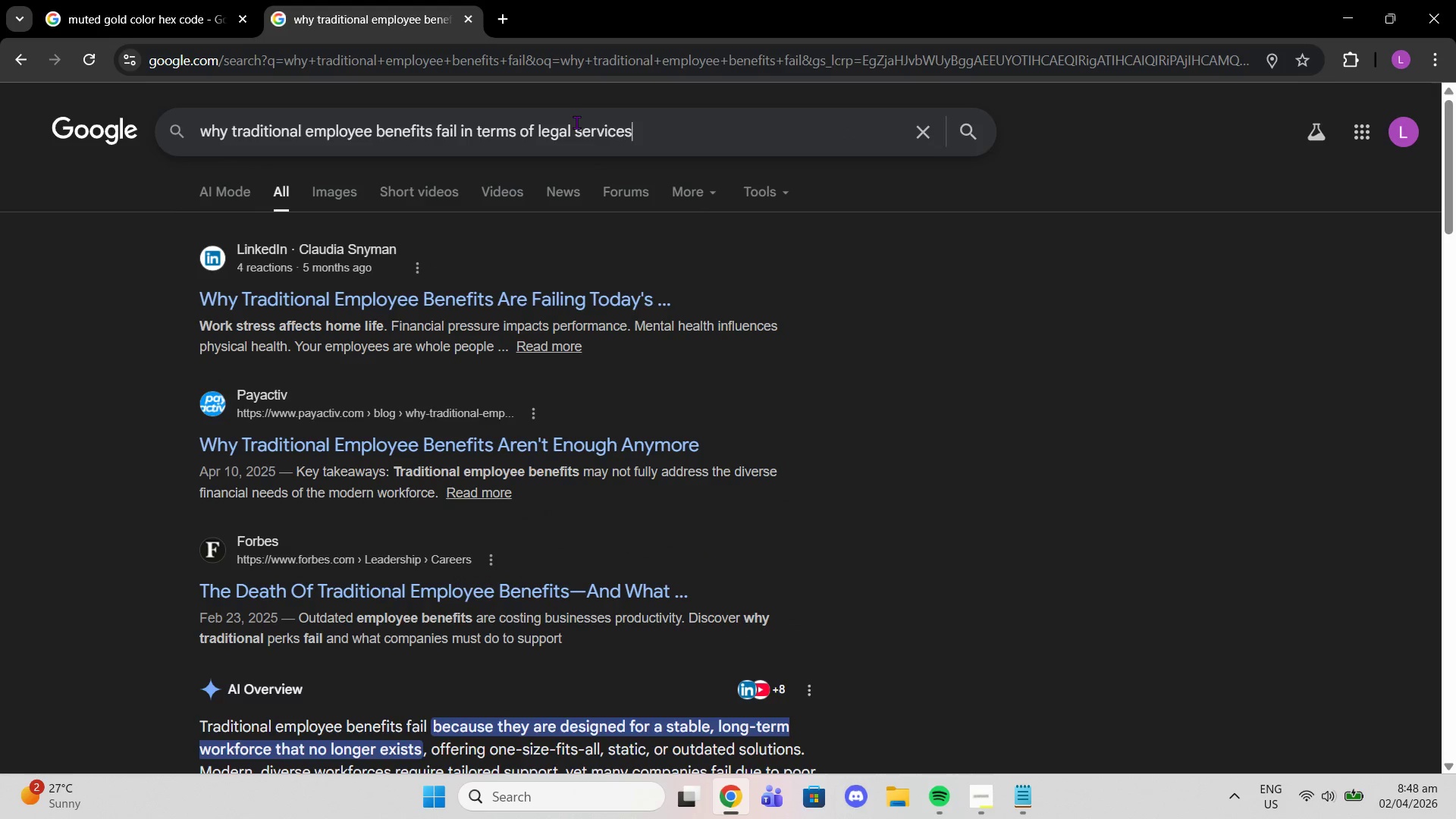 
key(Enter)
 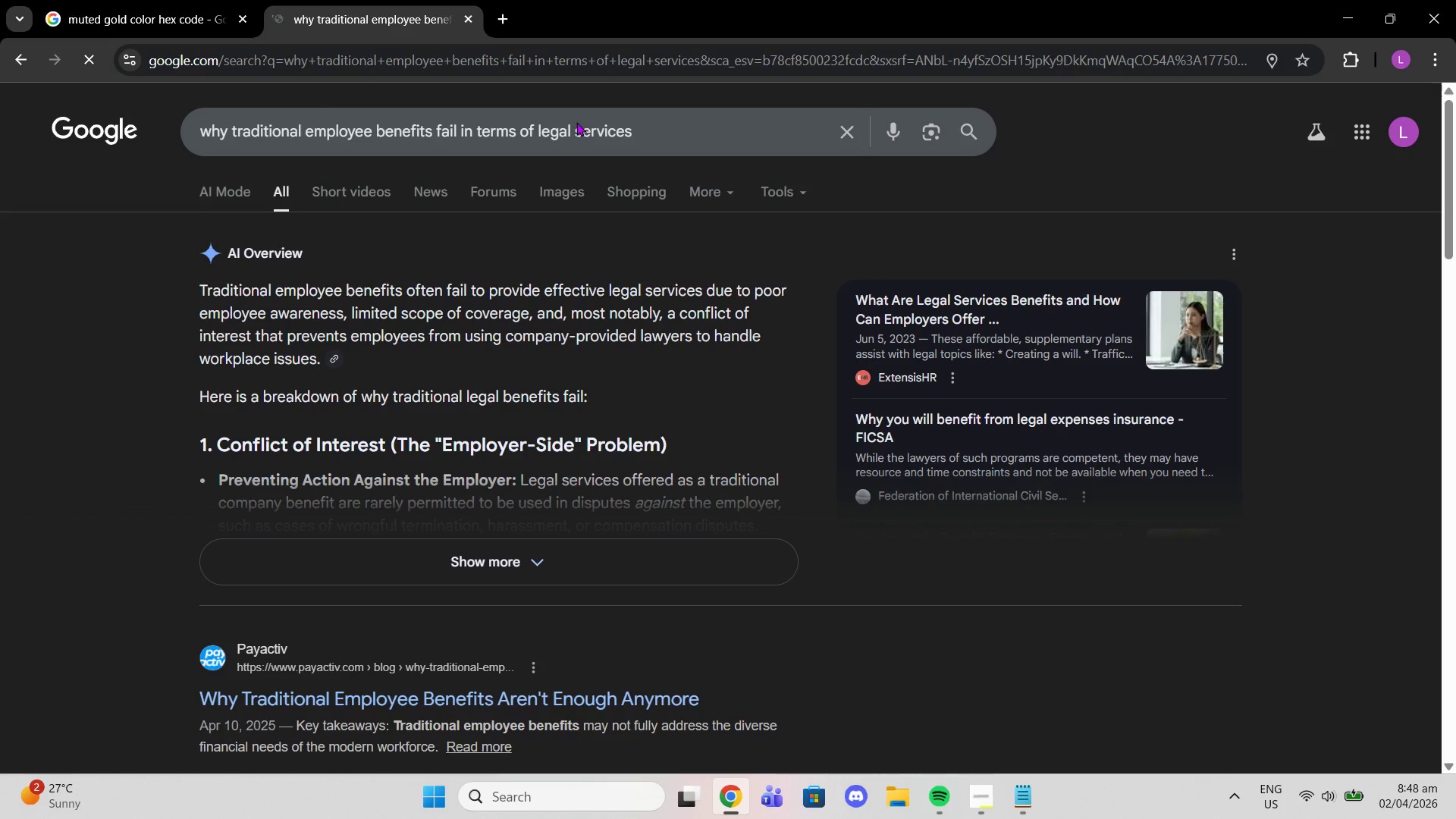 
wait(5.47)
 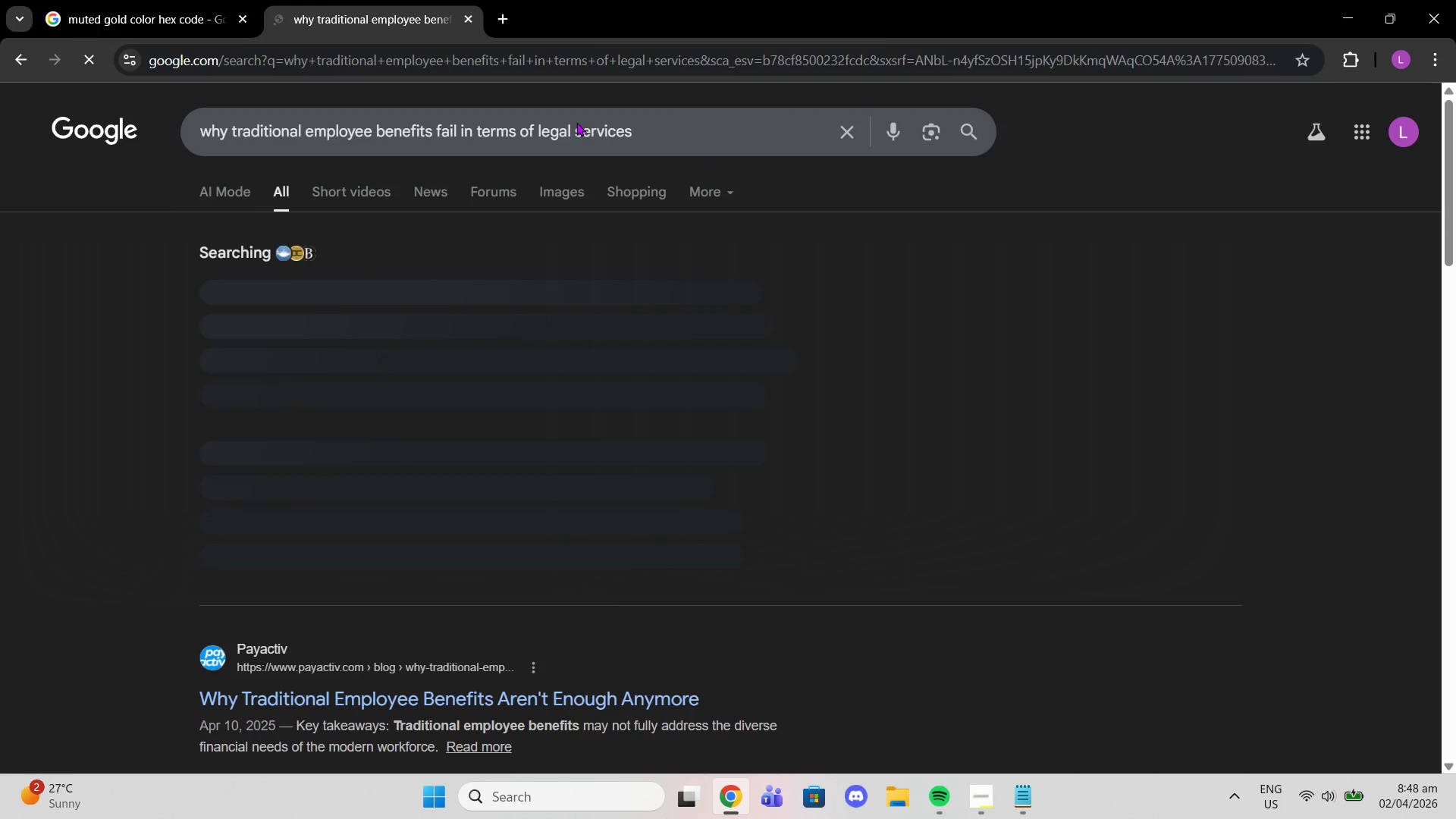 
left_click([657, 588])
 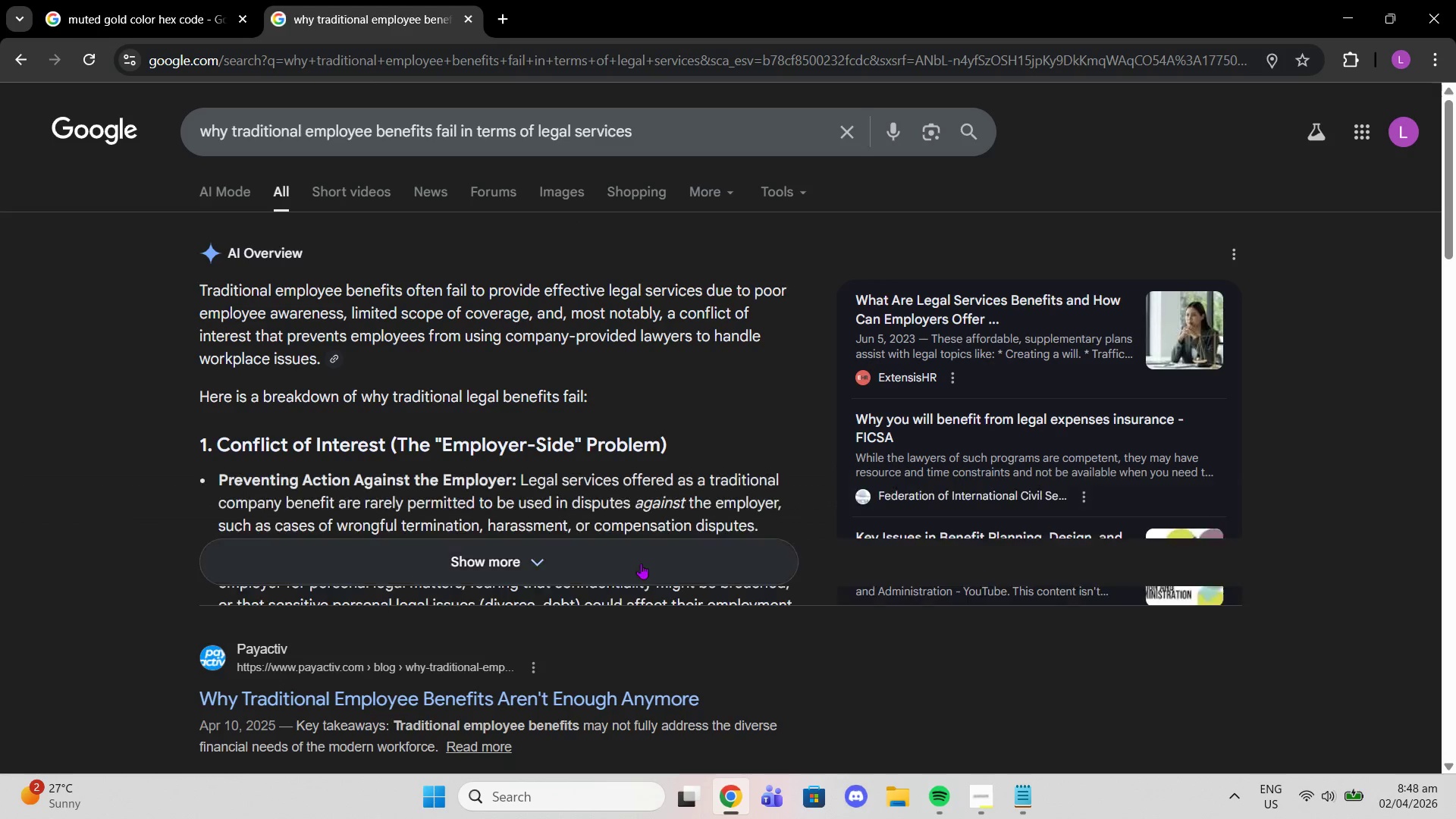 
left_click_drag(start_coordinate=[641, 563], to_coordinate=[642, 570])
 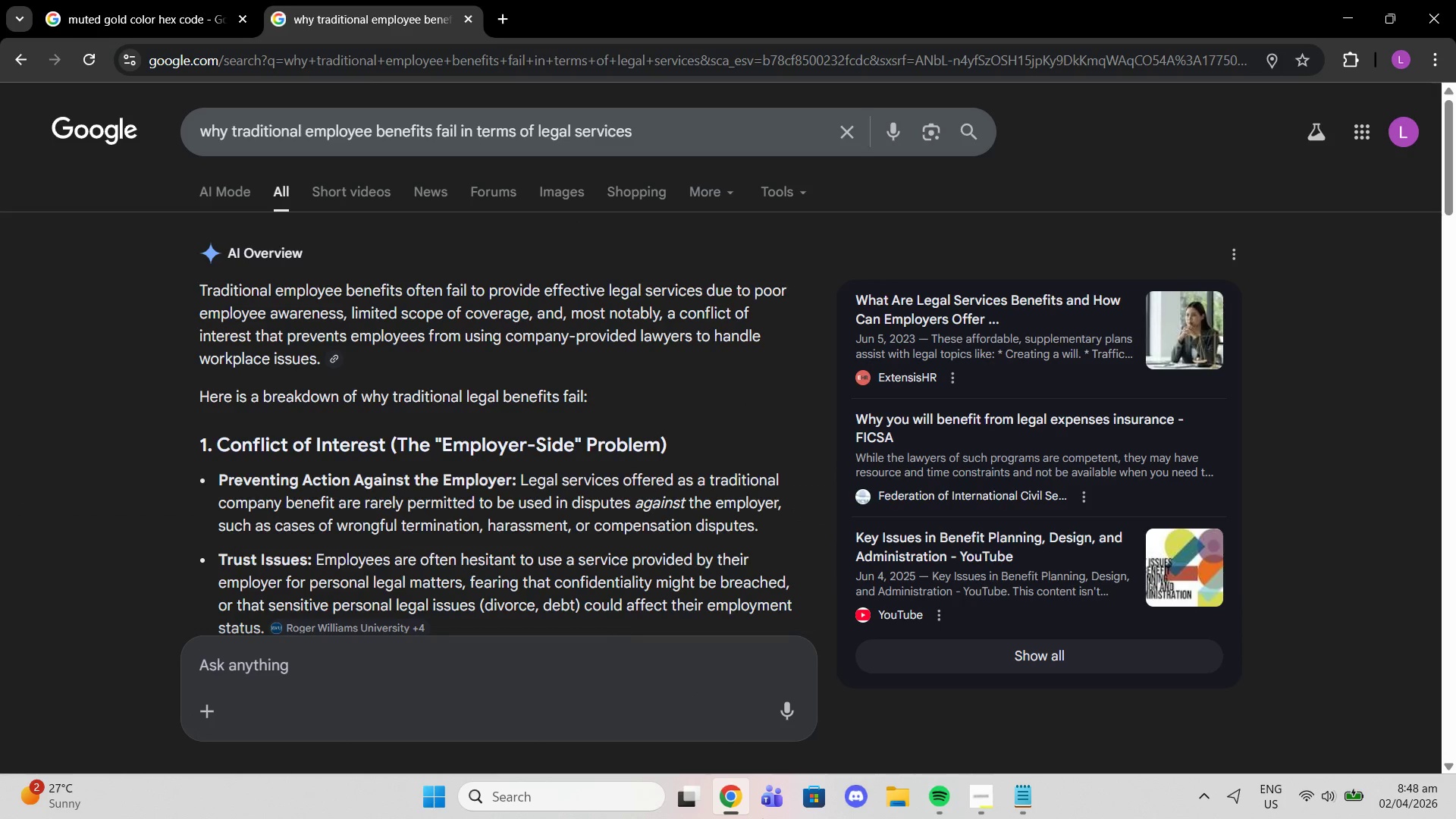 
scroll: coordinate [724, 523], scroll_direction: down, amount: 2.0
 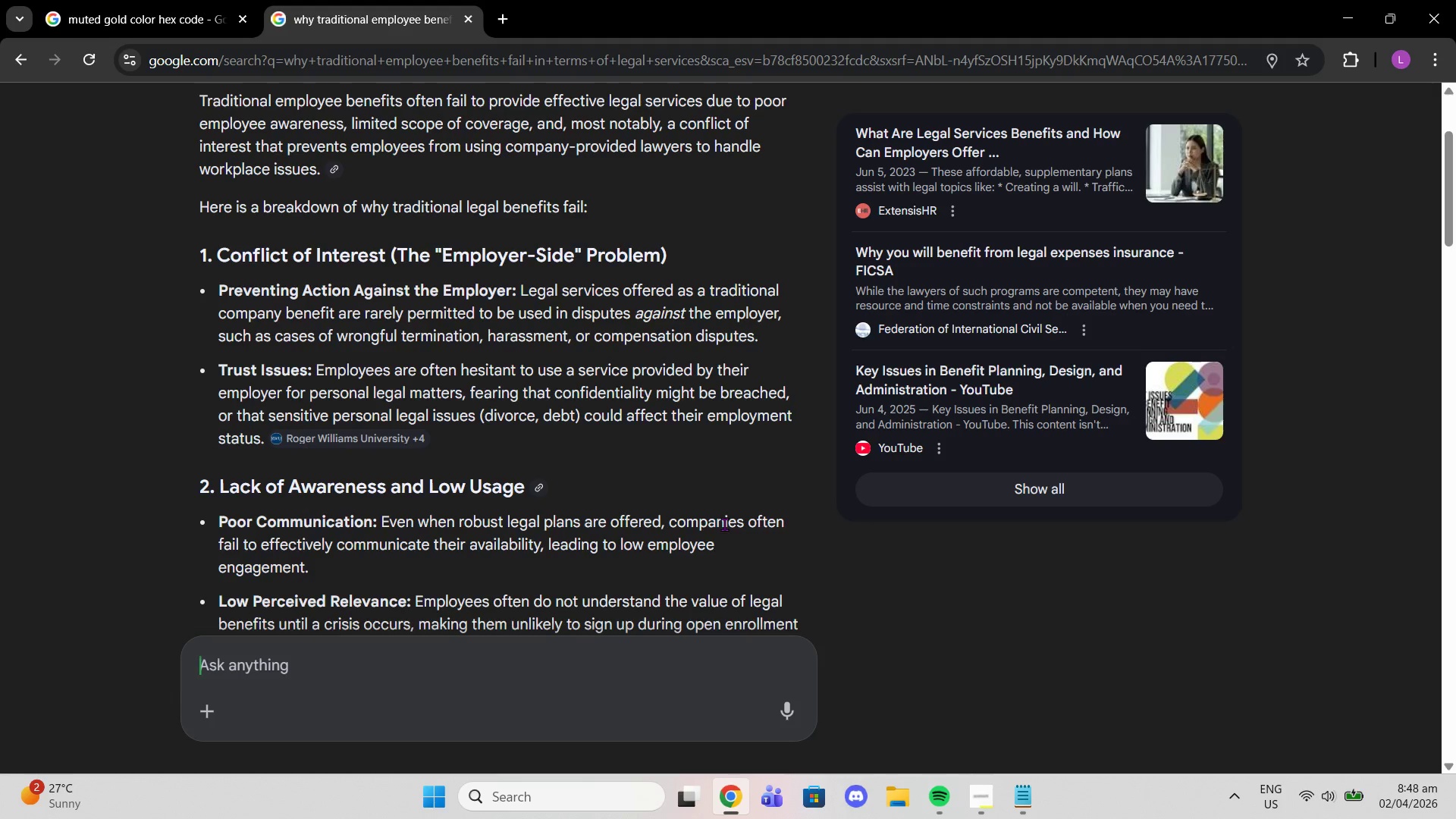 
wait(8.48)
 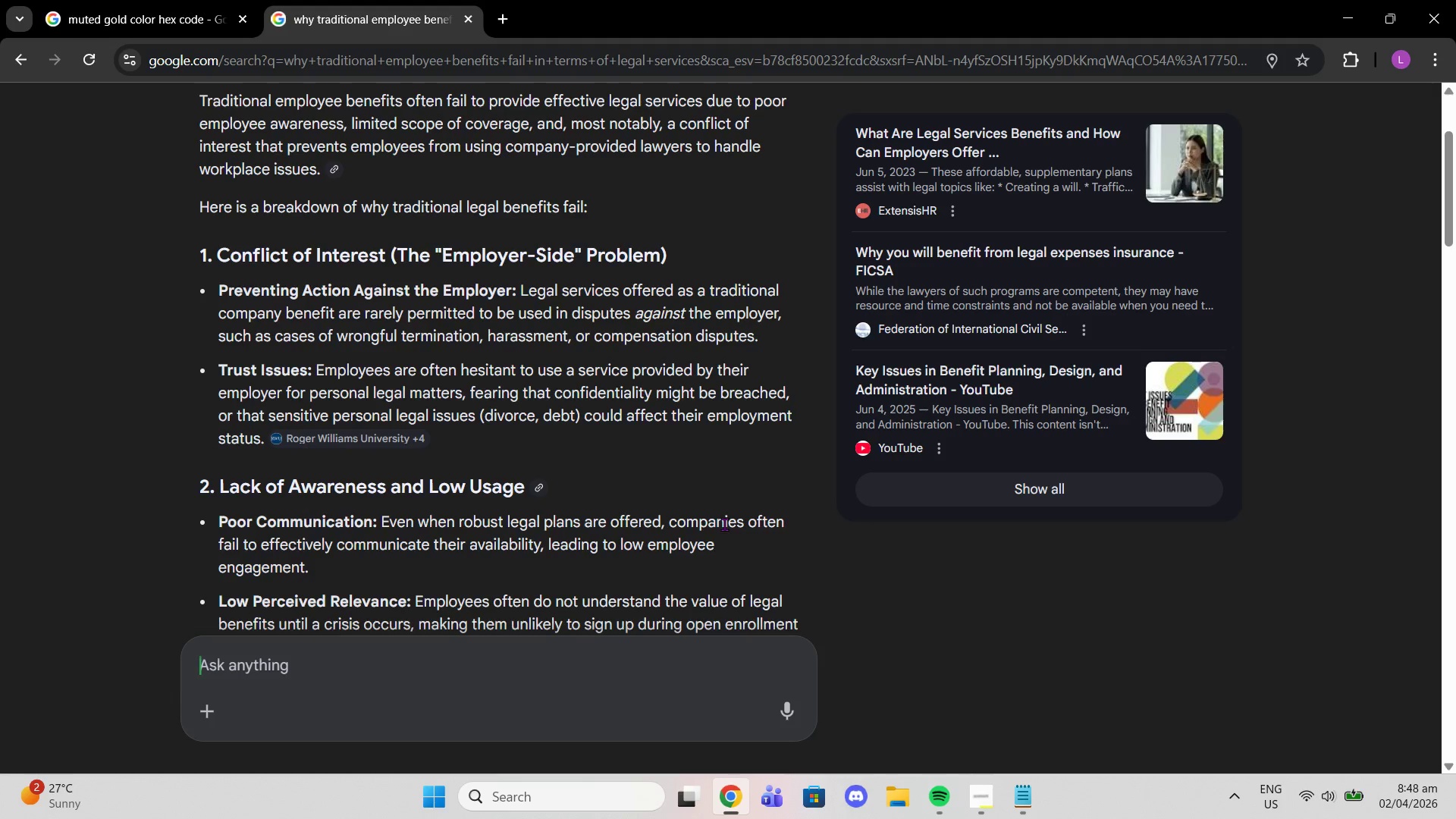 
scroll: coordinate [647, 431], scroll_direction: down, amount: 6.0
 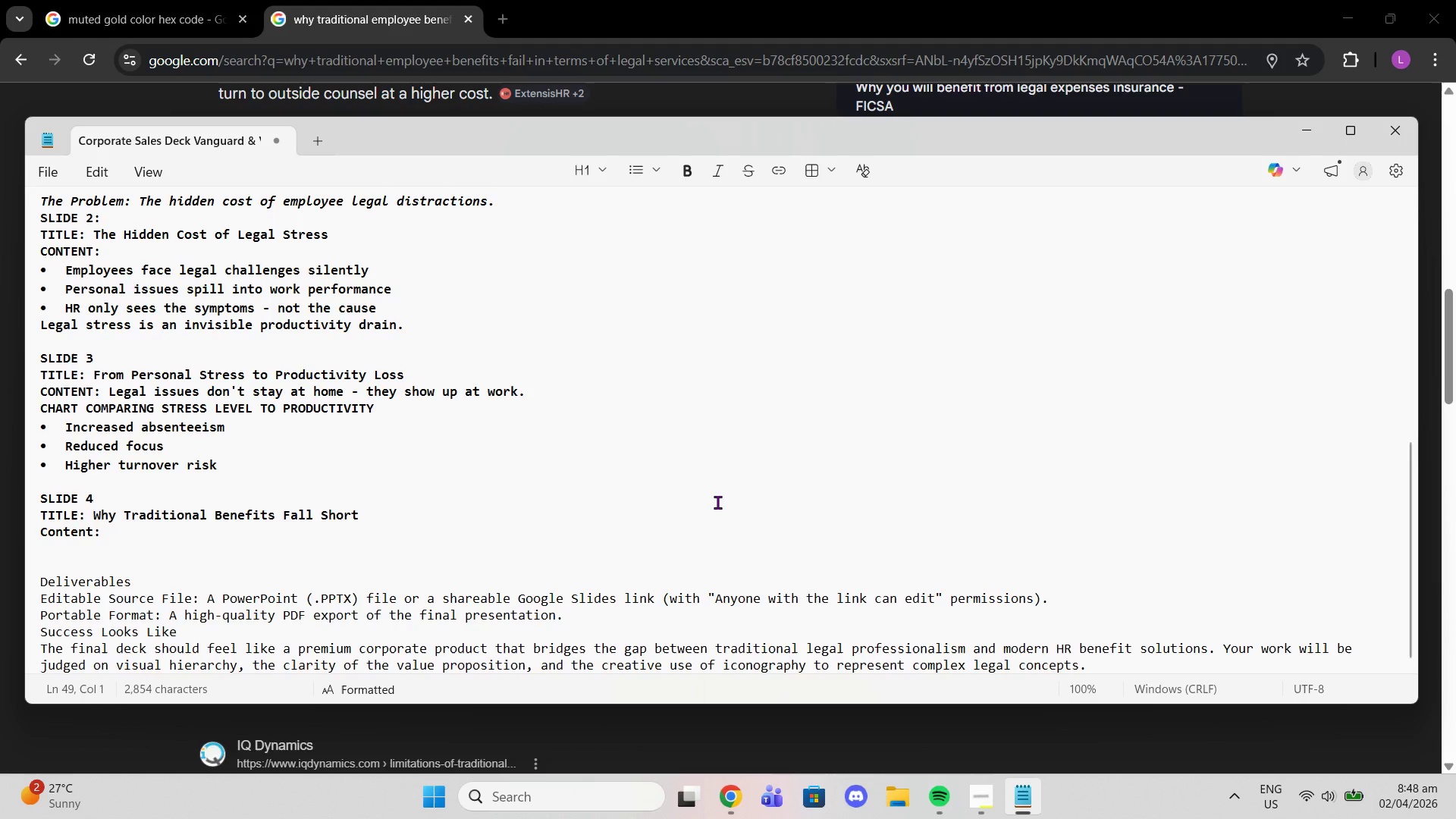 
wait(5.41)
 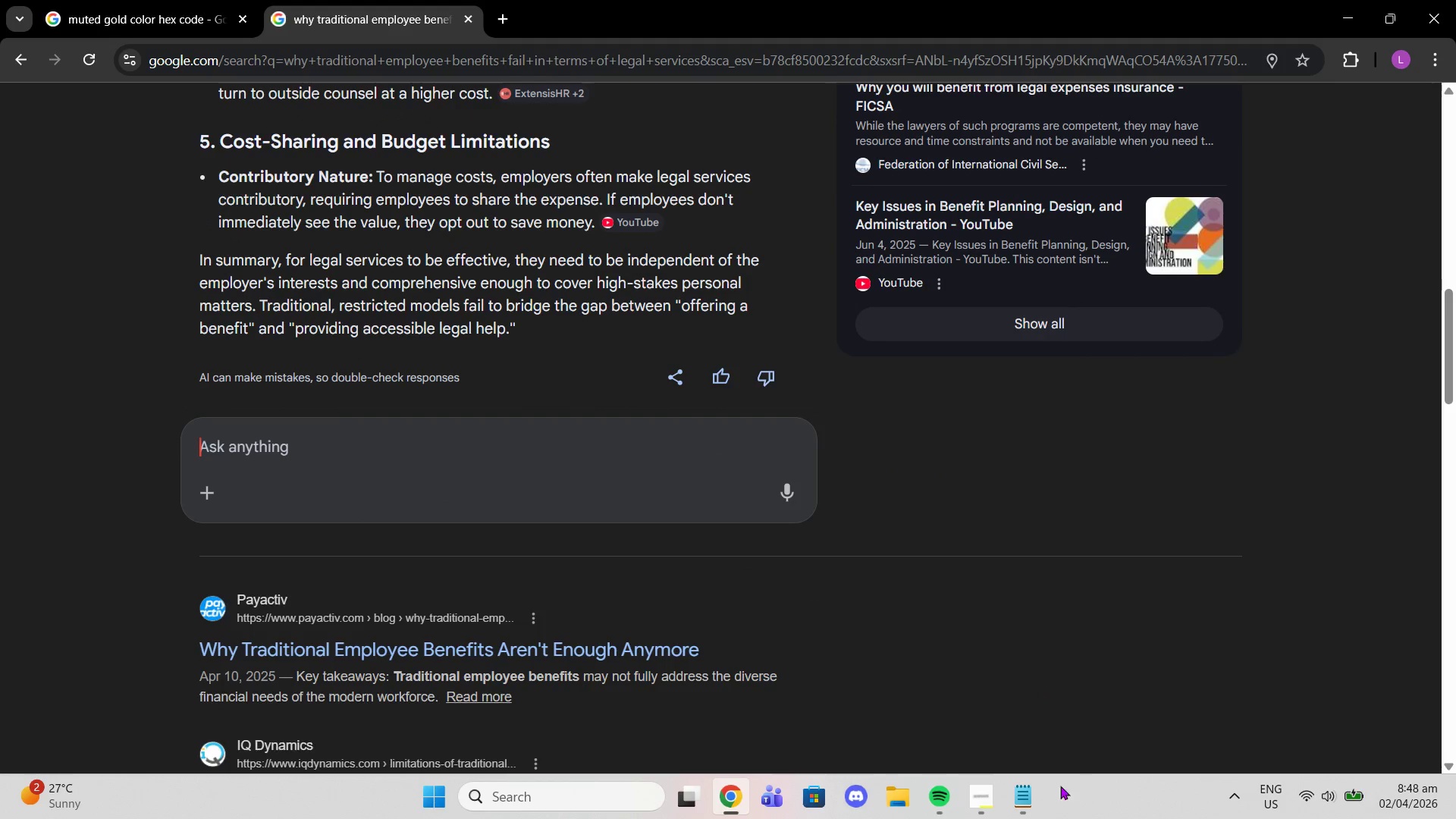 
left_click([645, 170])
 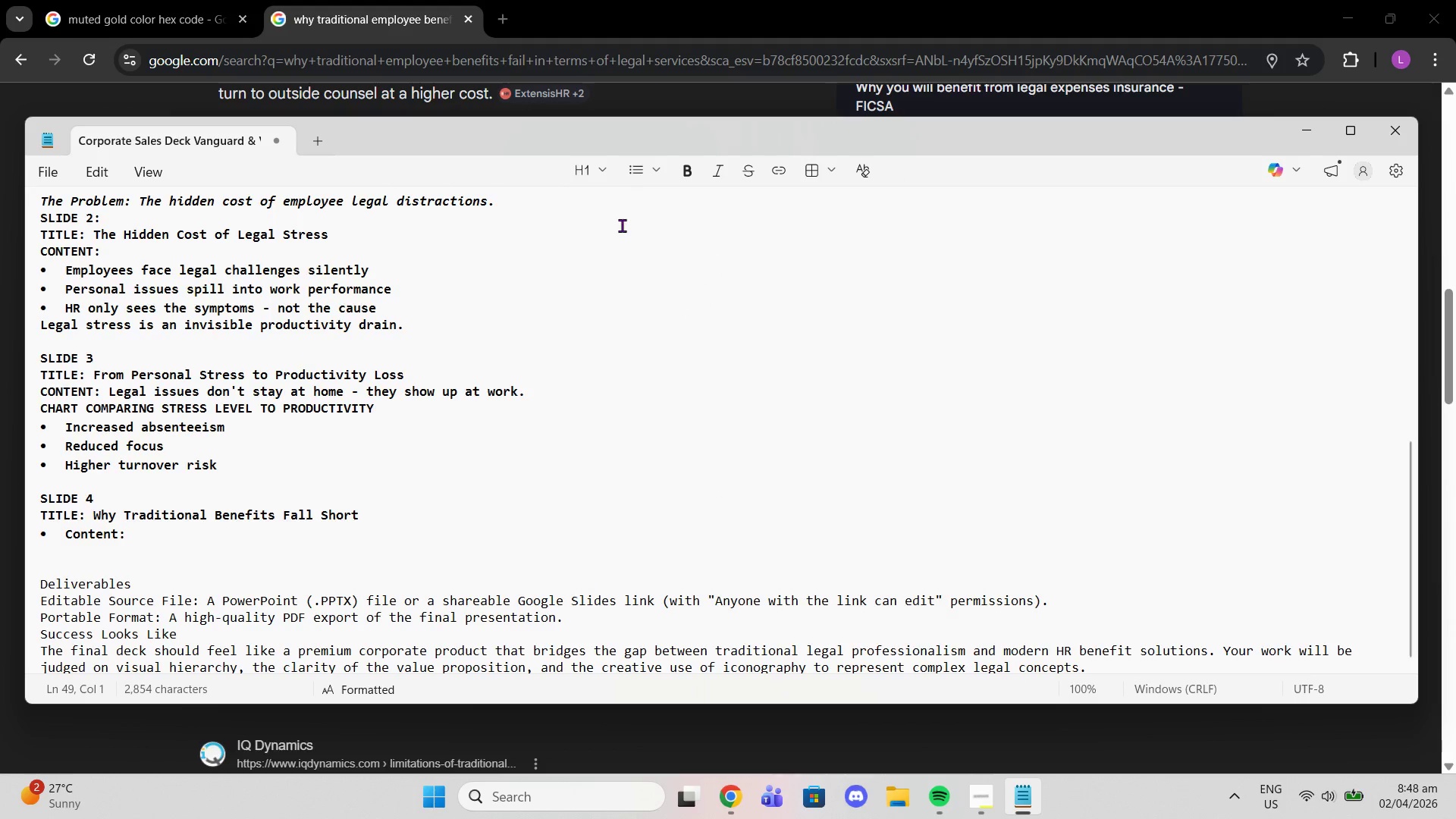 
key(Control+Z)
 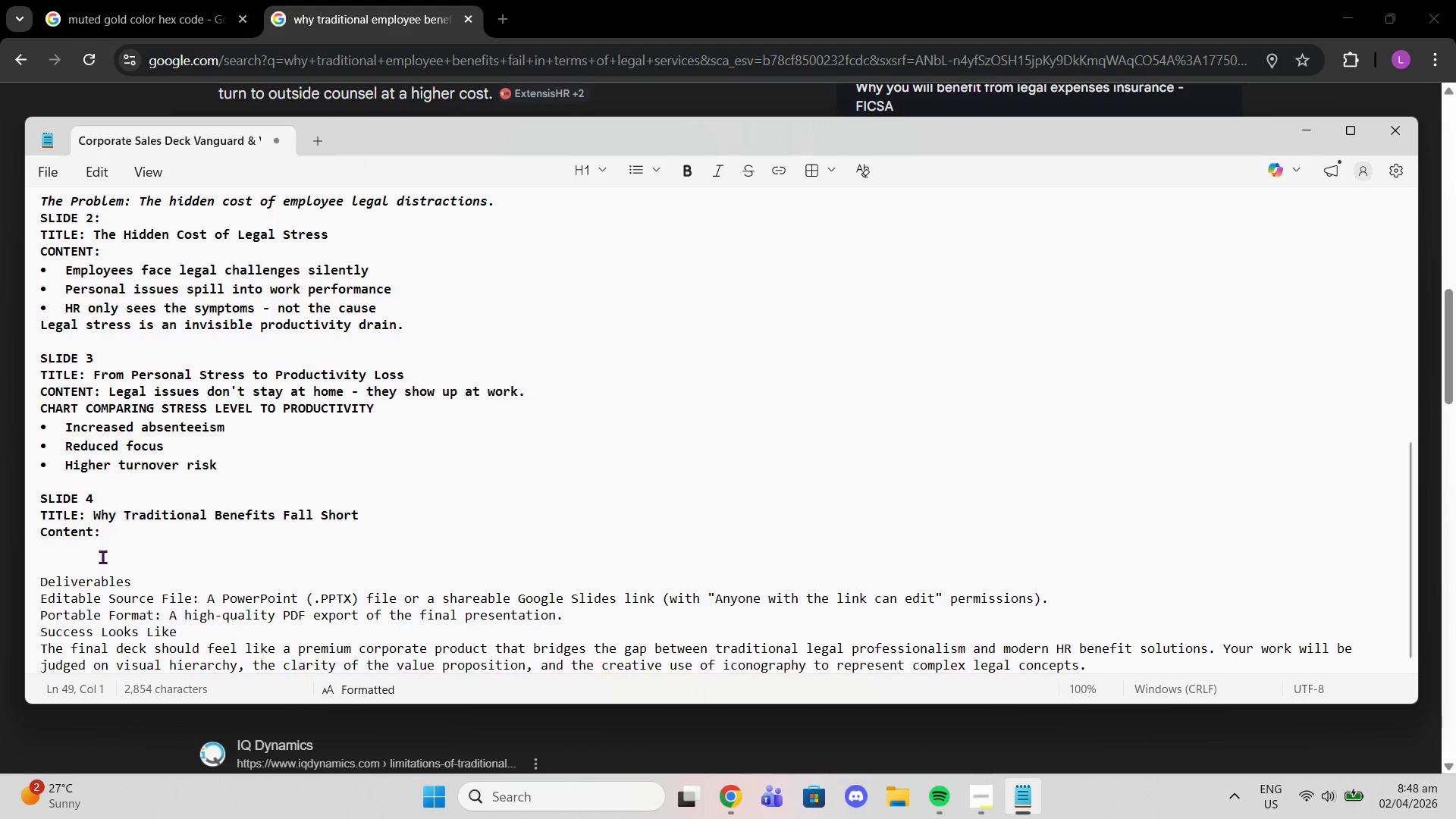 
left_click([99, 544])
 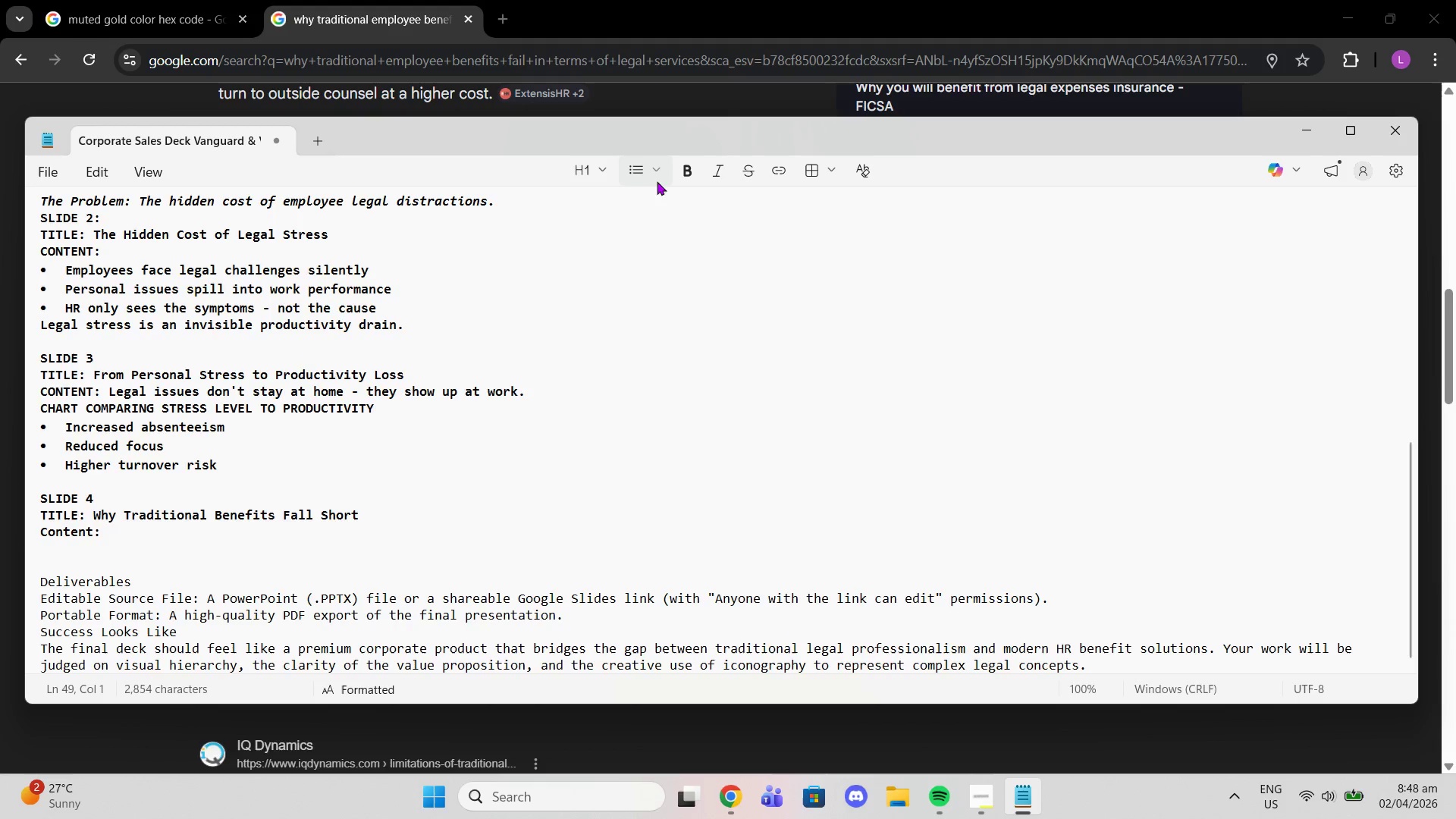 
left_click([633, 176])
 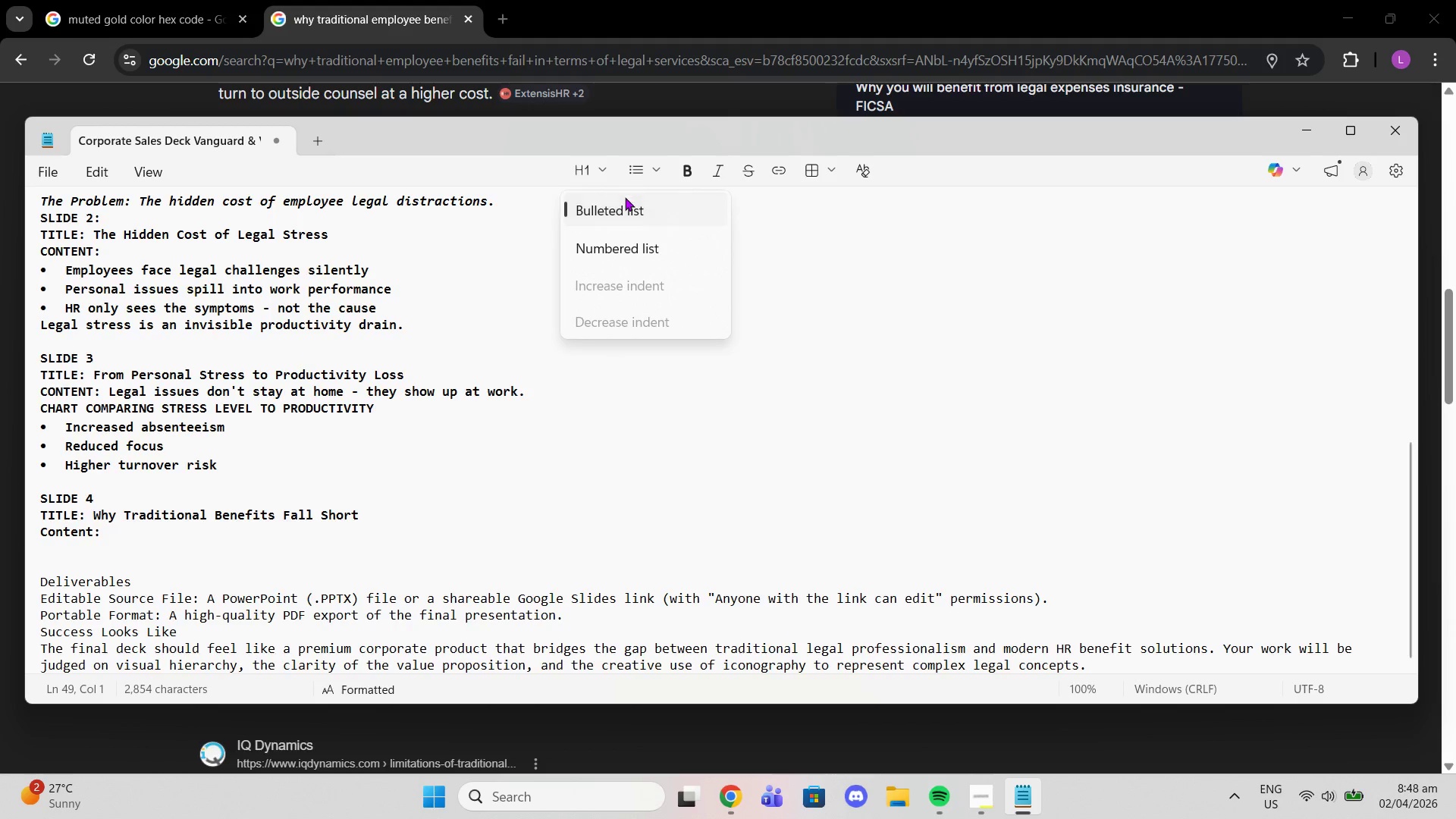 
left_click([624, 198])
 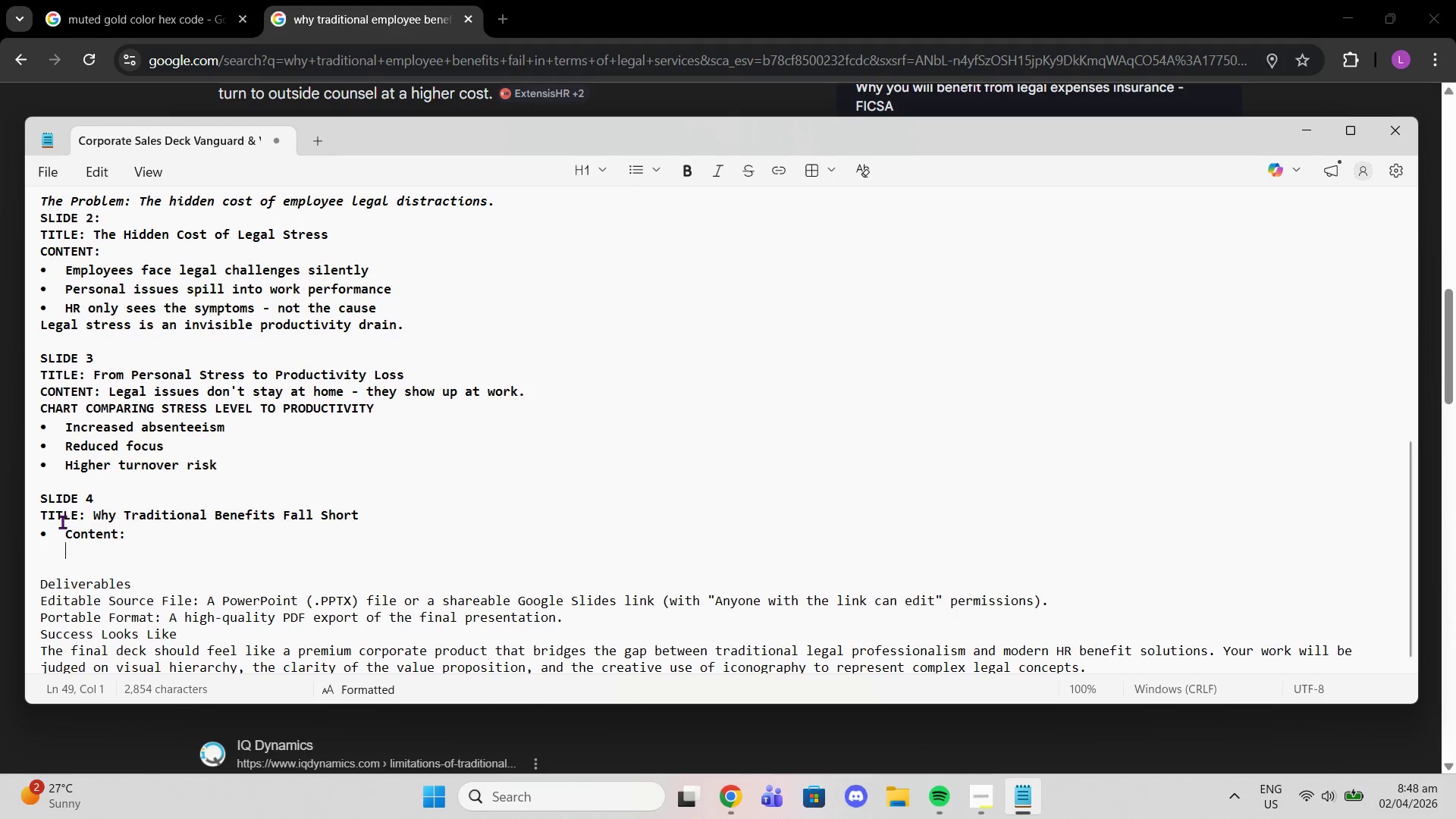 
key(Backspace)
 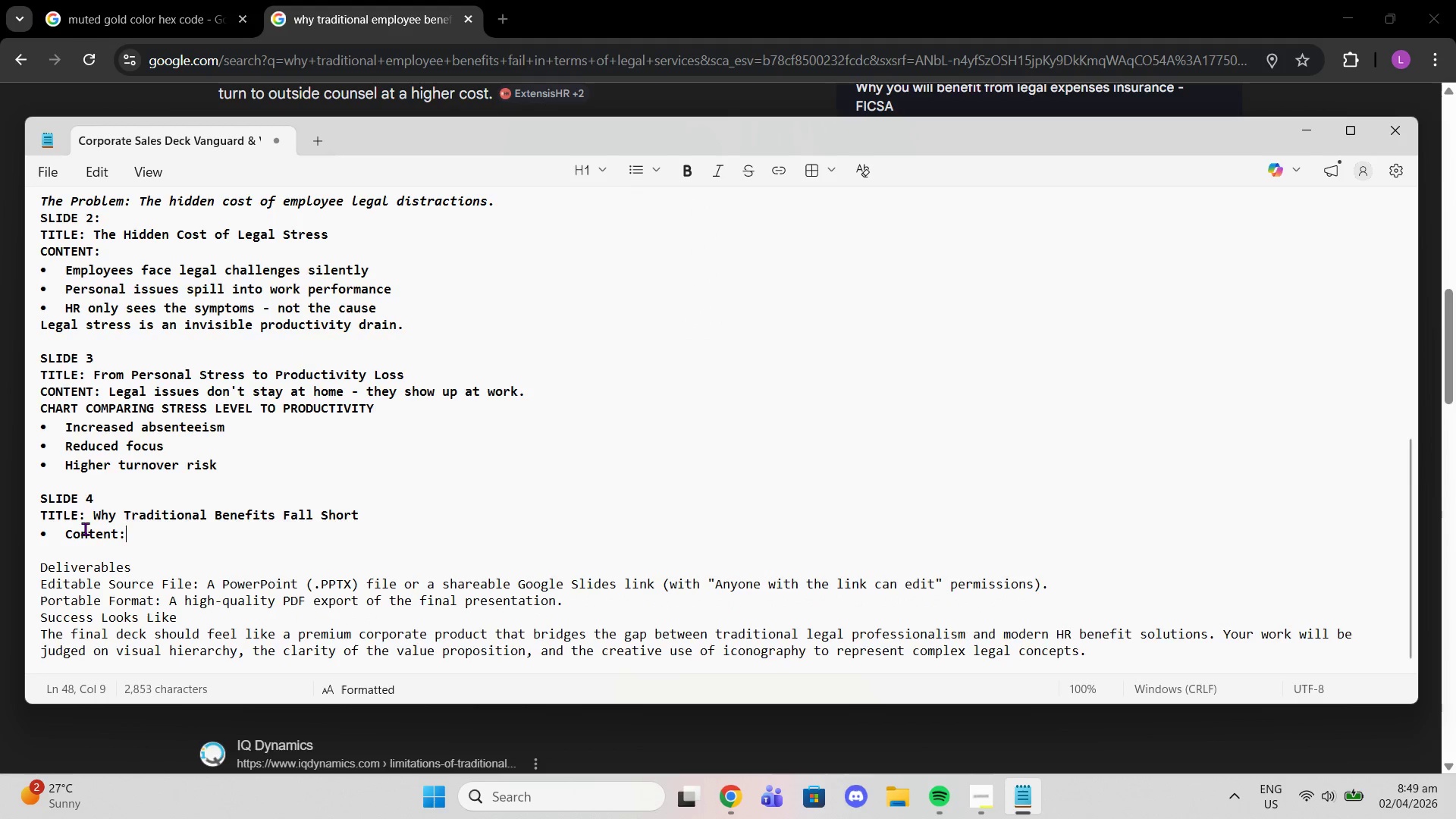 
left_click([65, 528])
 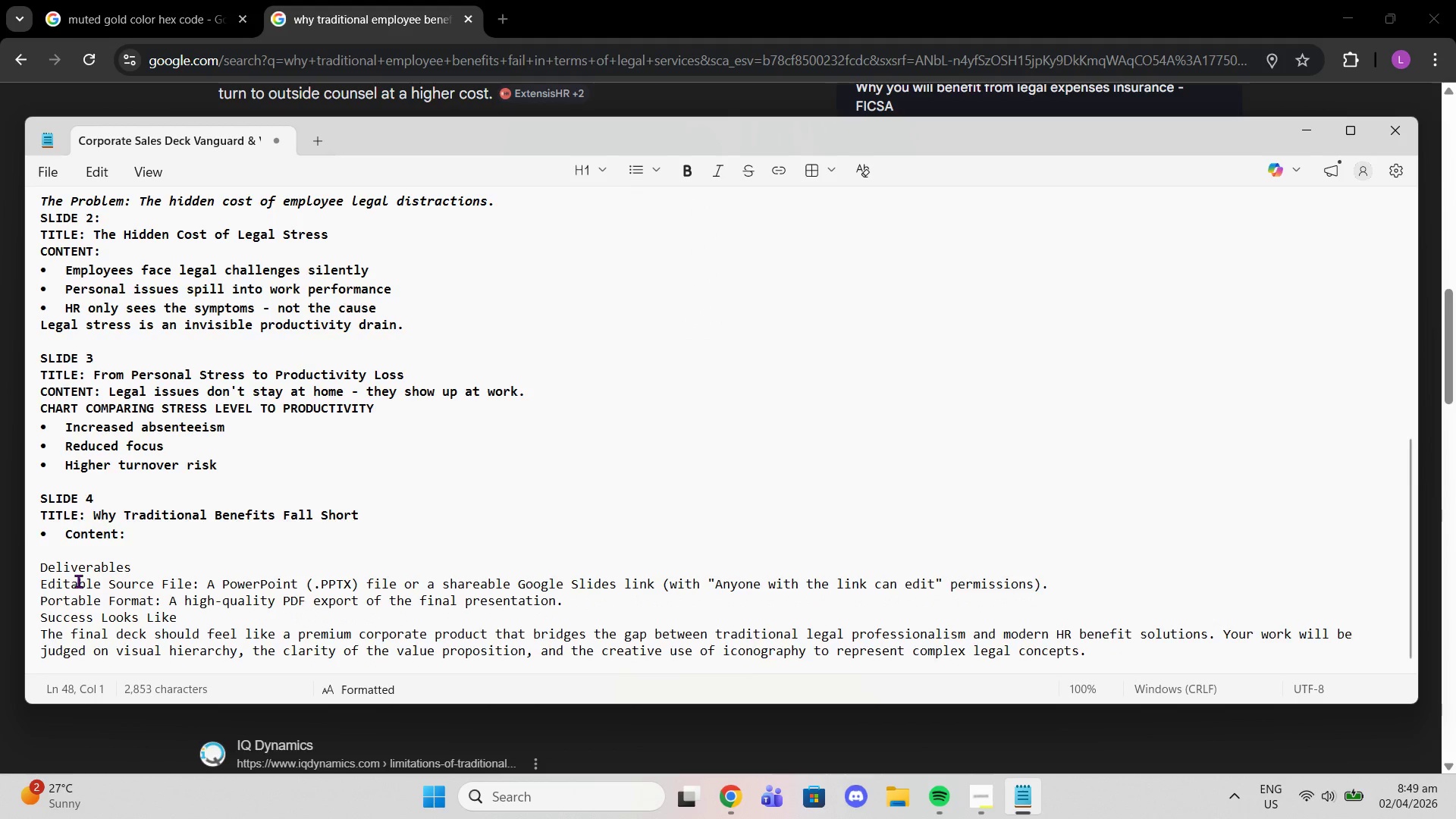 
key(Backspace)
 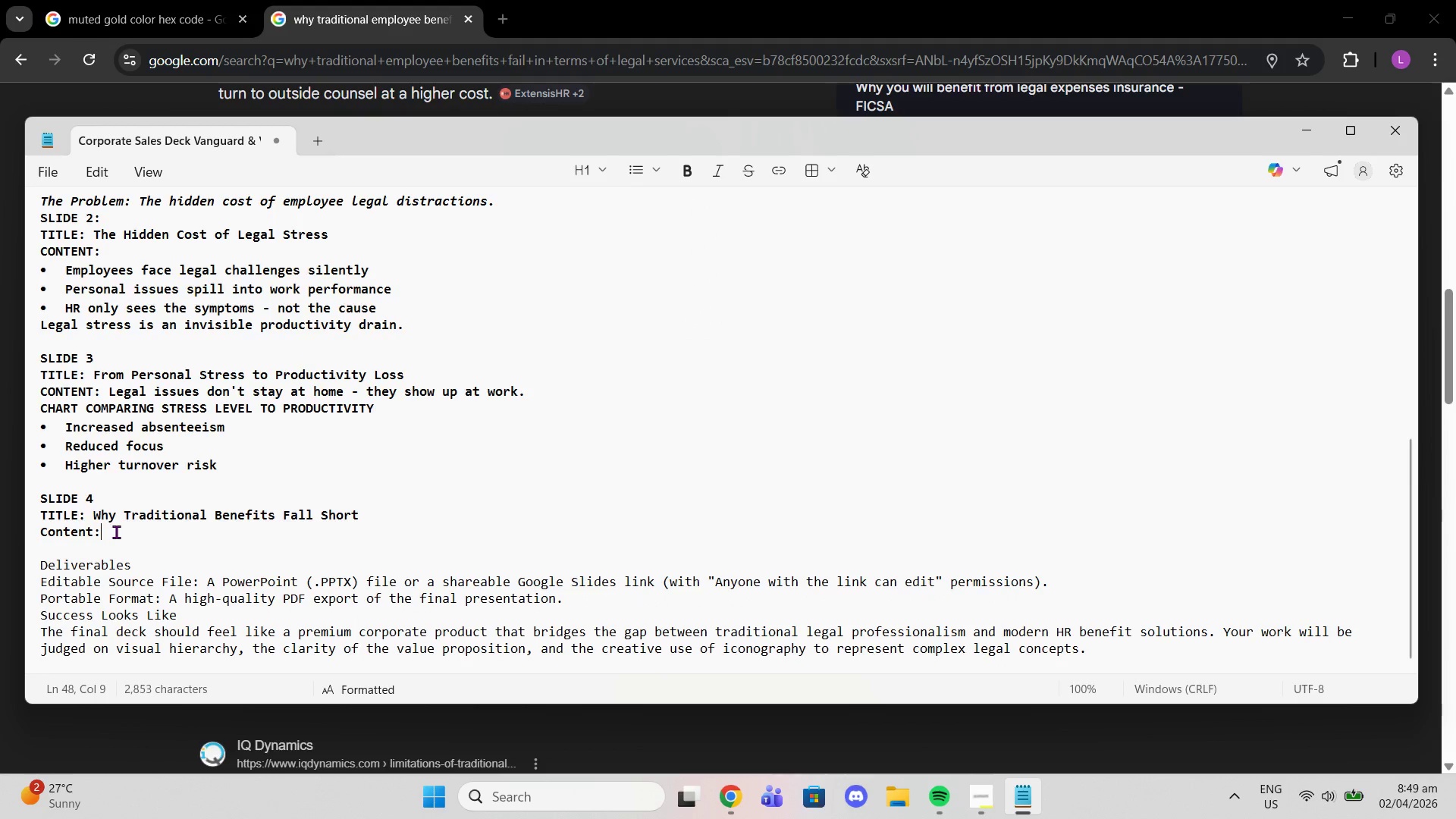 
key(Enter)
 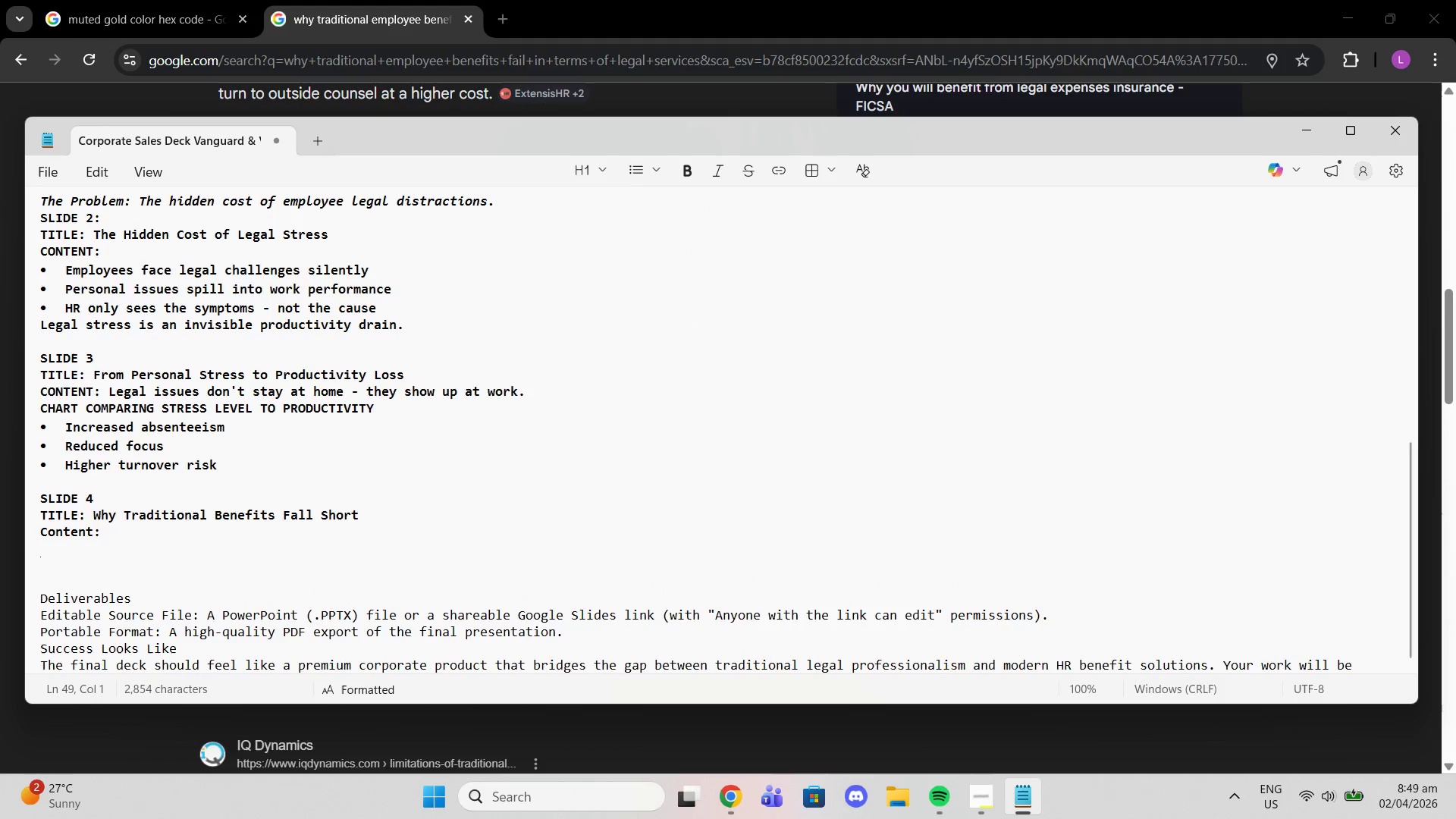 
key(Enter)
 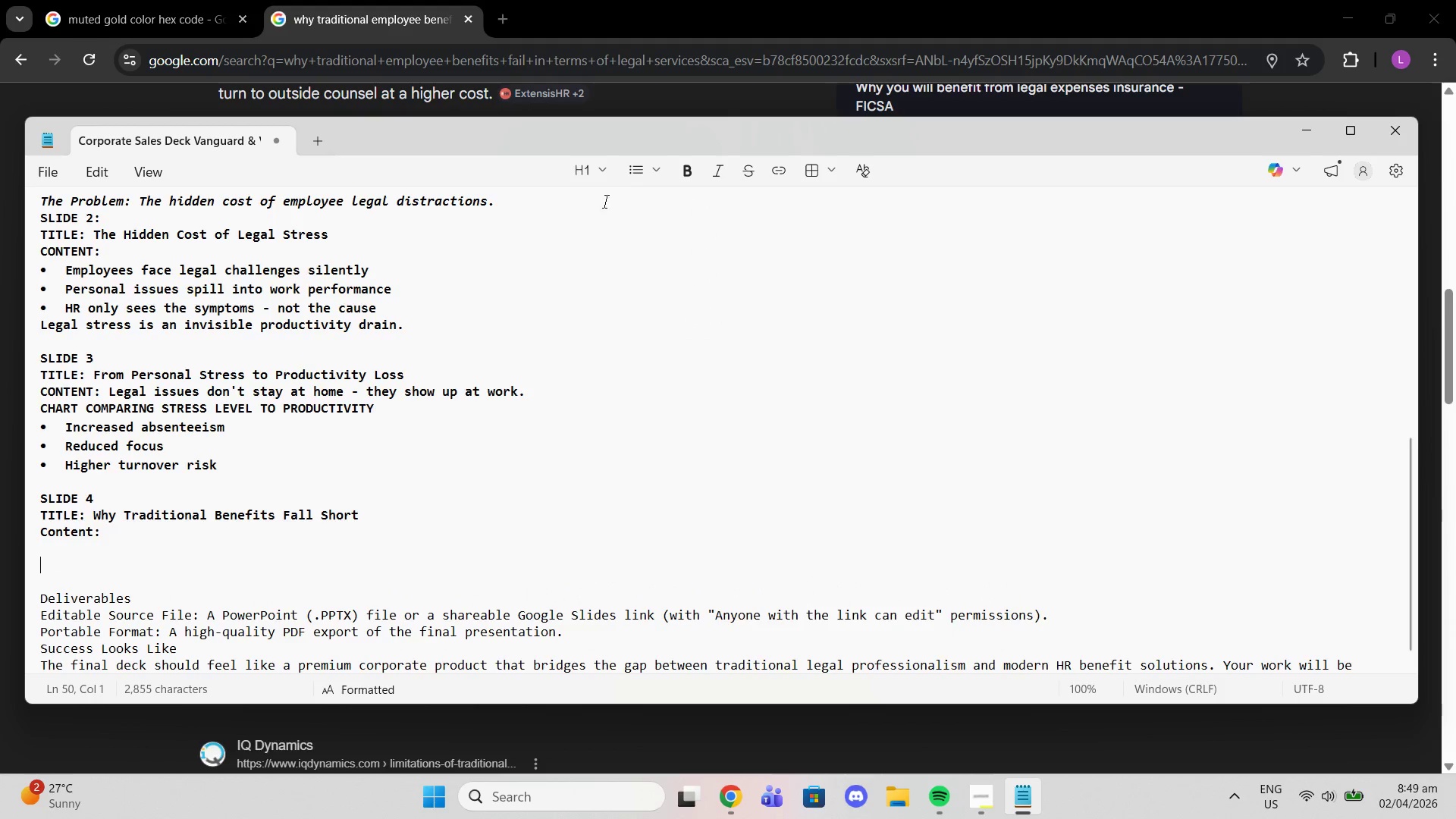 
left_click([623, 178])
 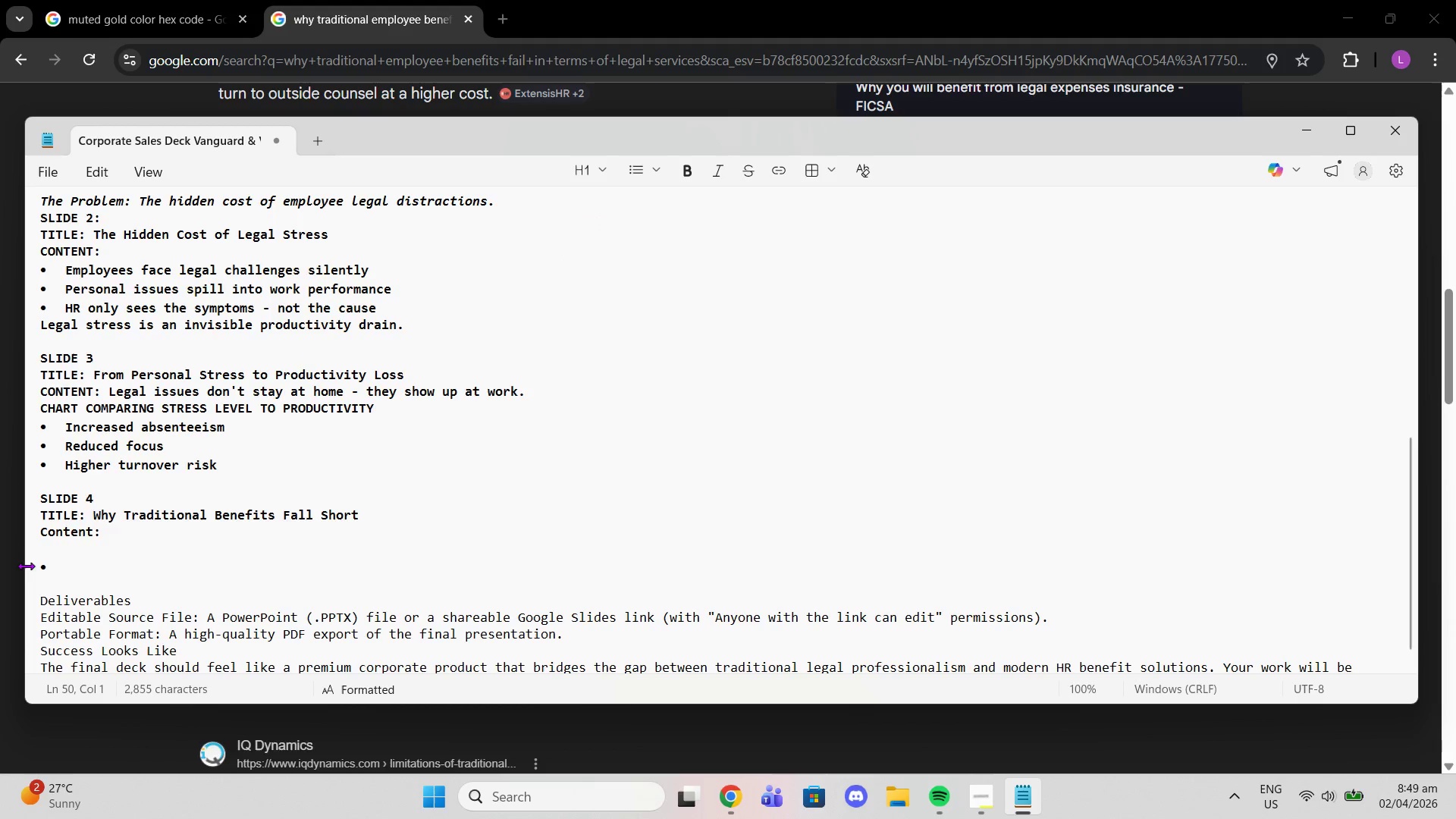 
double_click([49, 551])
 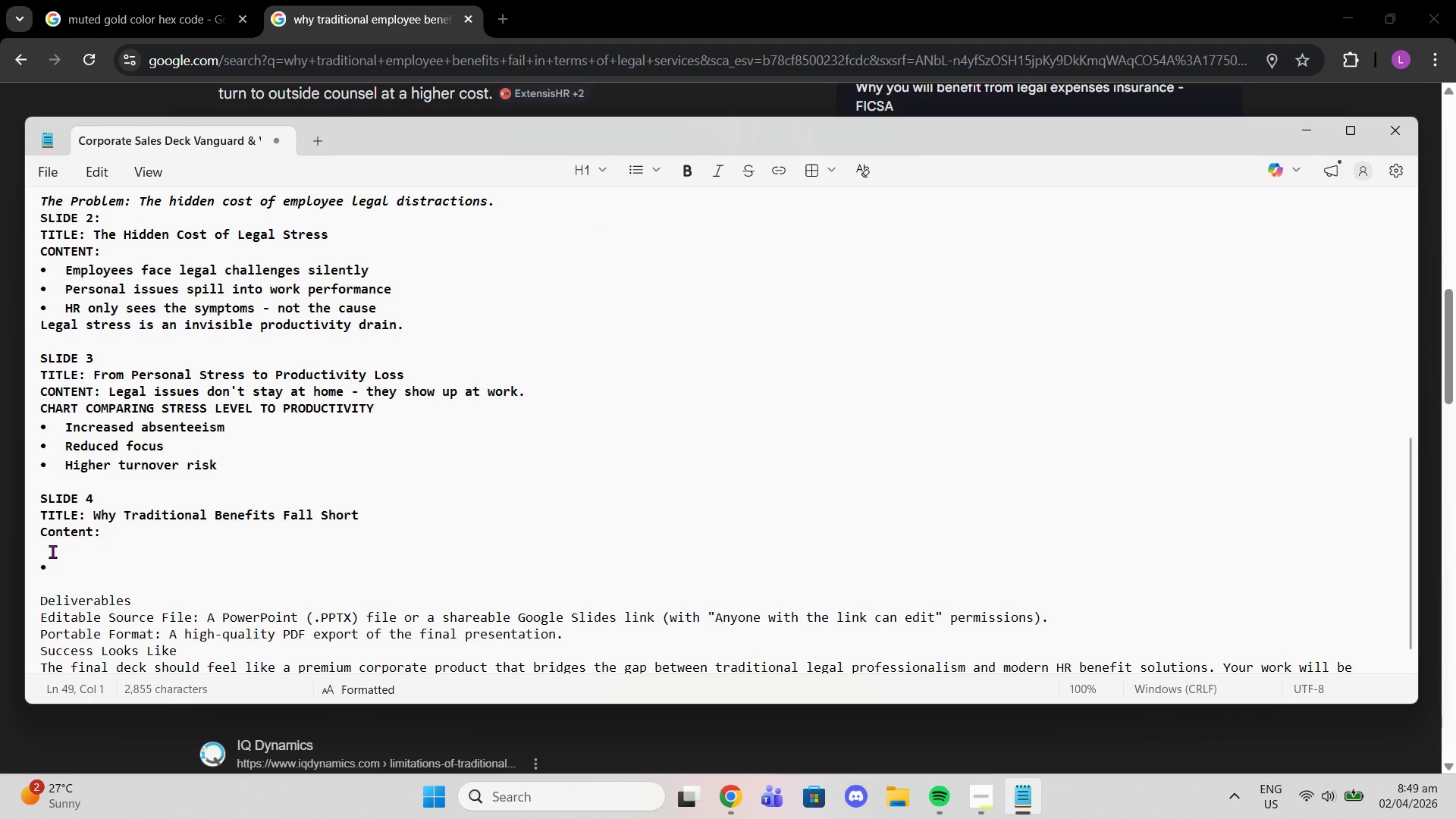 
key(Backspace)
 